 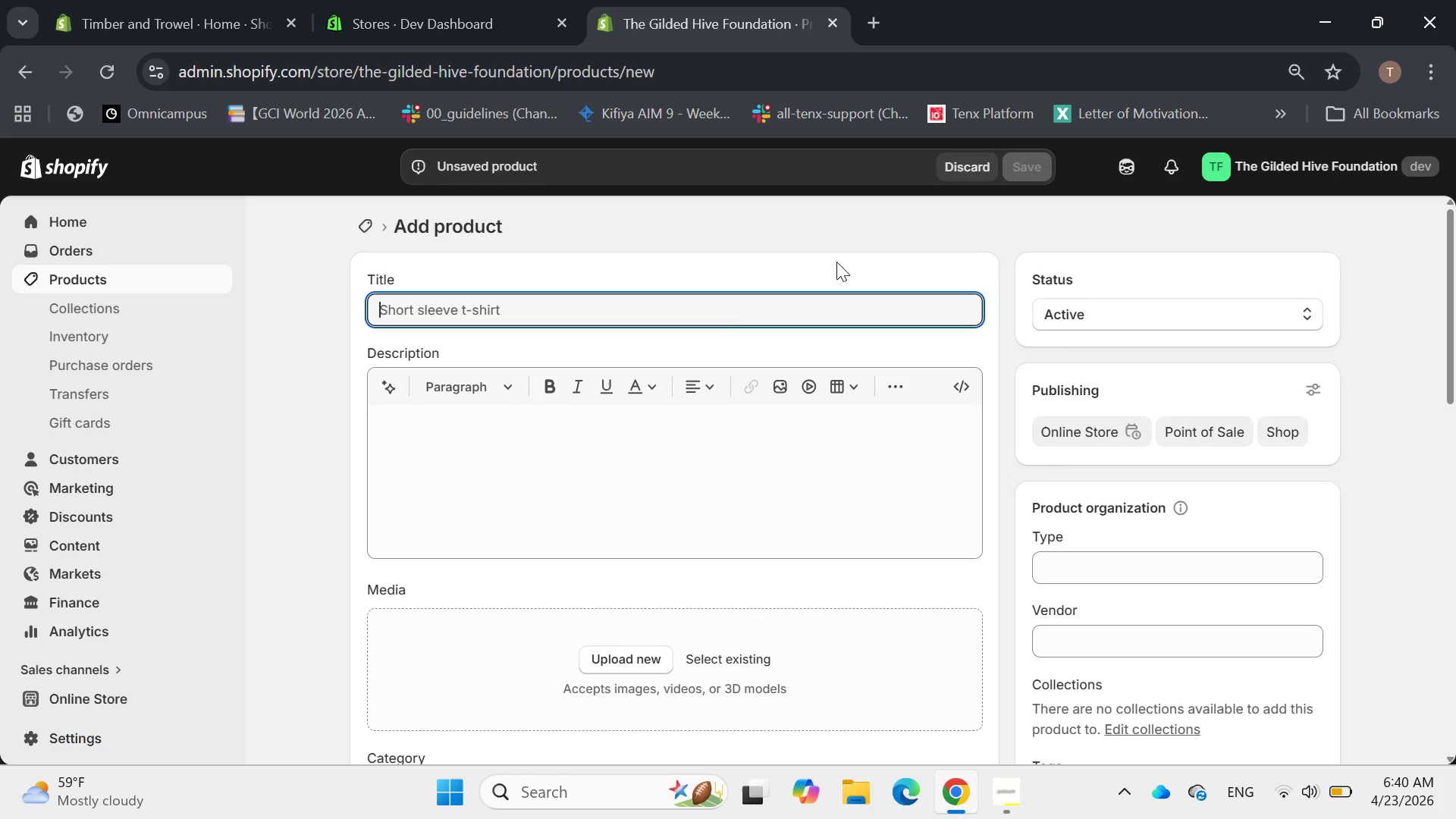 
type(Adopt-a-H)
 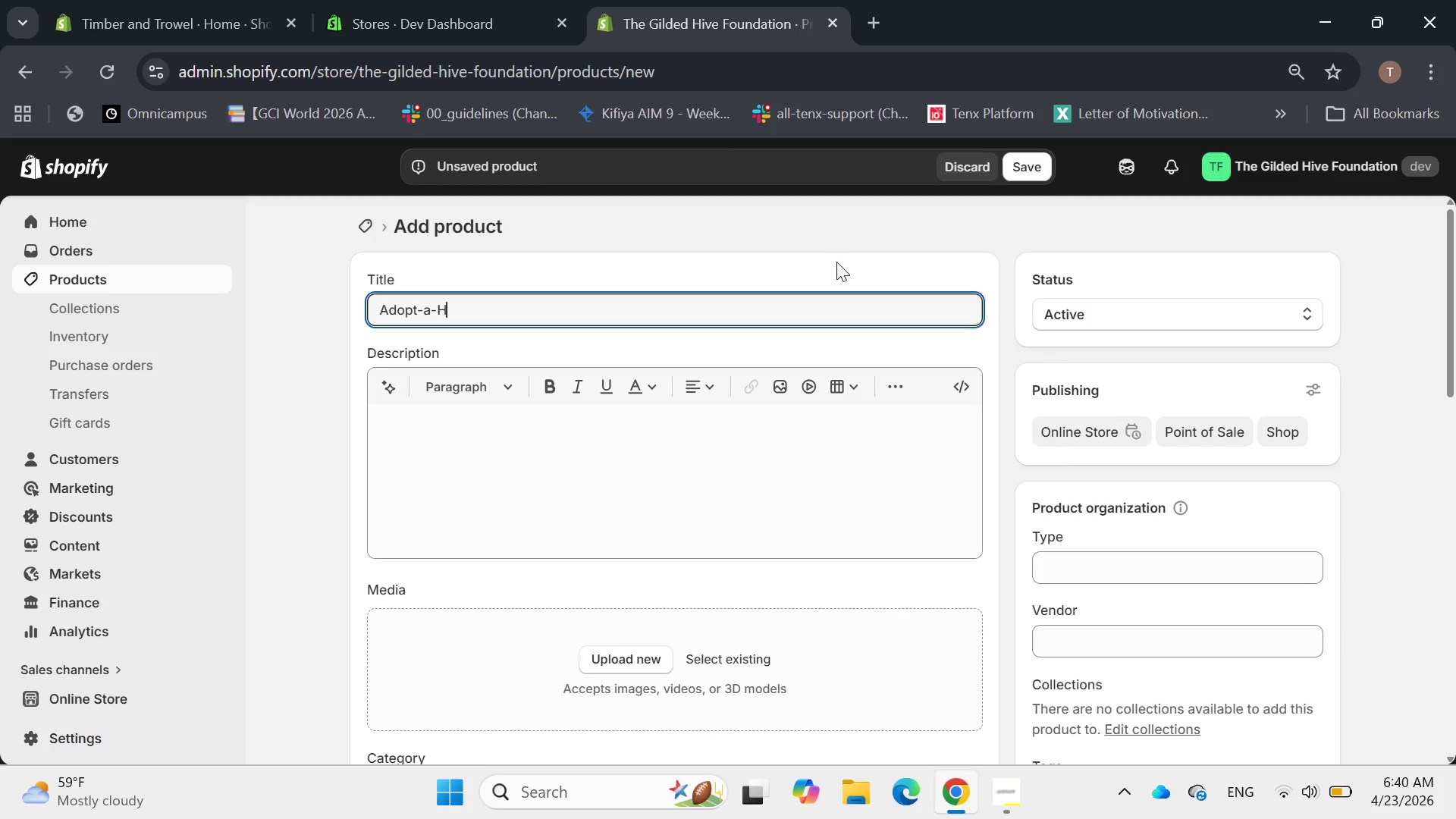 
type(Hive Dii)
key(Backspace)
type(gital Kit)
 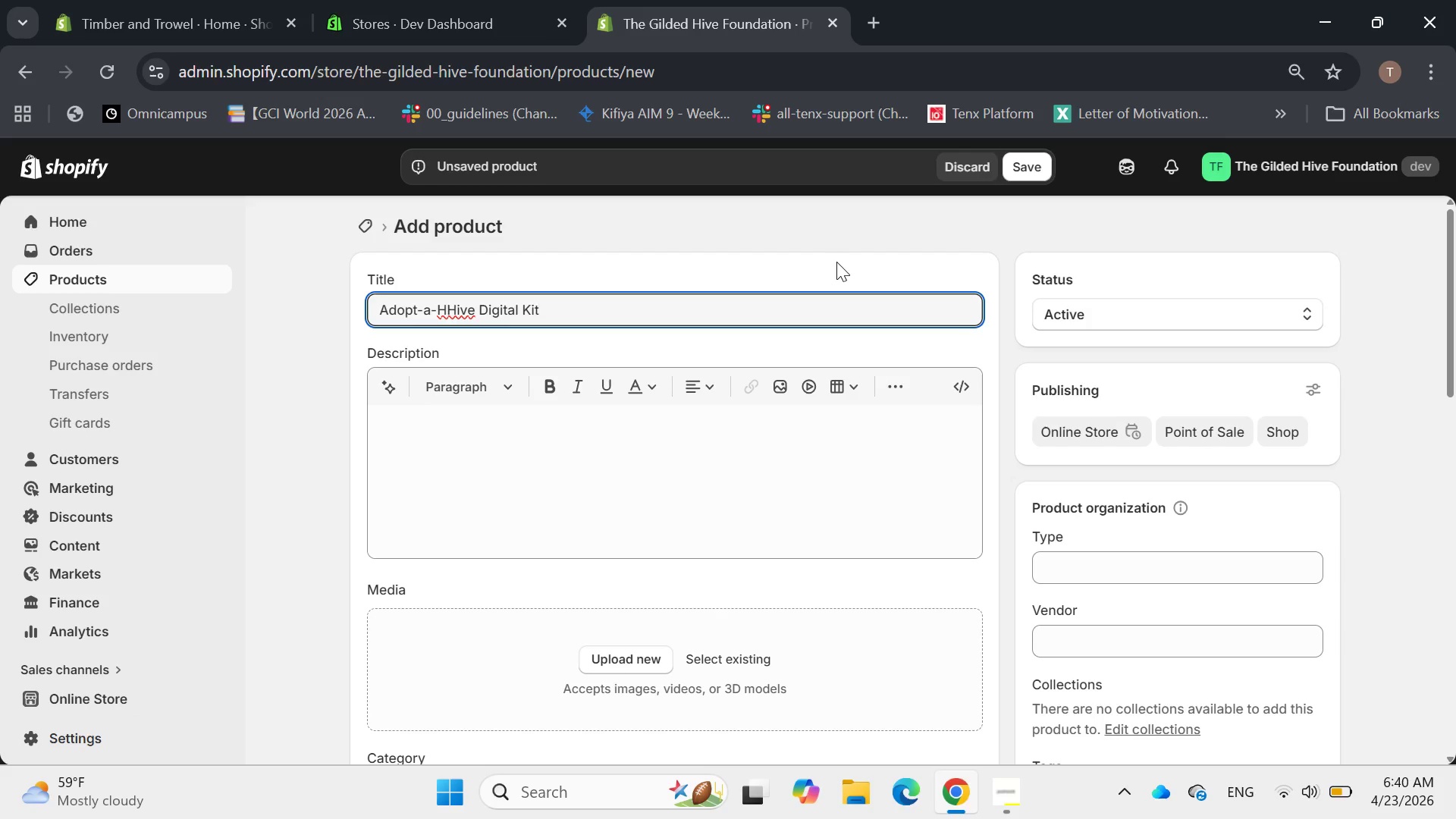 
key(ArrowLeft)
 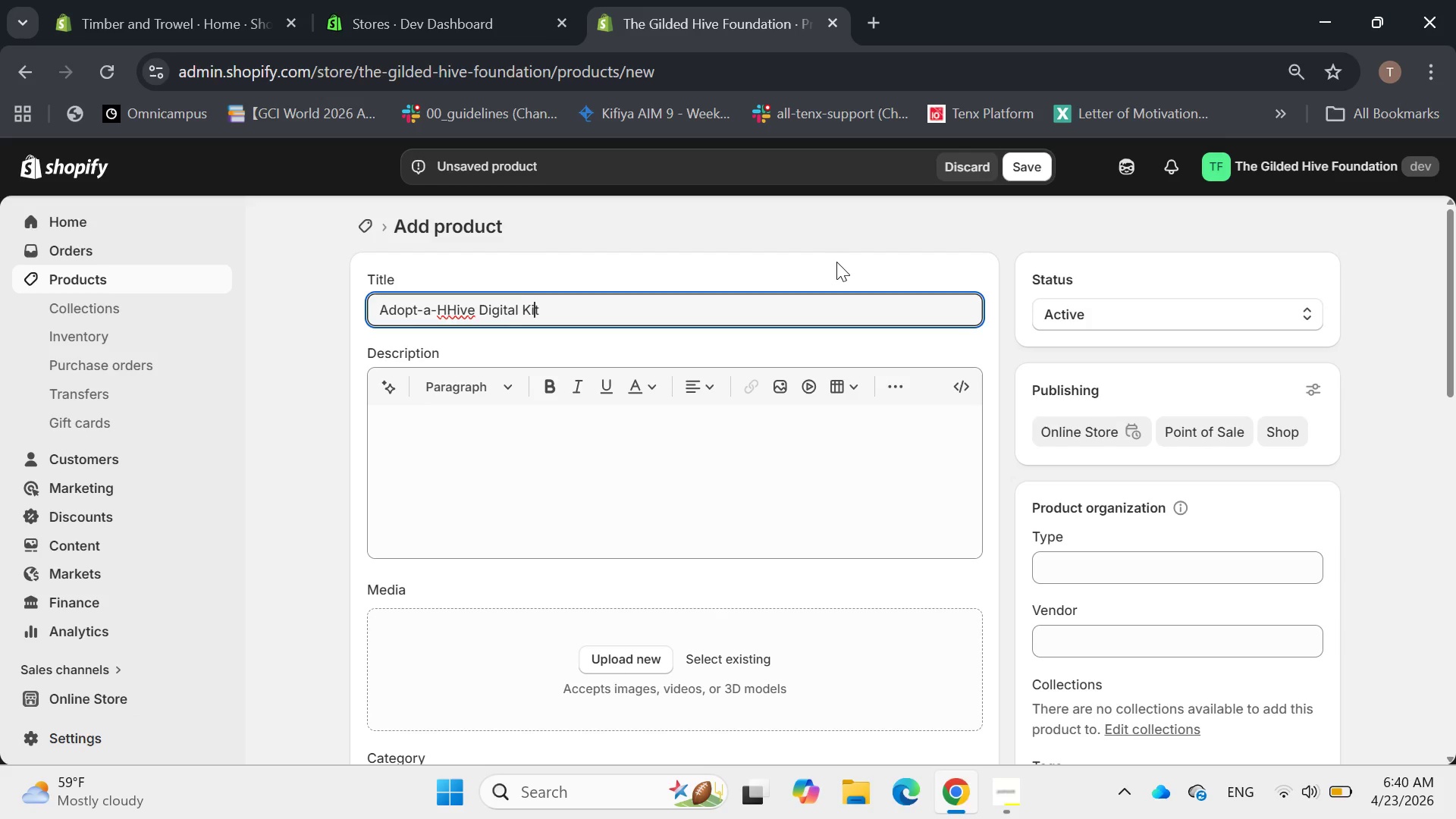 
key(ArrowLeft)
 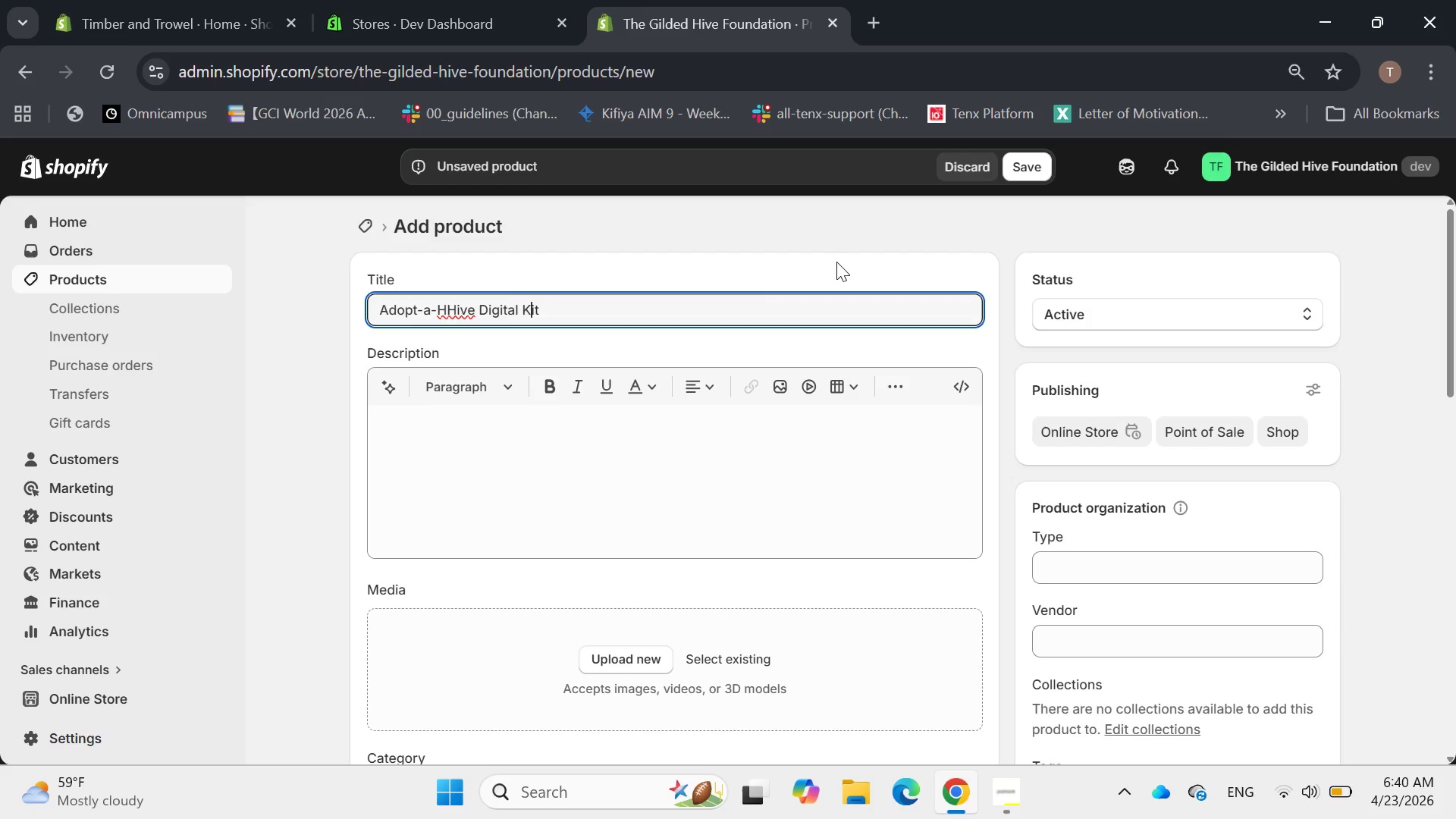 
key(ArrowLeft)
 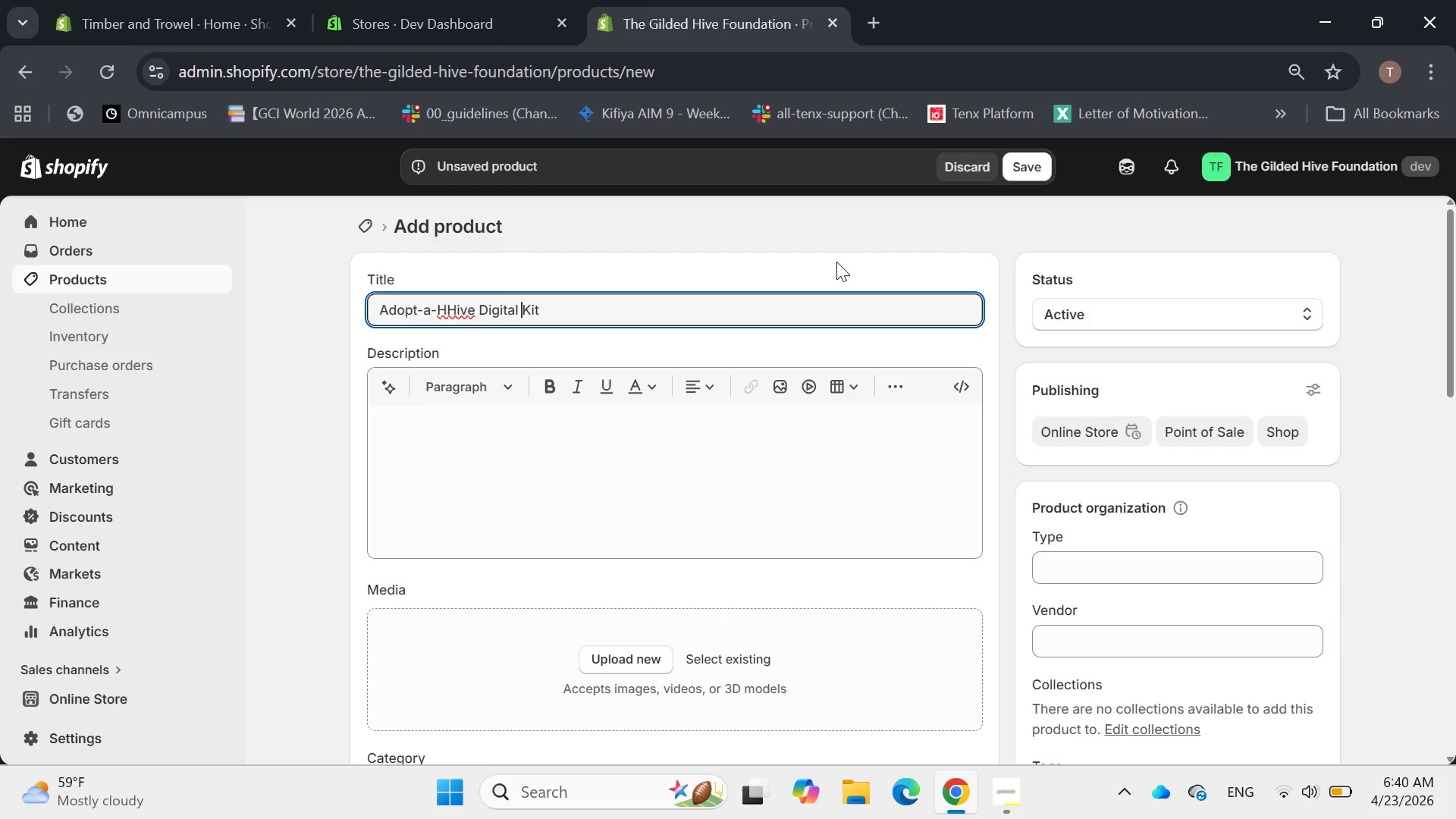 
key(ArrowLeft)
 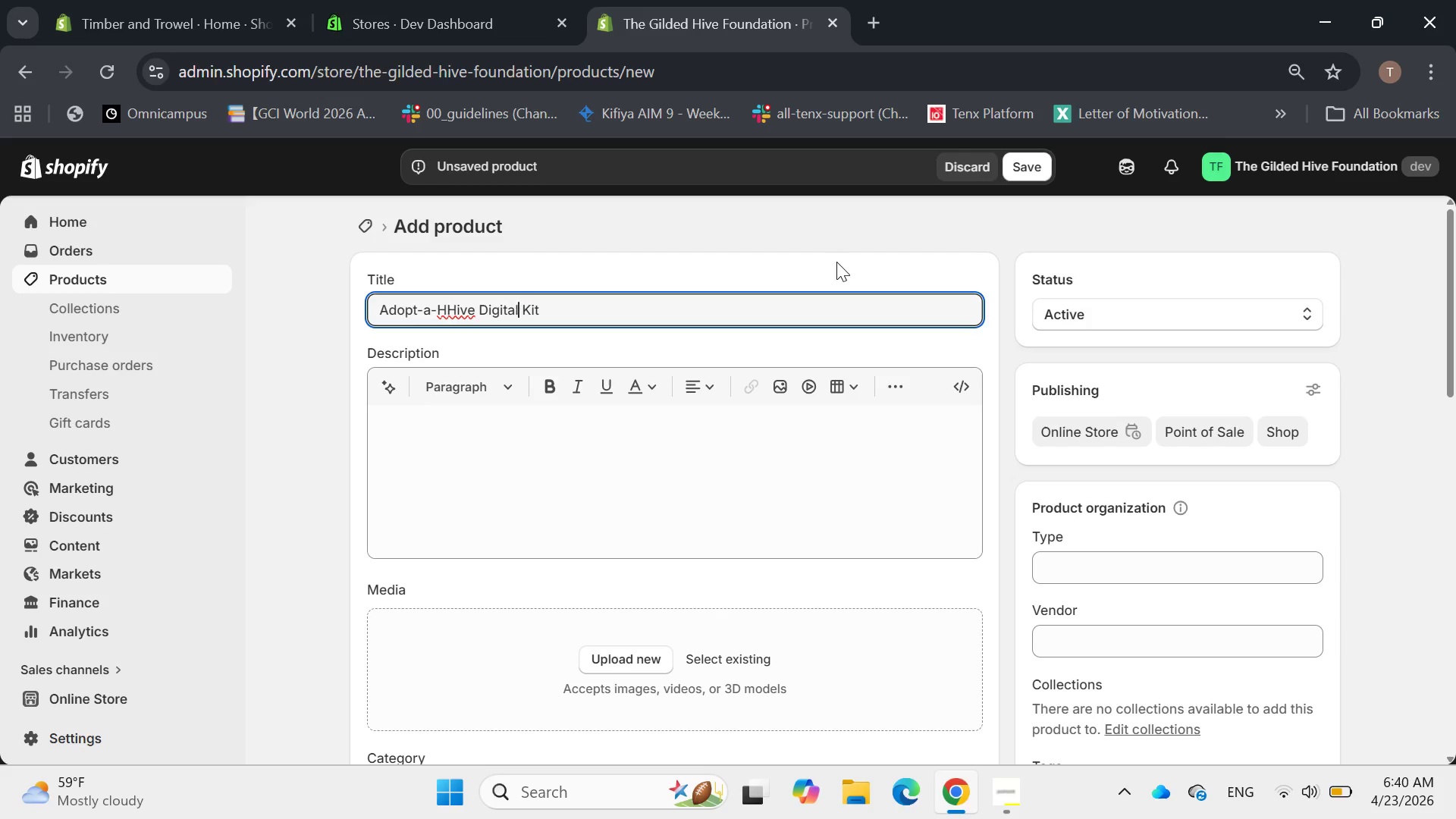 
key(ArrowLeft)
 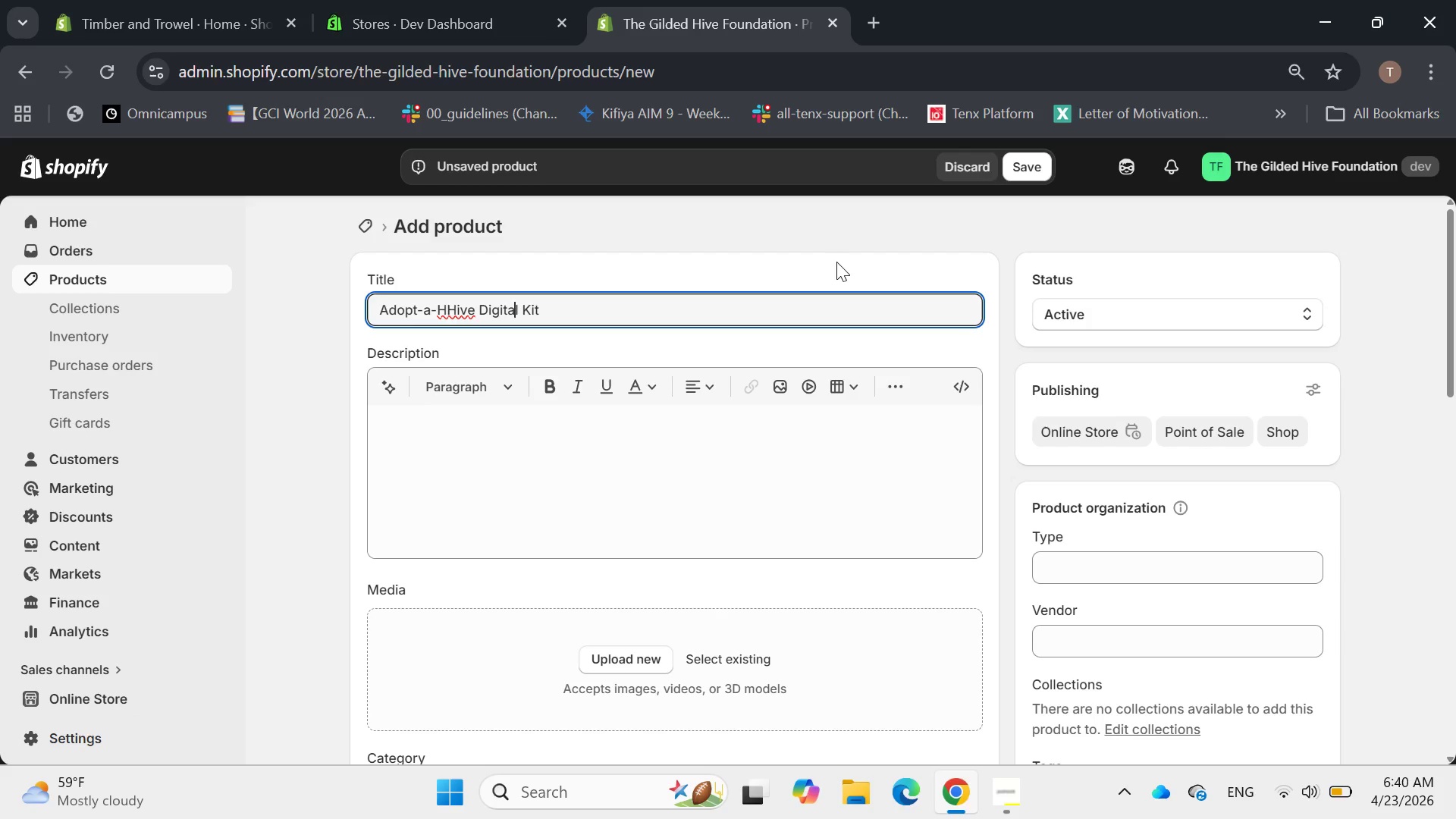 
key(ArrowLeft)
 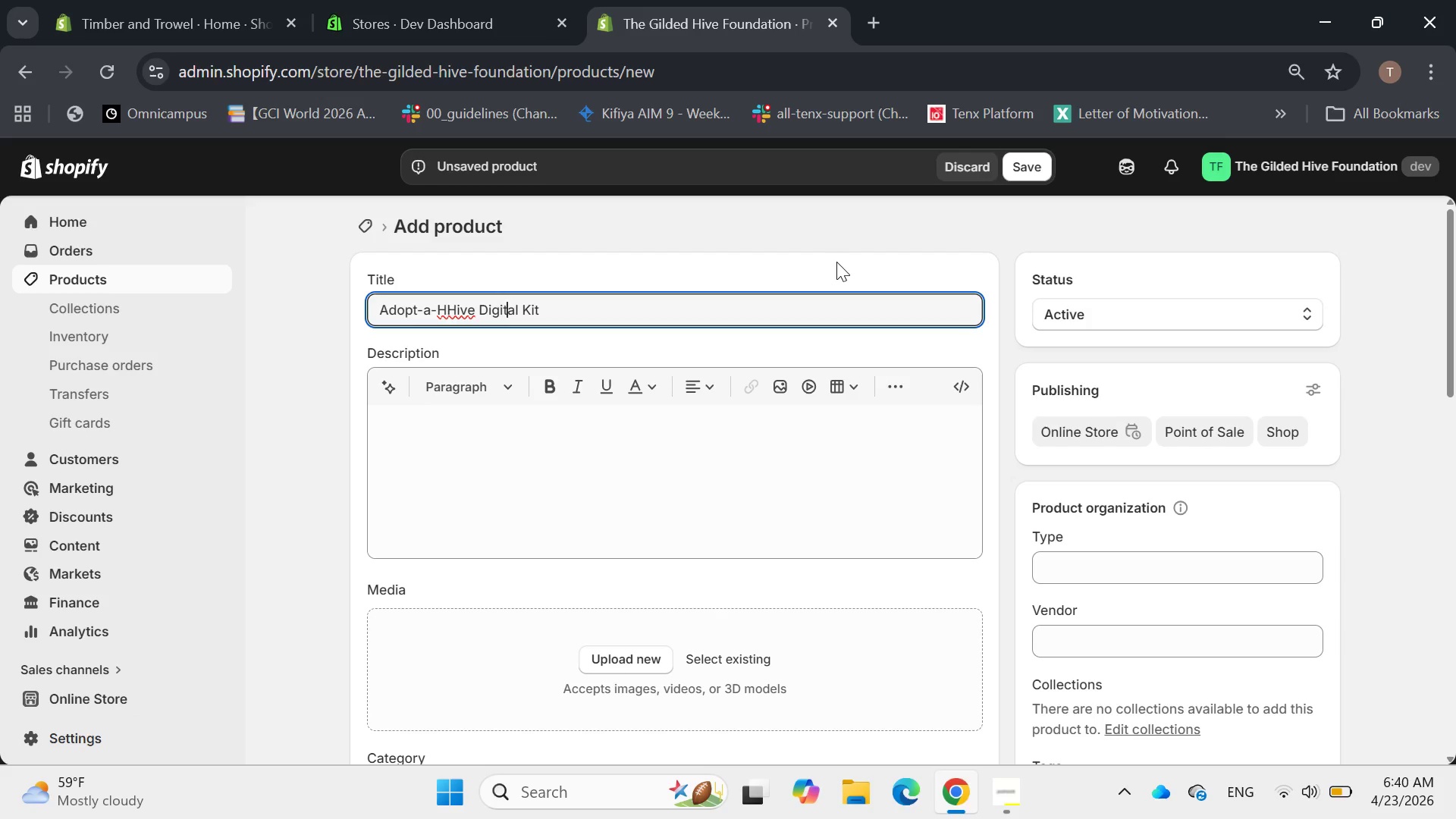 
key(ArrowLeft)
 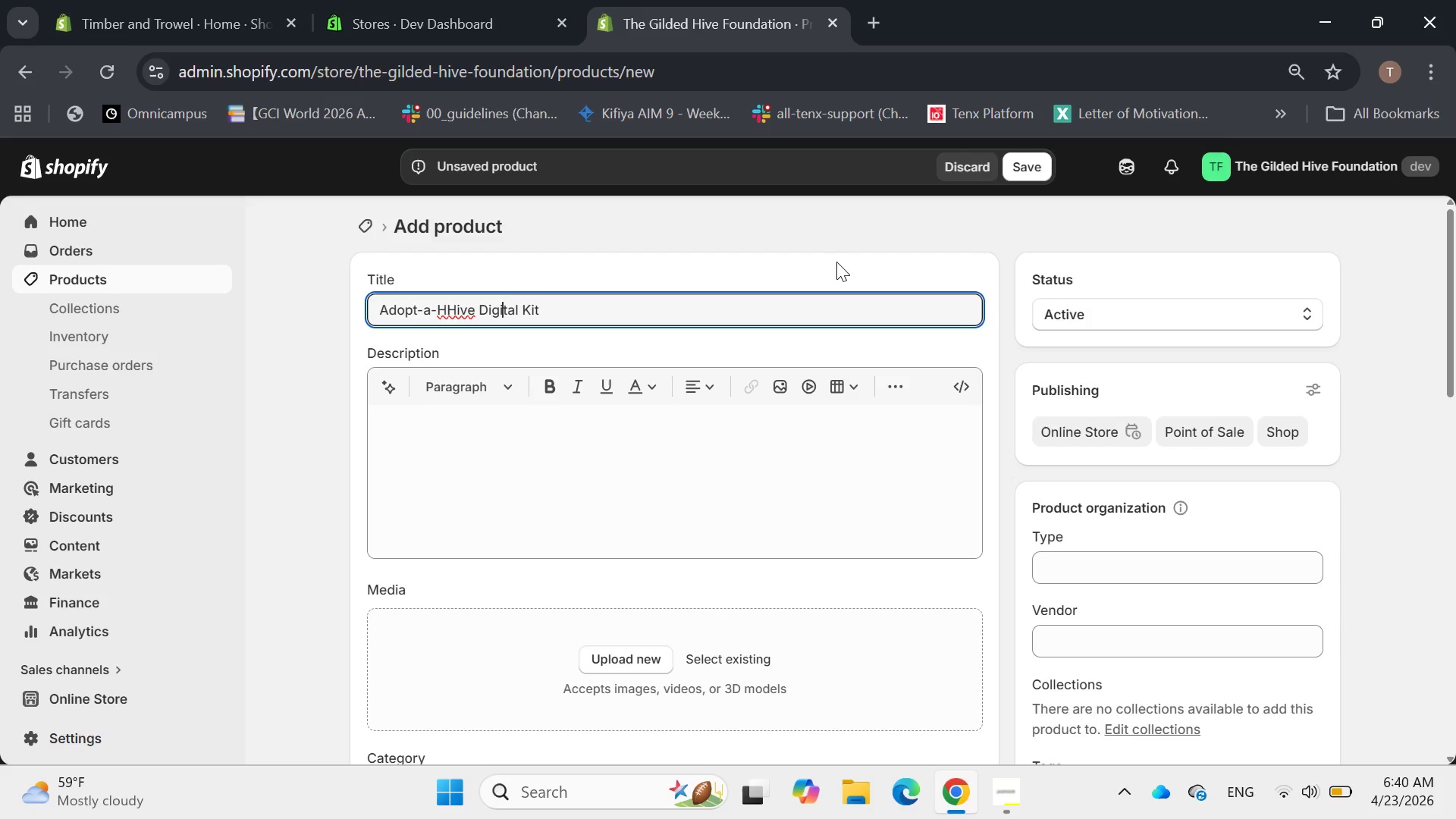 
key(ArrowLeft)
 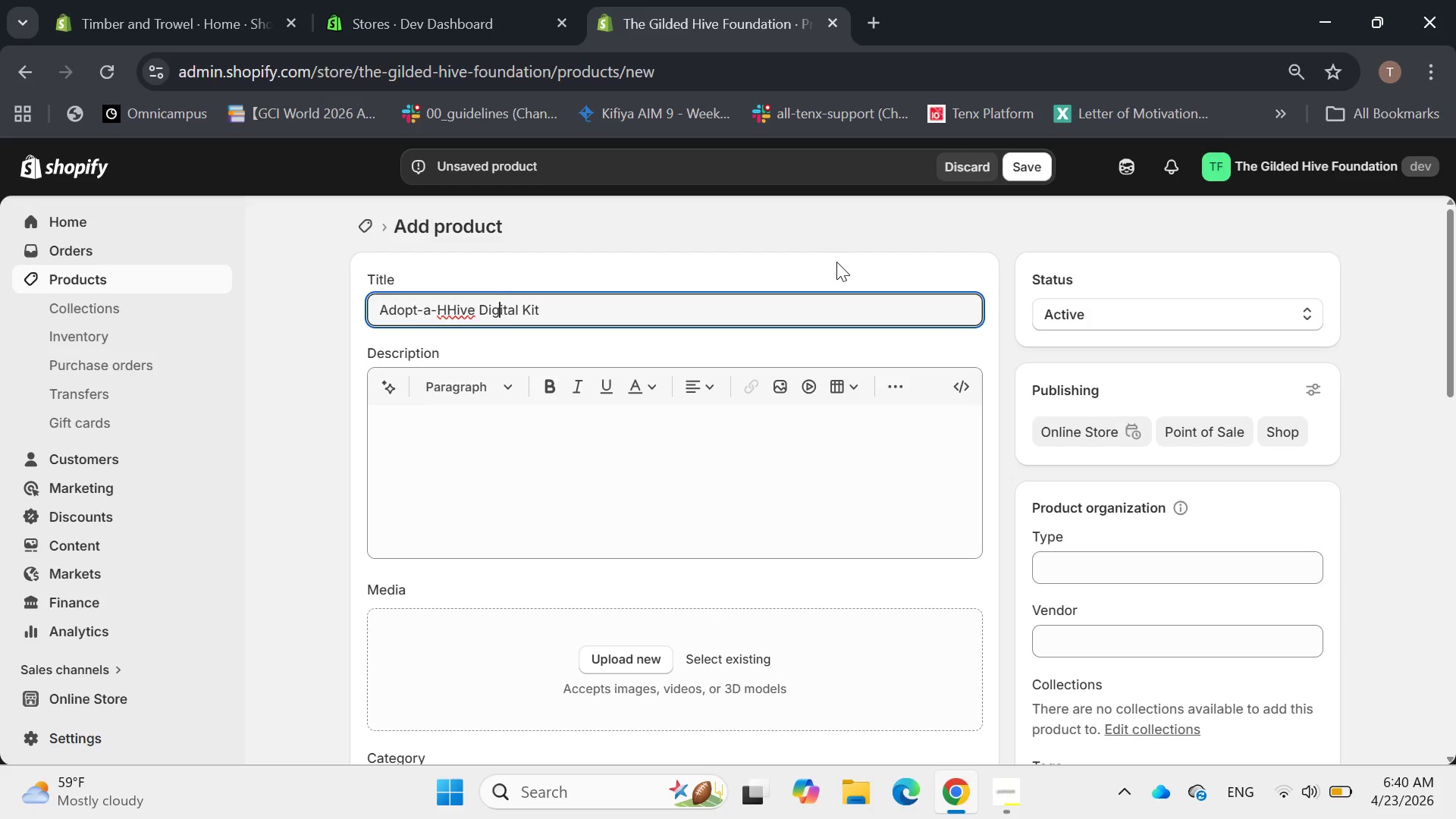 
key(ArrowLeft)
 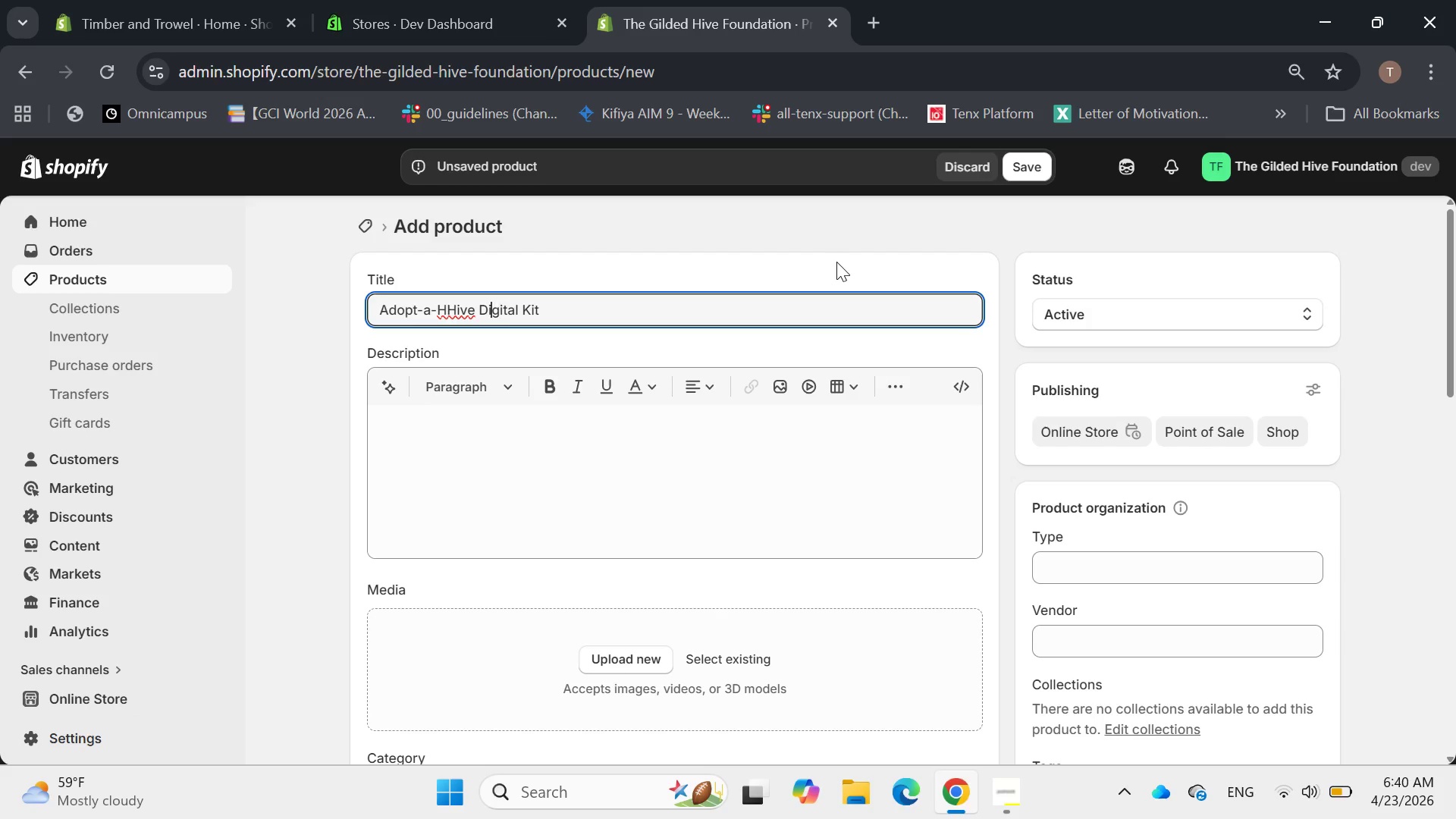 
hold_key(key=ArrowLeft, duration=0.7)
 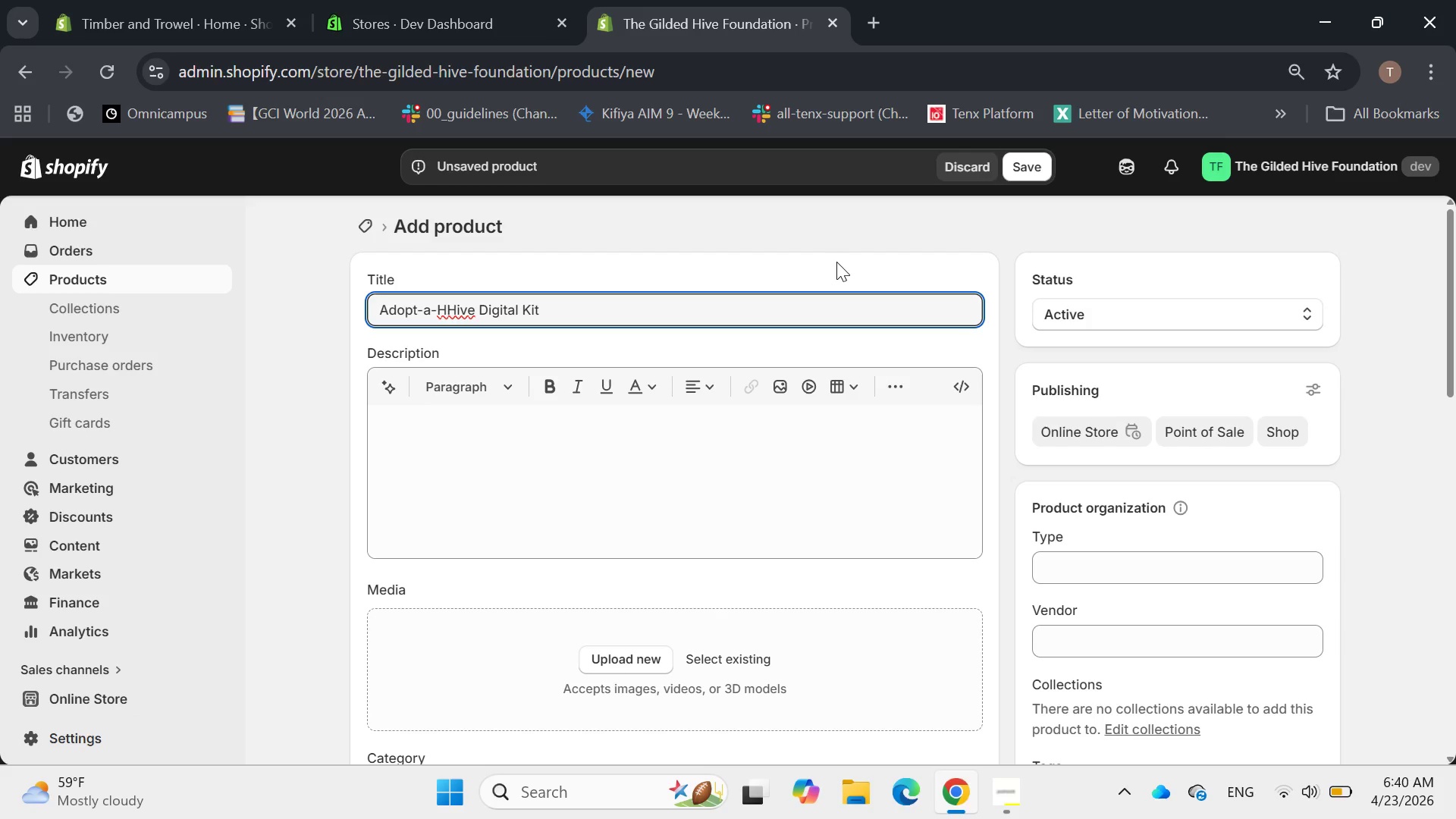 
key(Delete)
 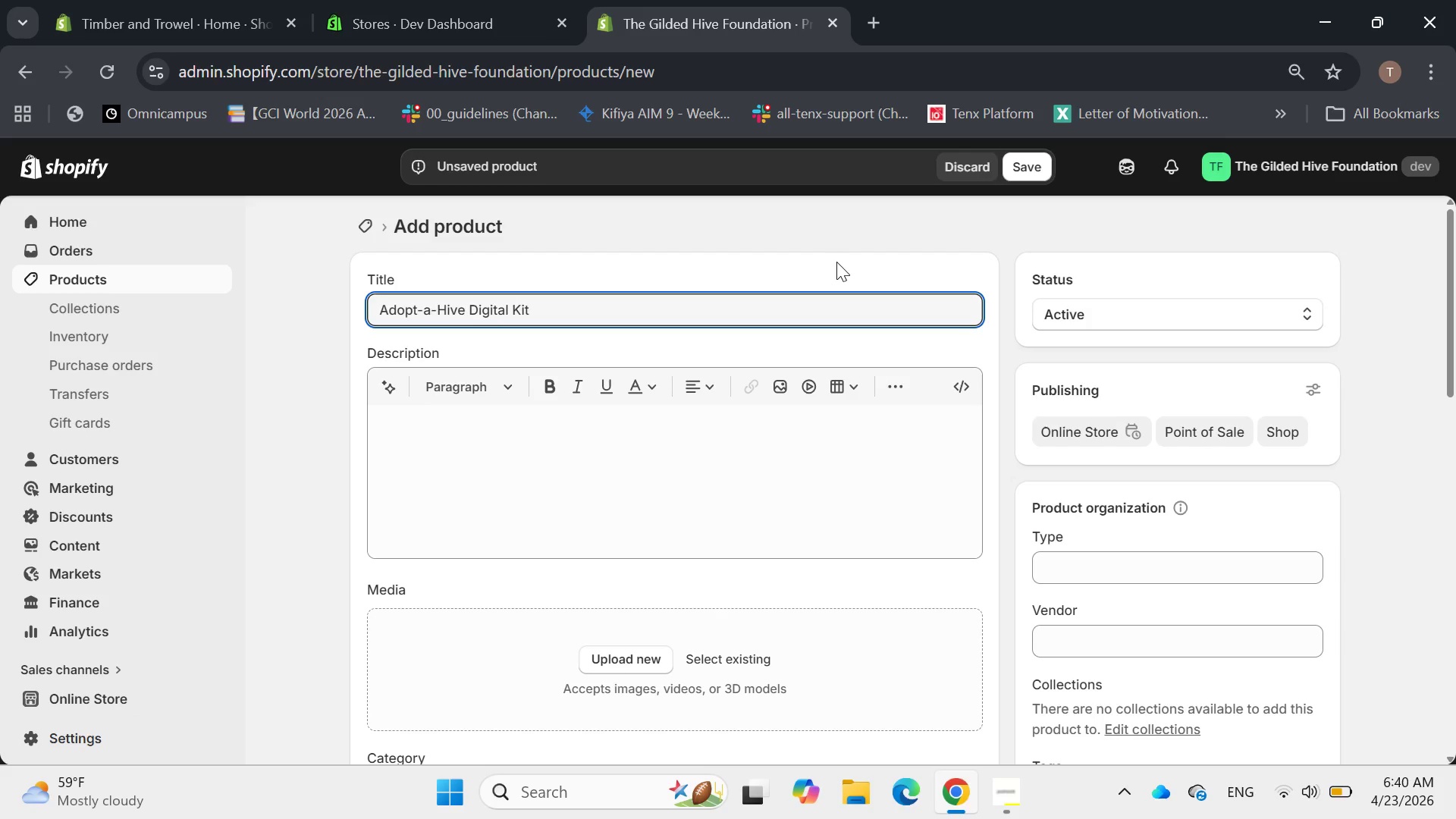 
hold_key(key=ArrowRight, duration=1.17)
 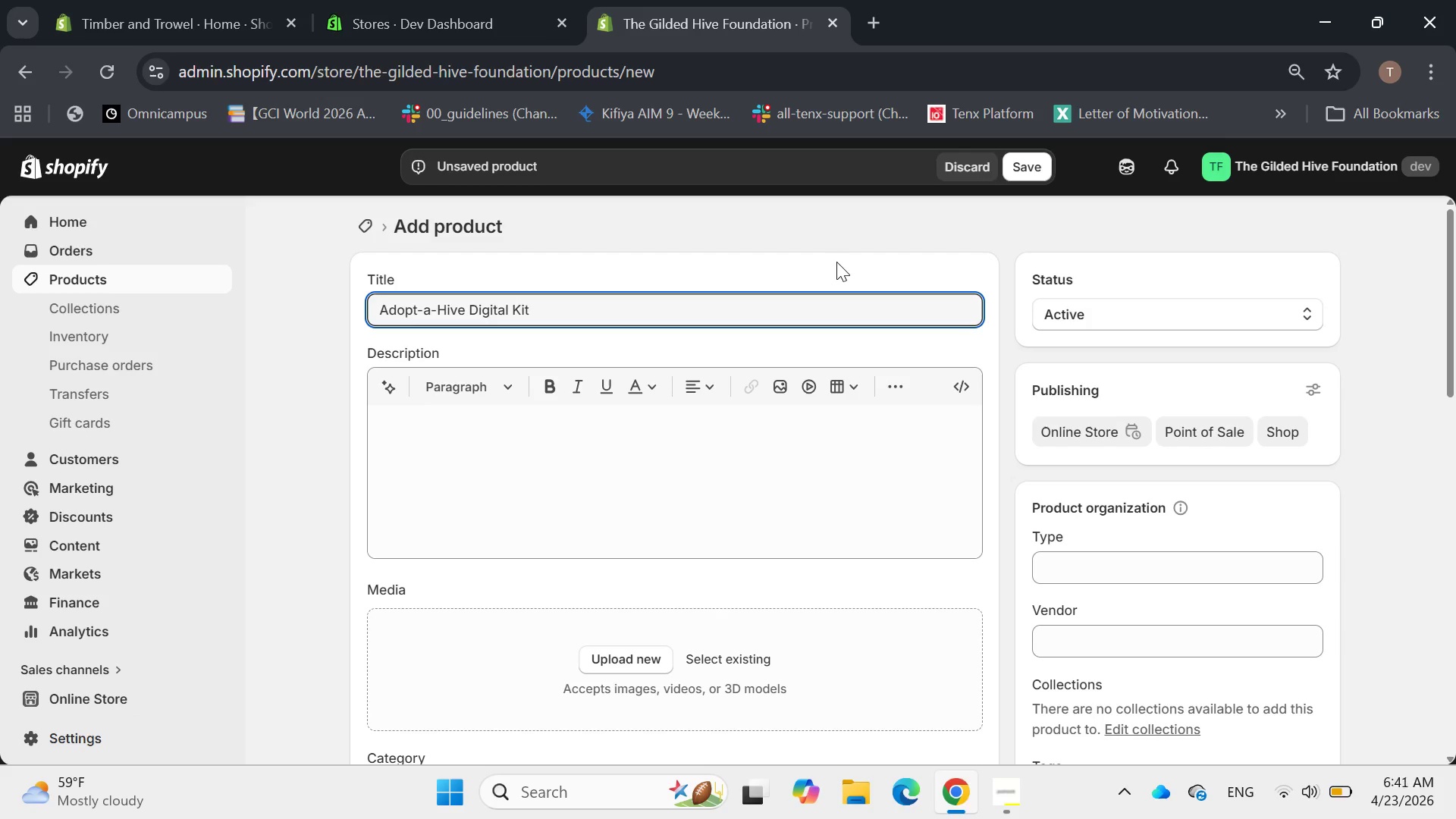 
type( -s)
key(Backspace)
type( Suppot Our Youth N)
key(Backspace)
type(Beek)
key(Backspace)
type(keepers)
 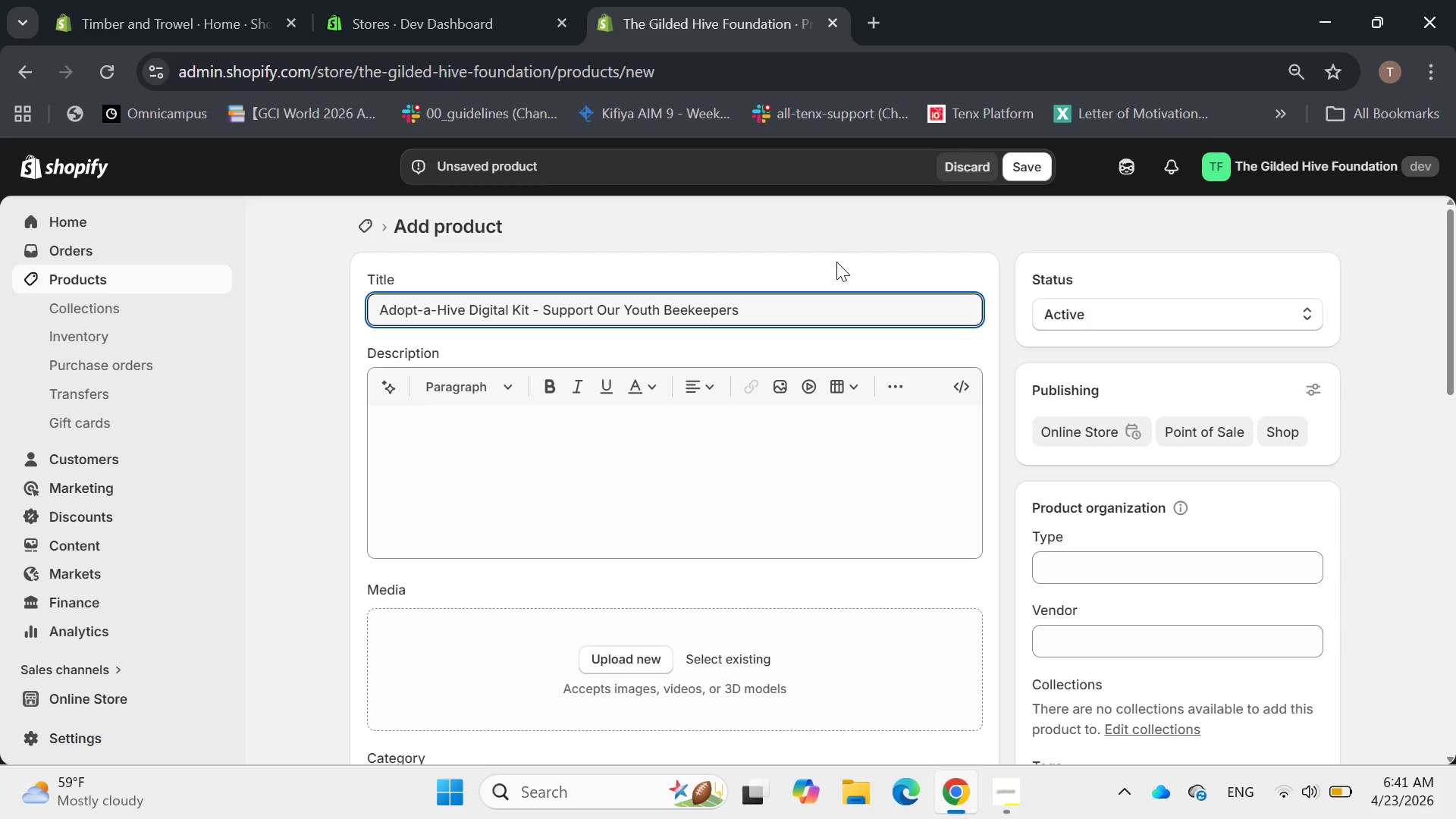 
left_click([628, 440])
 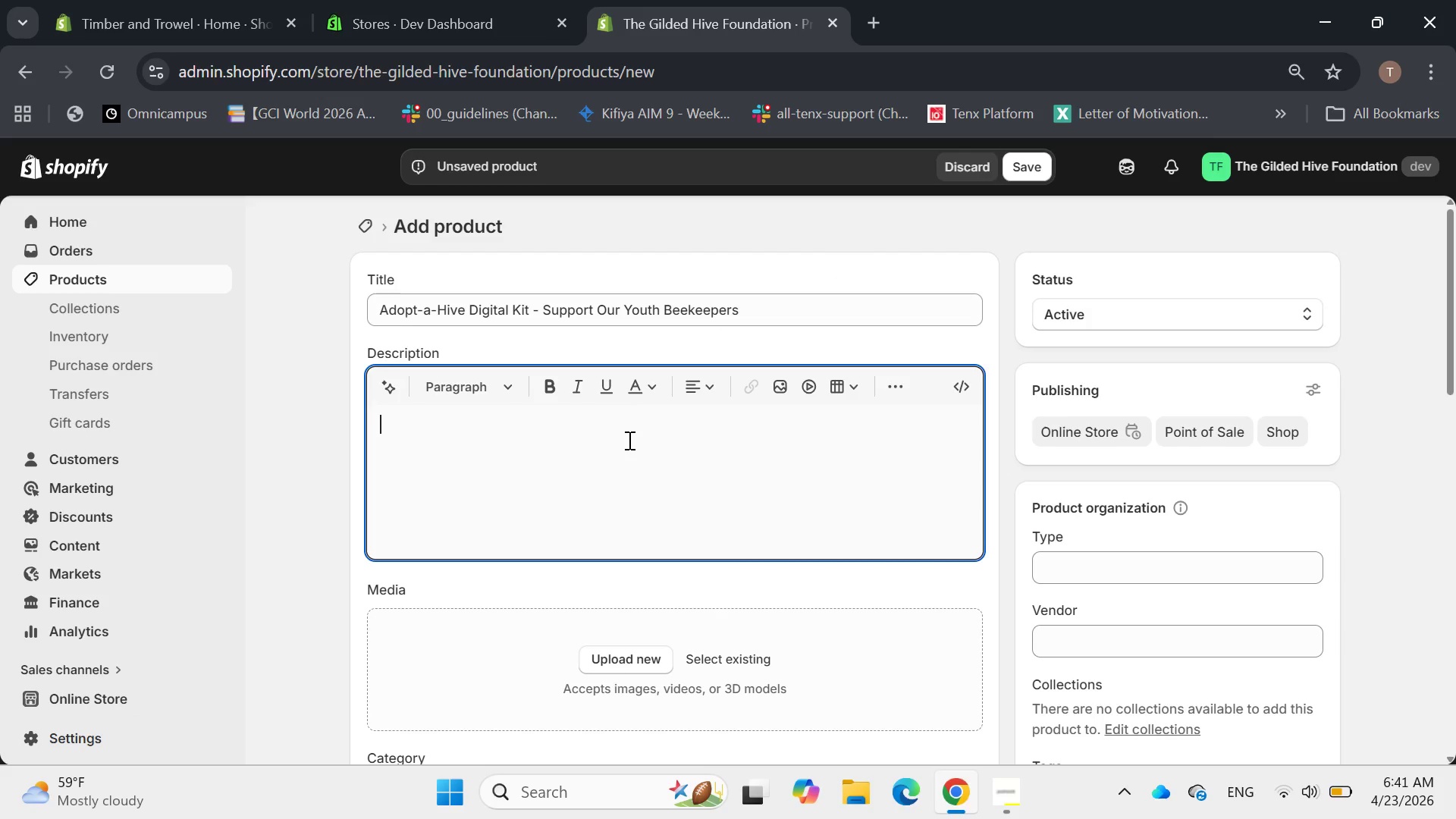 
type(Become a guardian of our )
 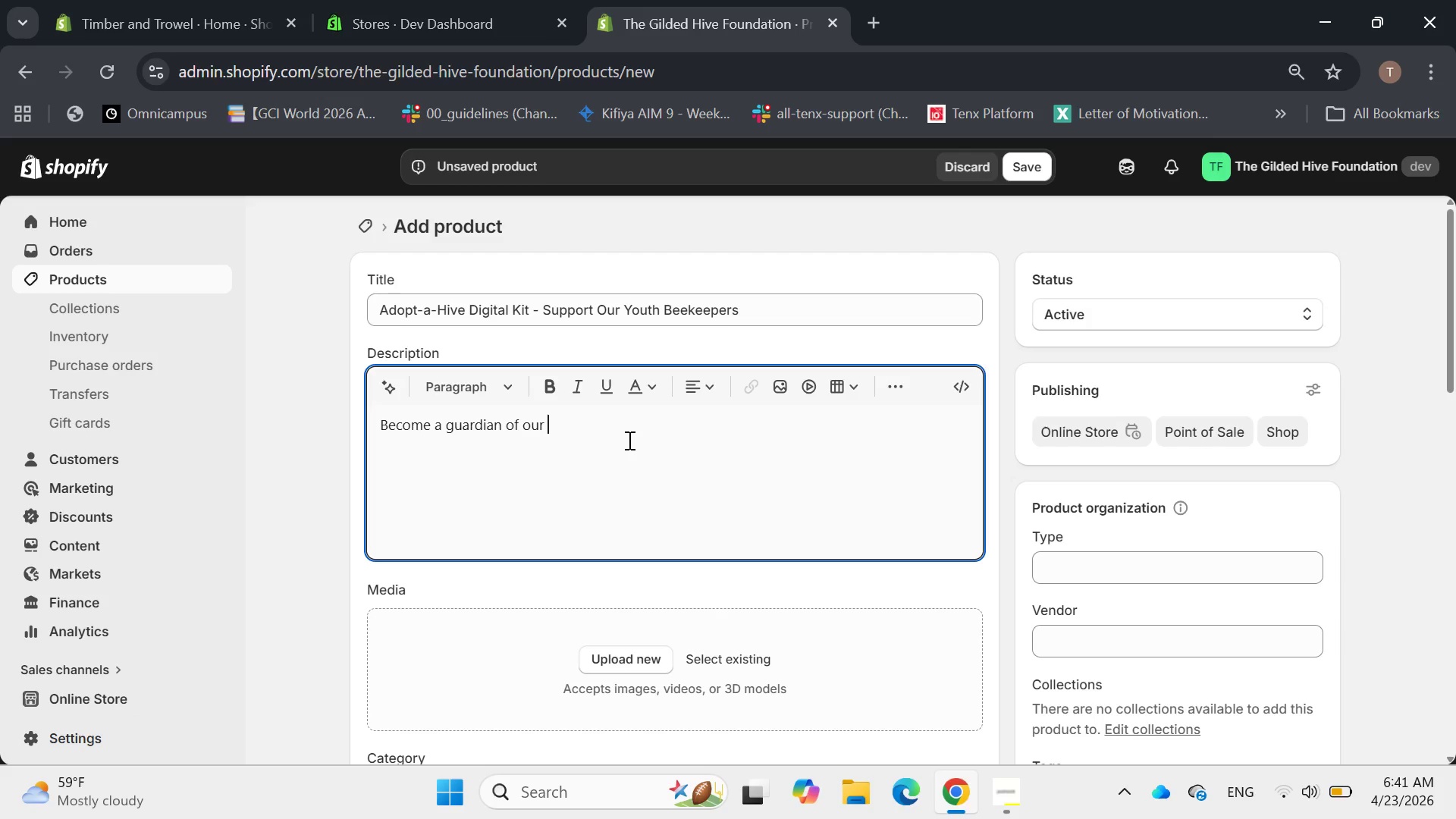 
type( buzzing urban ecosystem and a mentor to inspiring younge)
key(Backspace)
type( beekeepers with our "")
 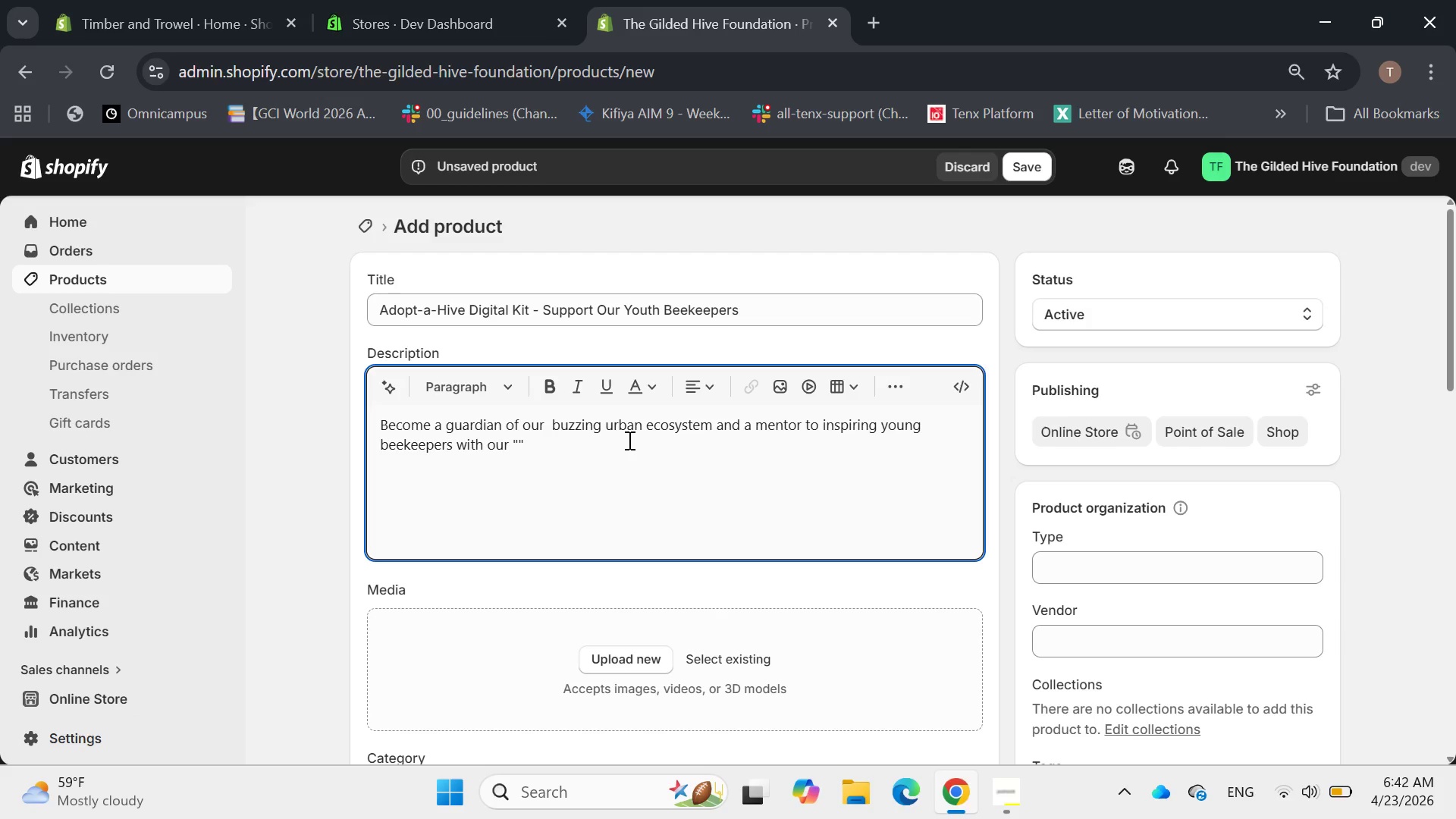 
key(ArrowLeft)
 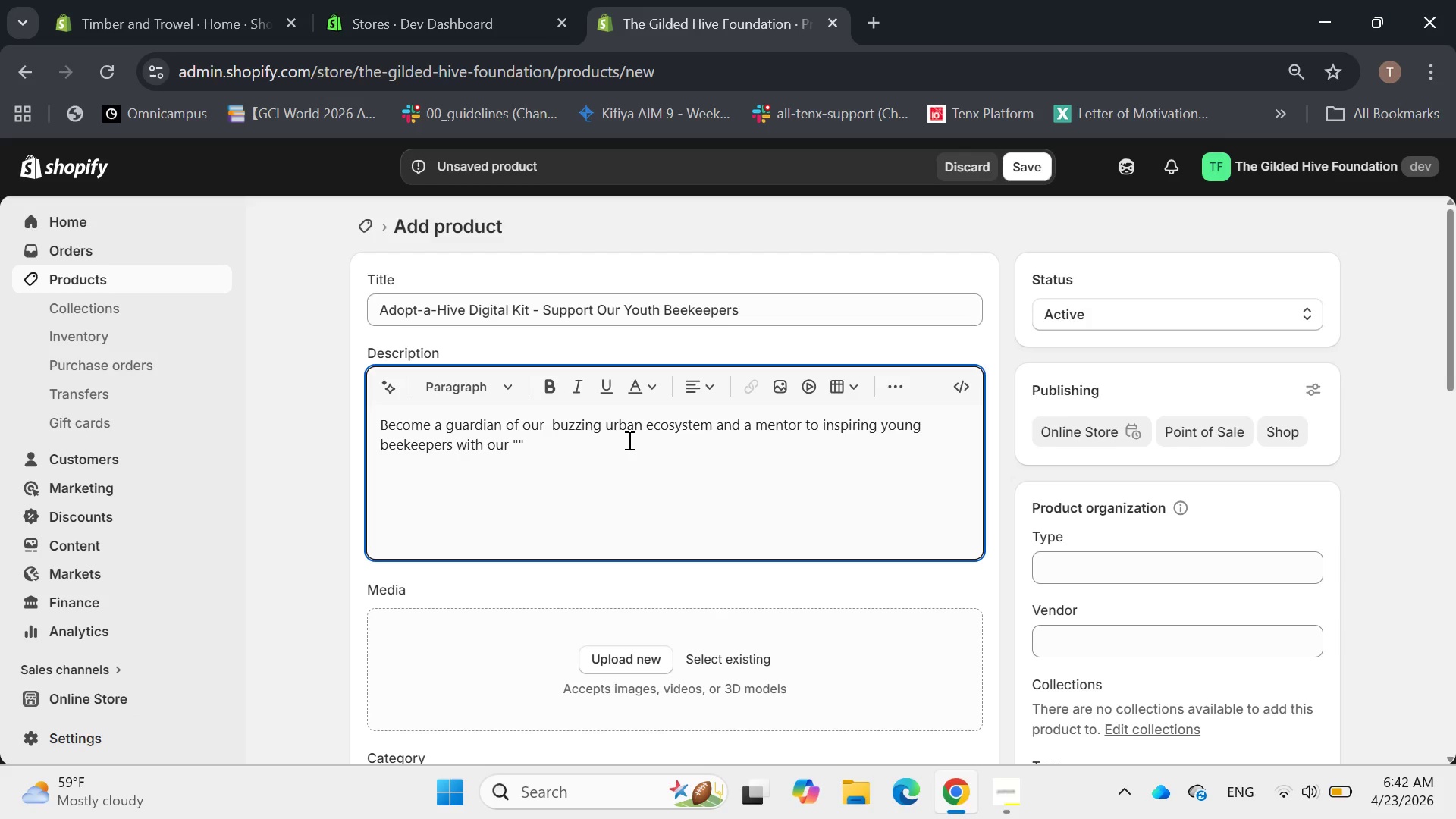 
type(Adopt-a )
key(Backspace)
type(-Hie)
 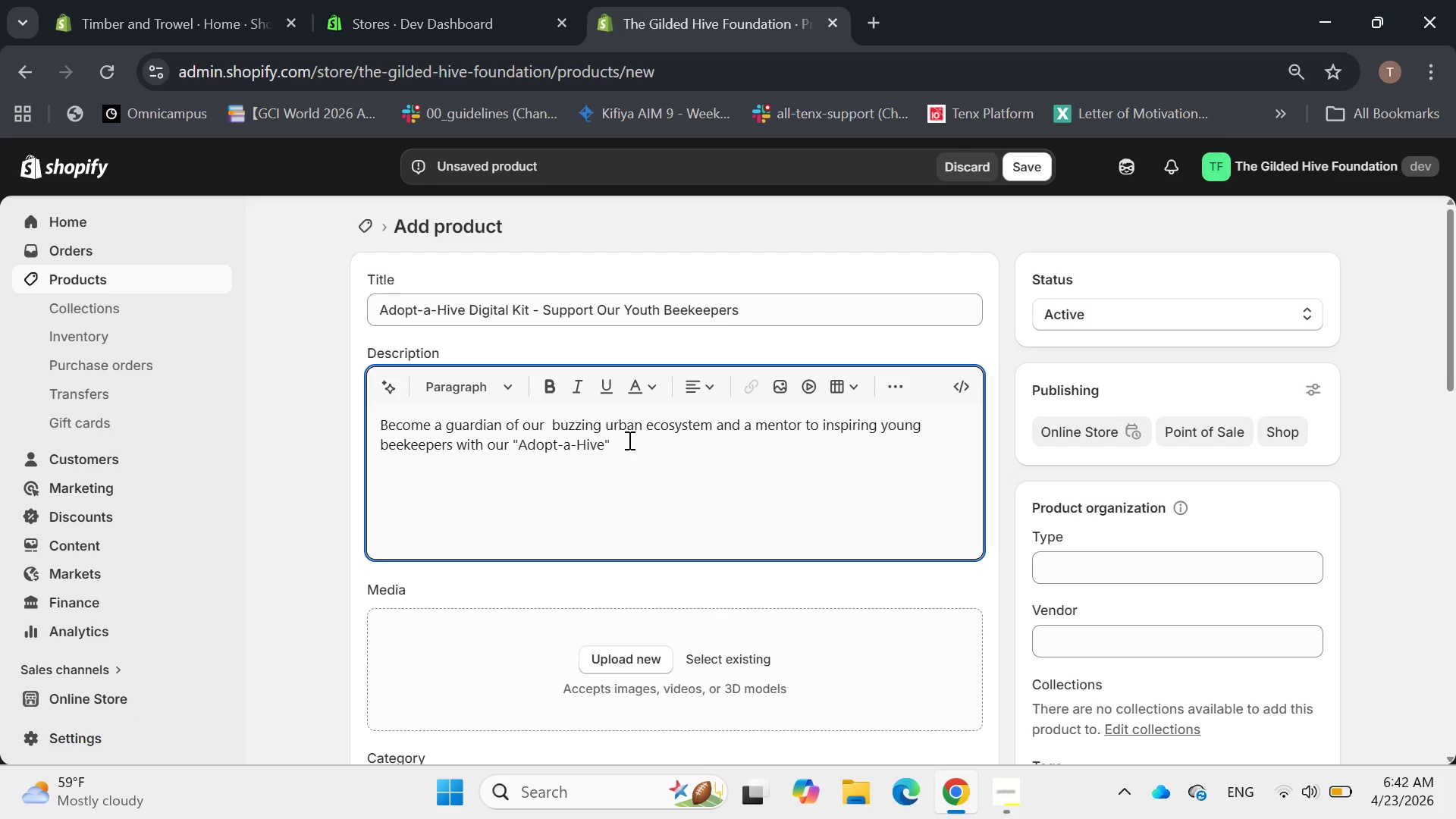 
 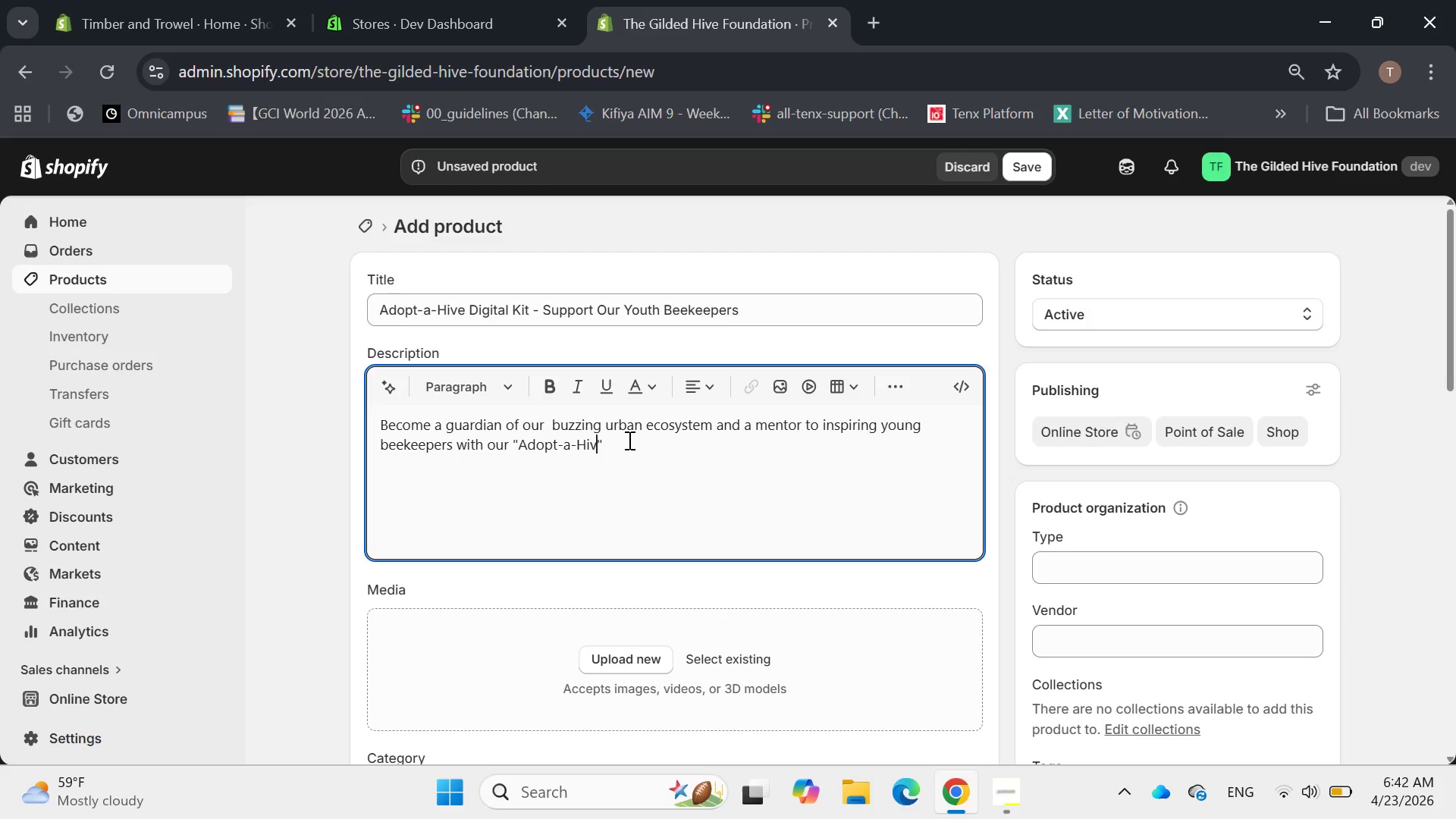 
hold_key(key=V, duration=0.33)
 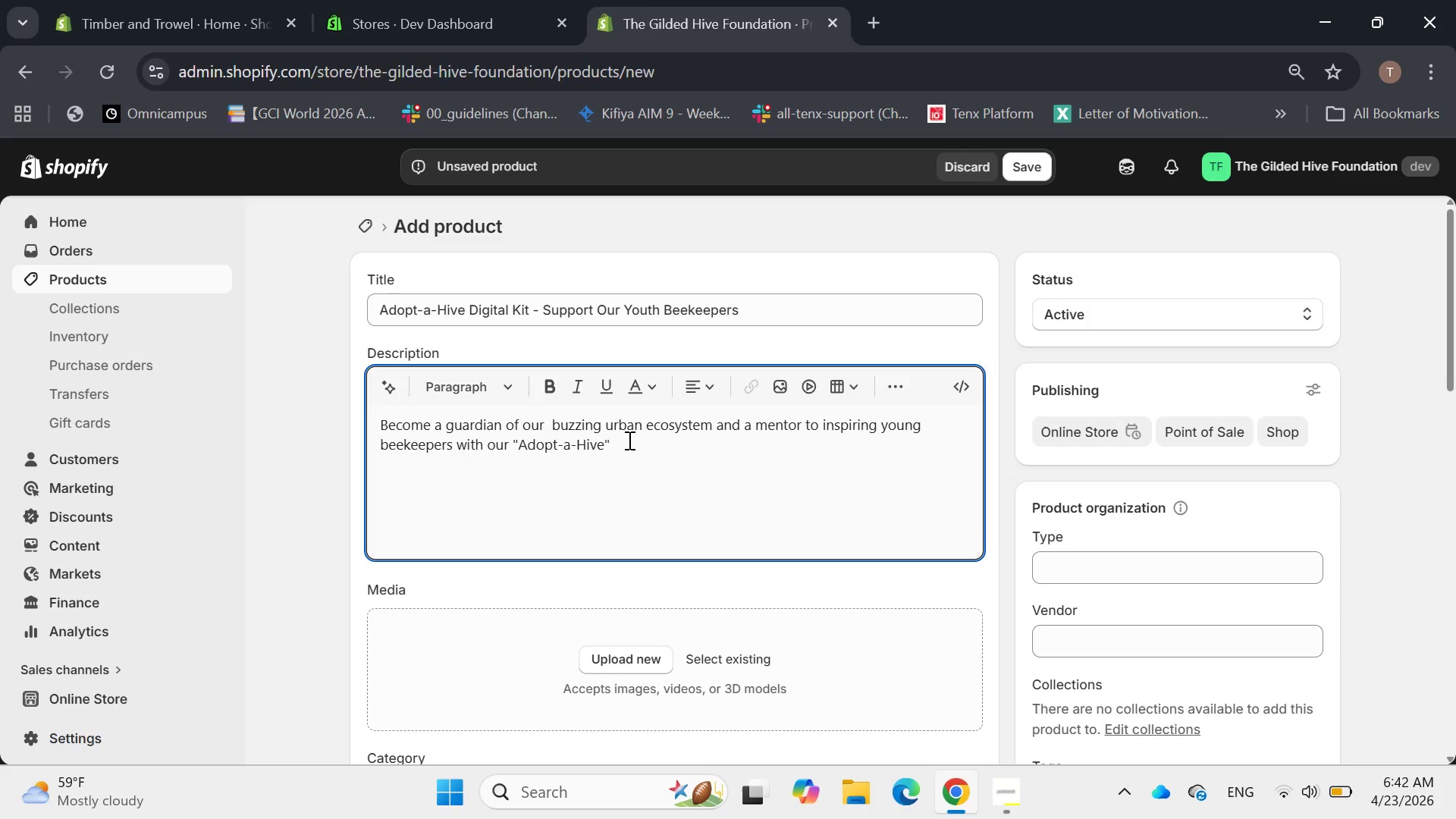 
key(ArrowRight)
 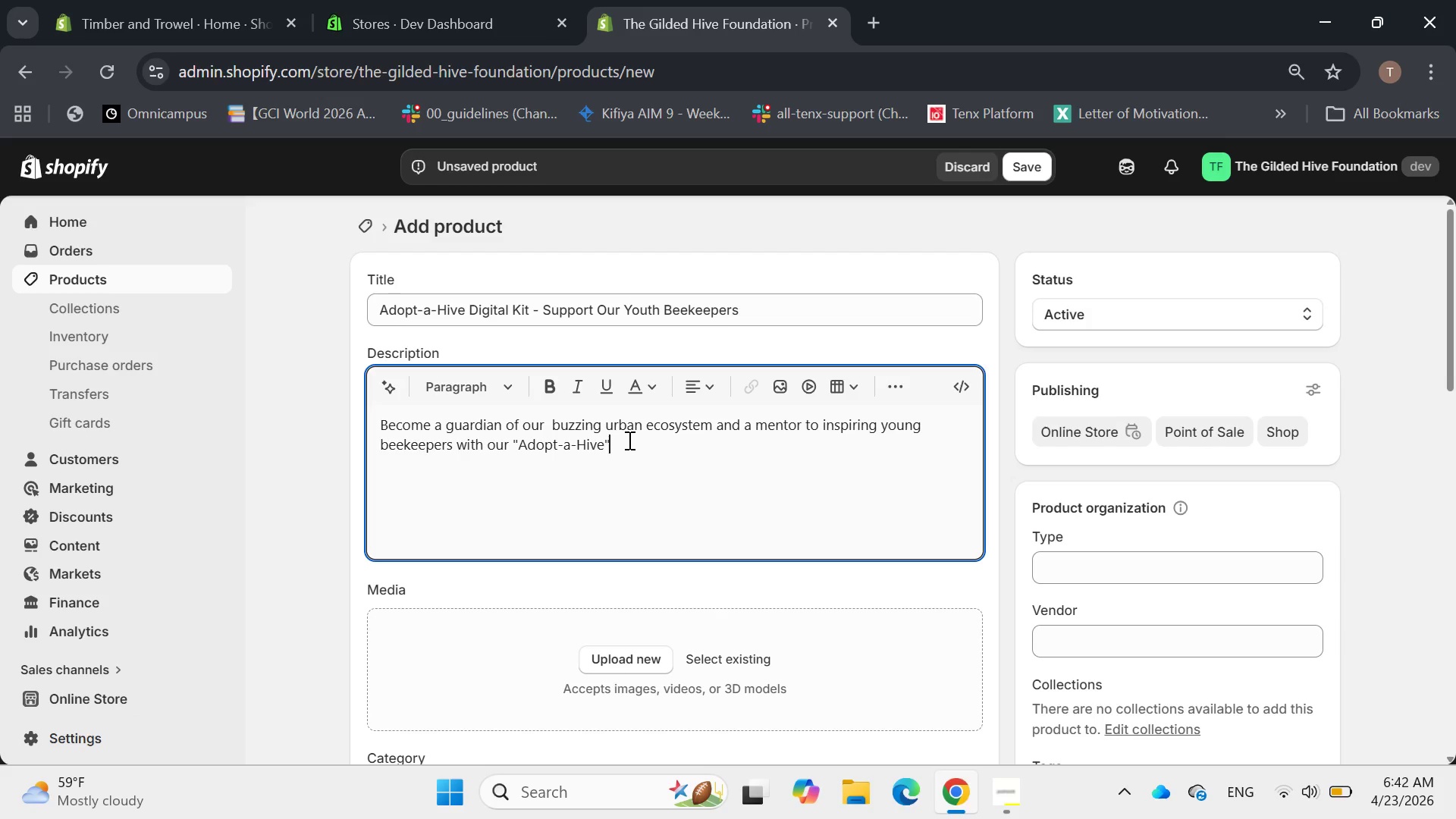 
key(ArrowRight)
 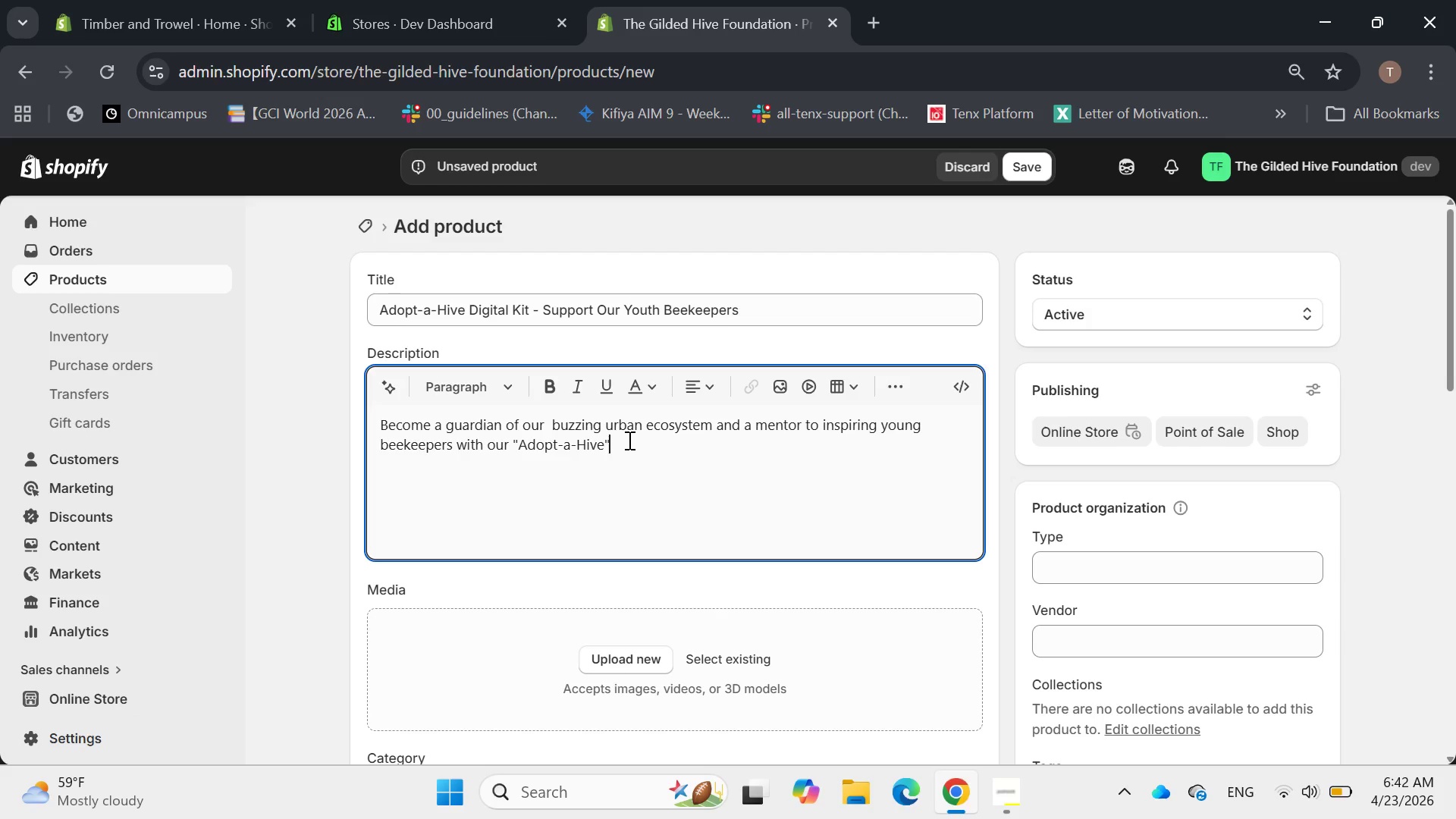 
type( Digital Kit. This symbol)
 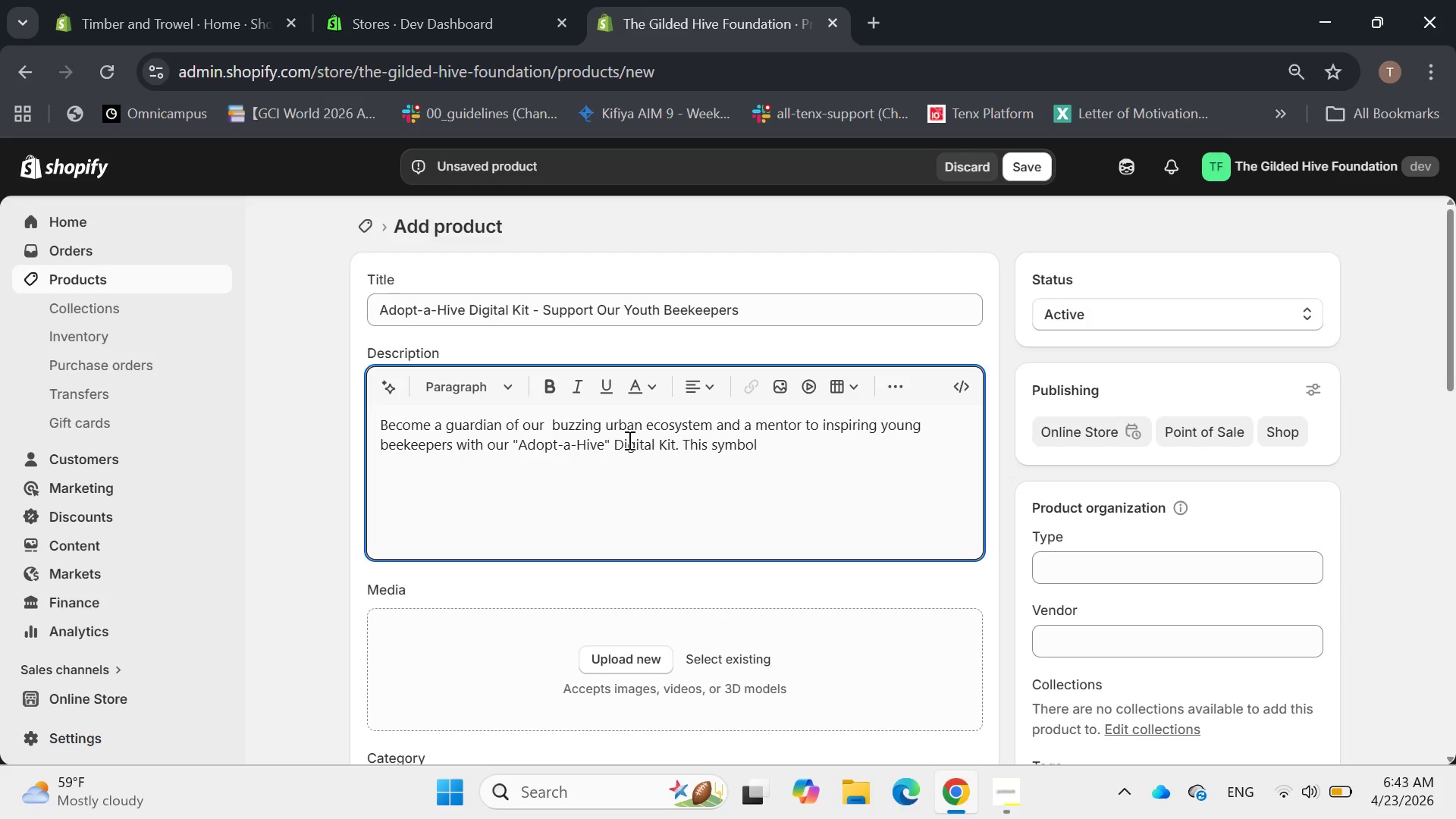 
wait(9.39)
 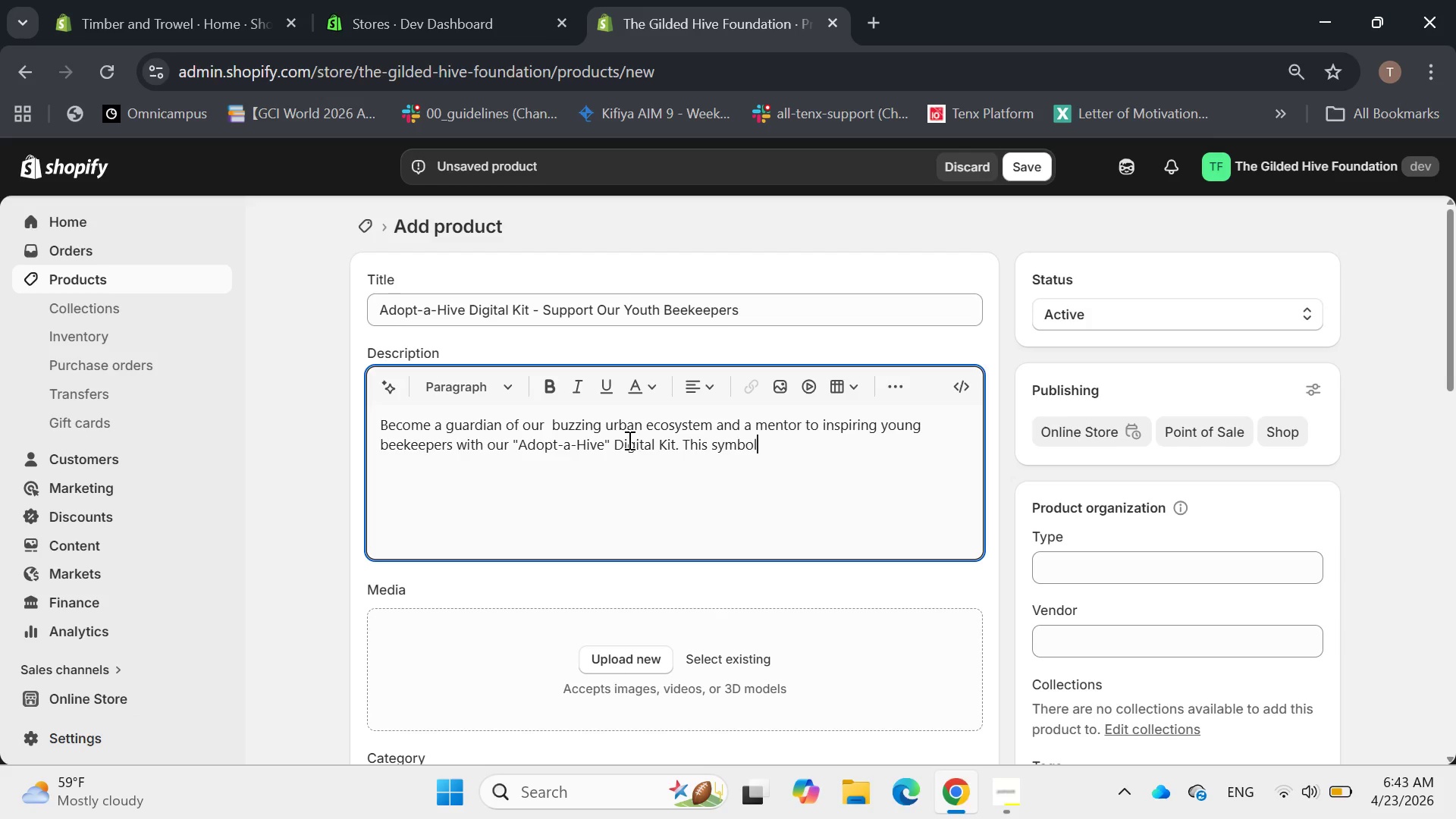 
type(ic adoption)
 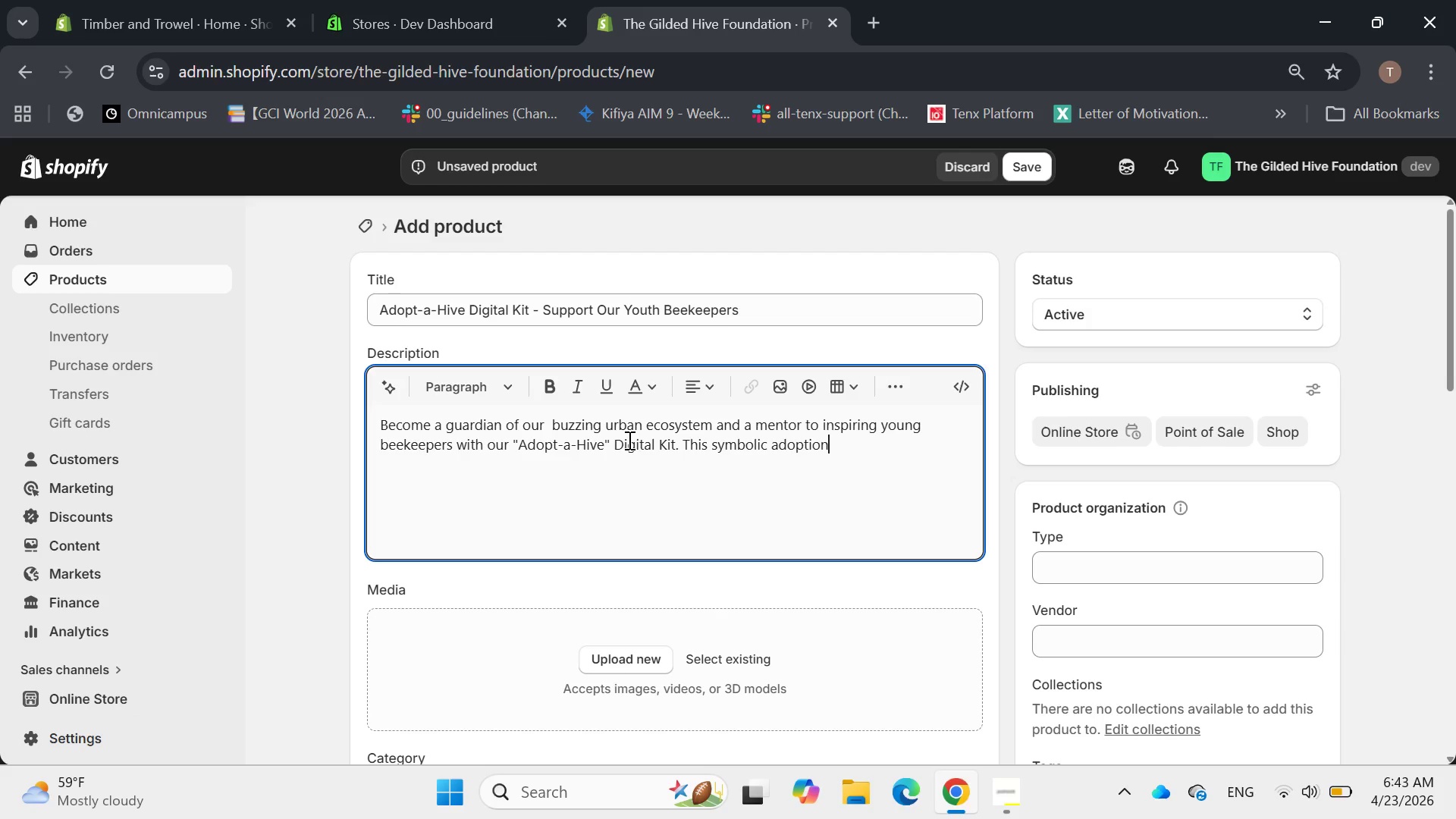 
type( directly funds the care and maintenance of on)
 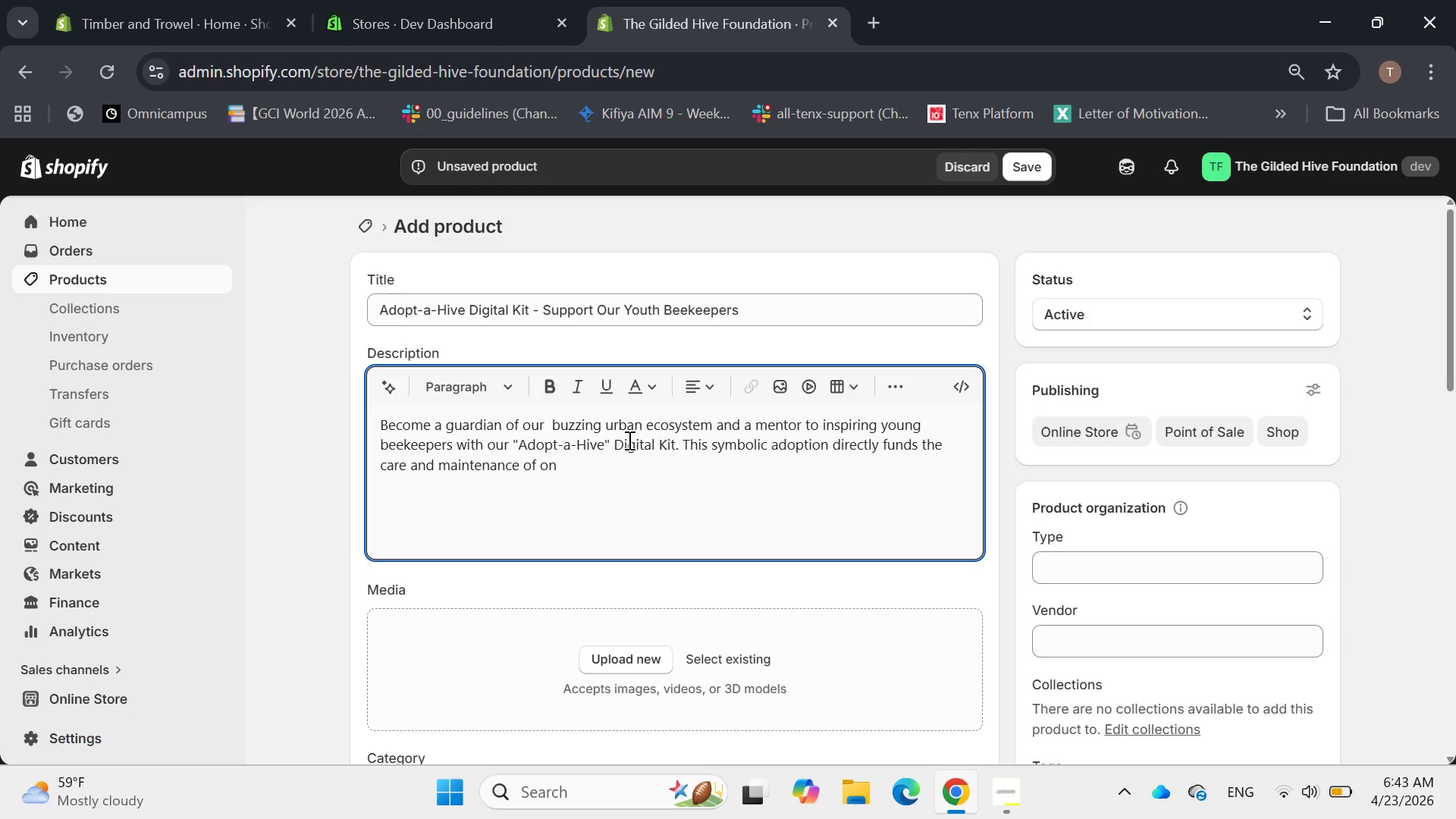 
key(E)
 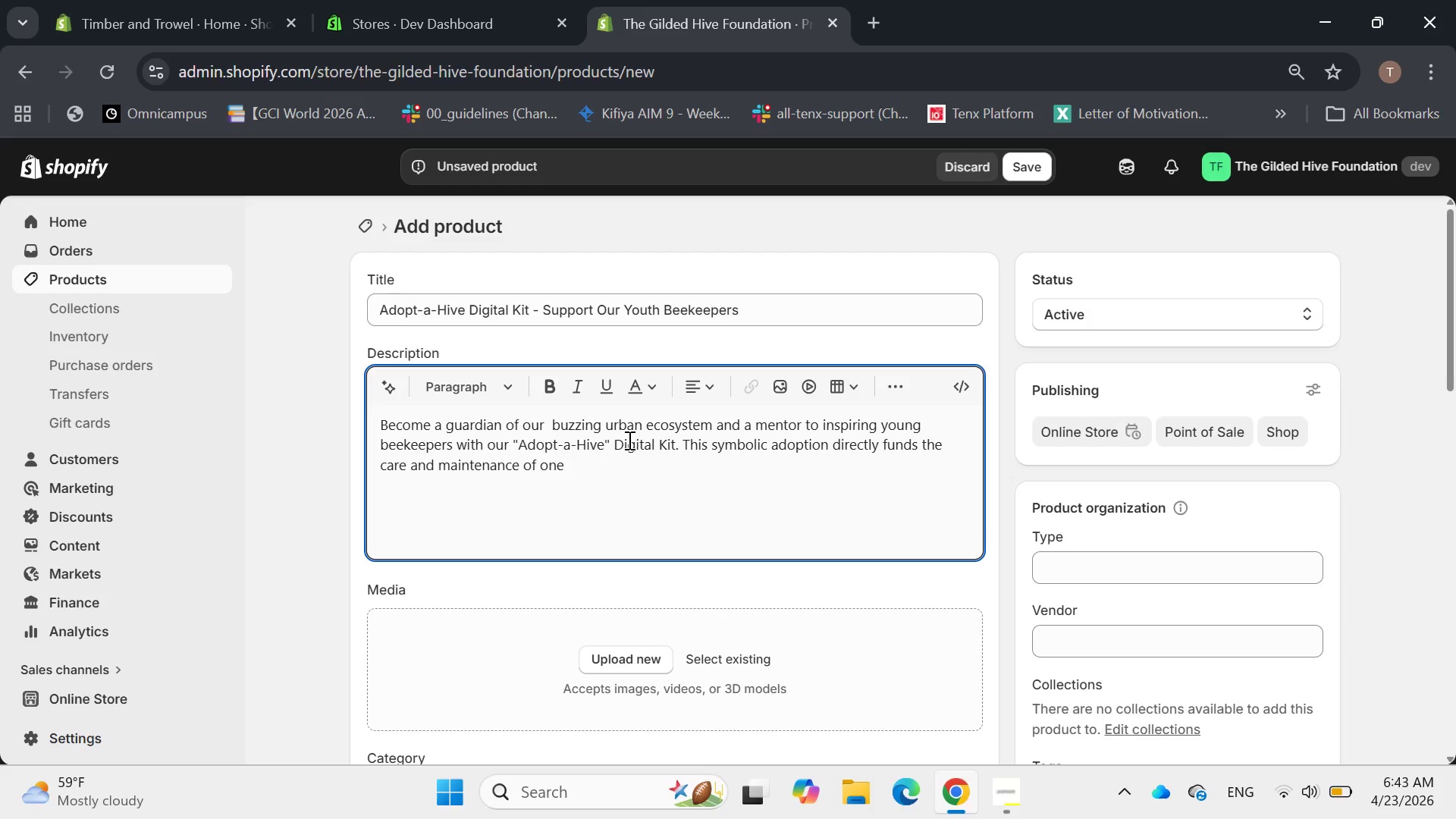 
key(Space)
 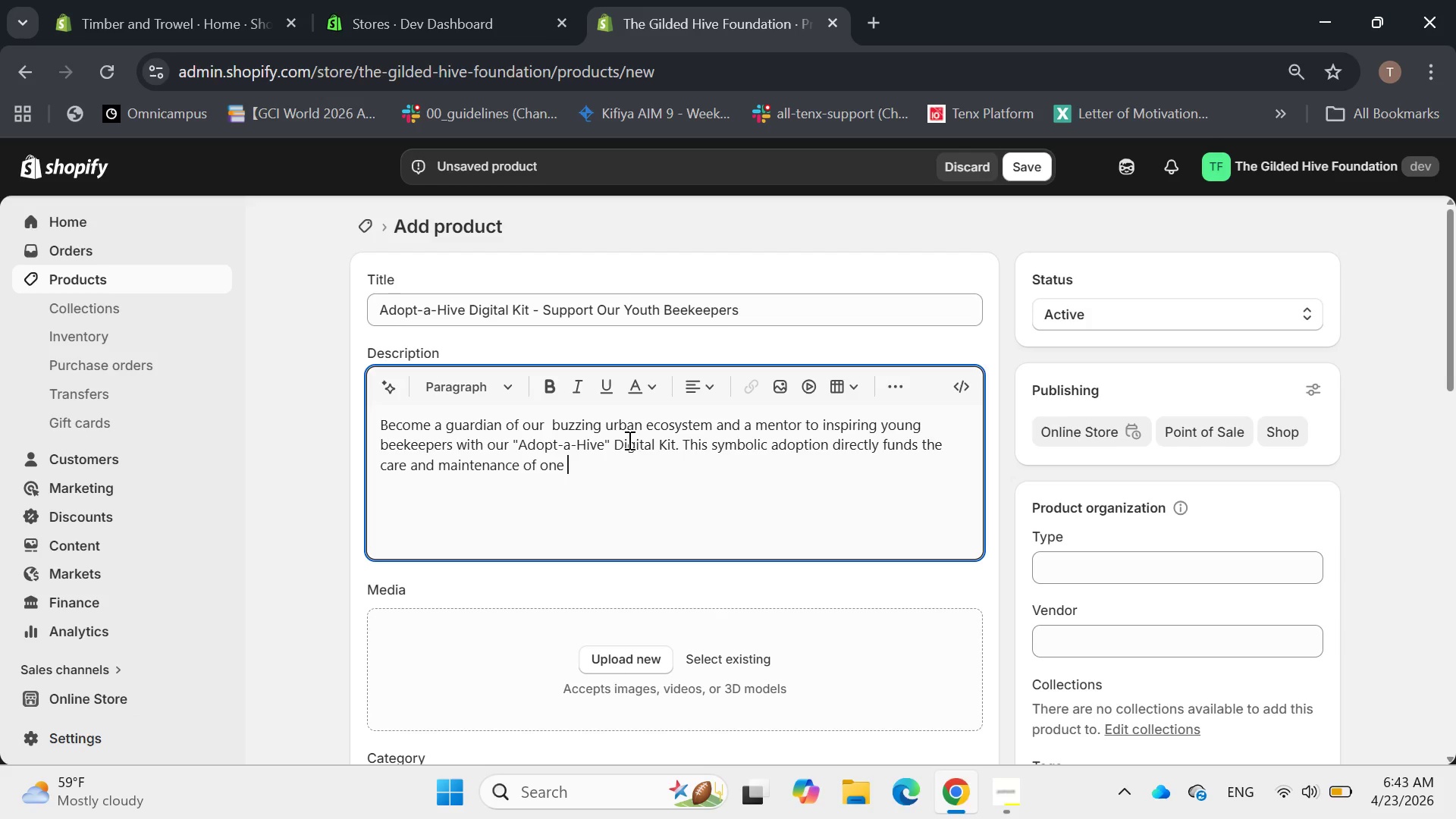 
wait(5.89)
 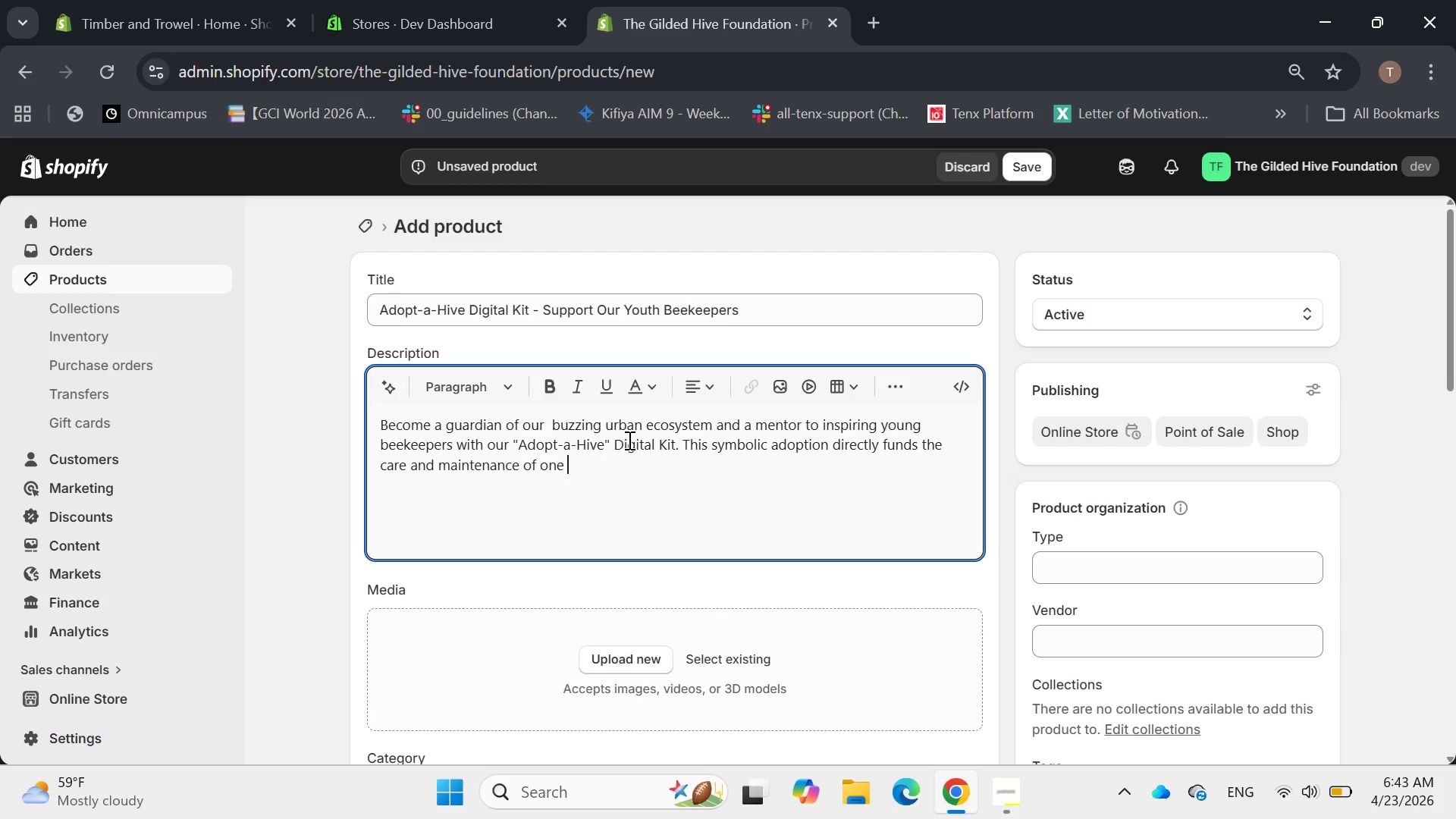 
type(of our youth-managed beehies for a full season, provide)
key(Backspace)
type(ing essential resoure)
 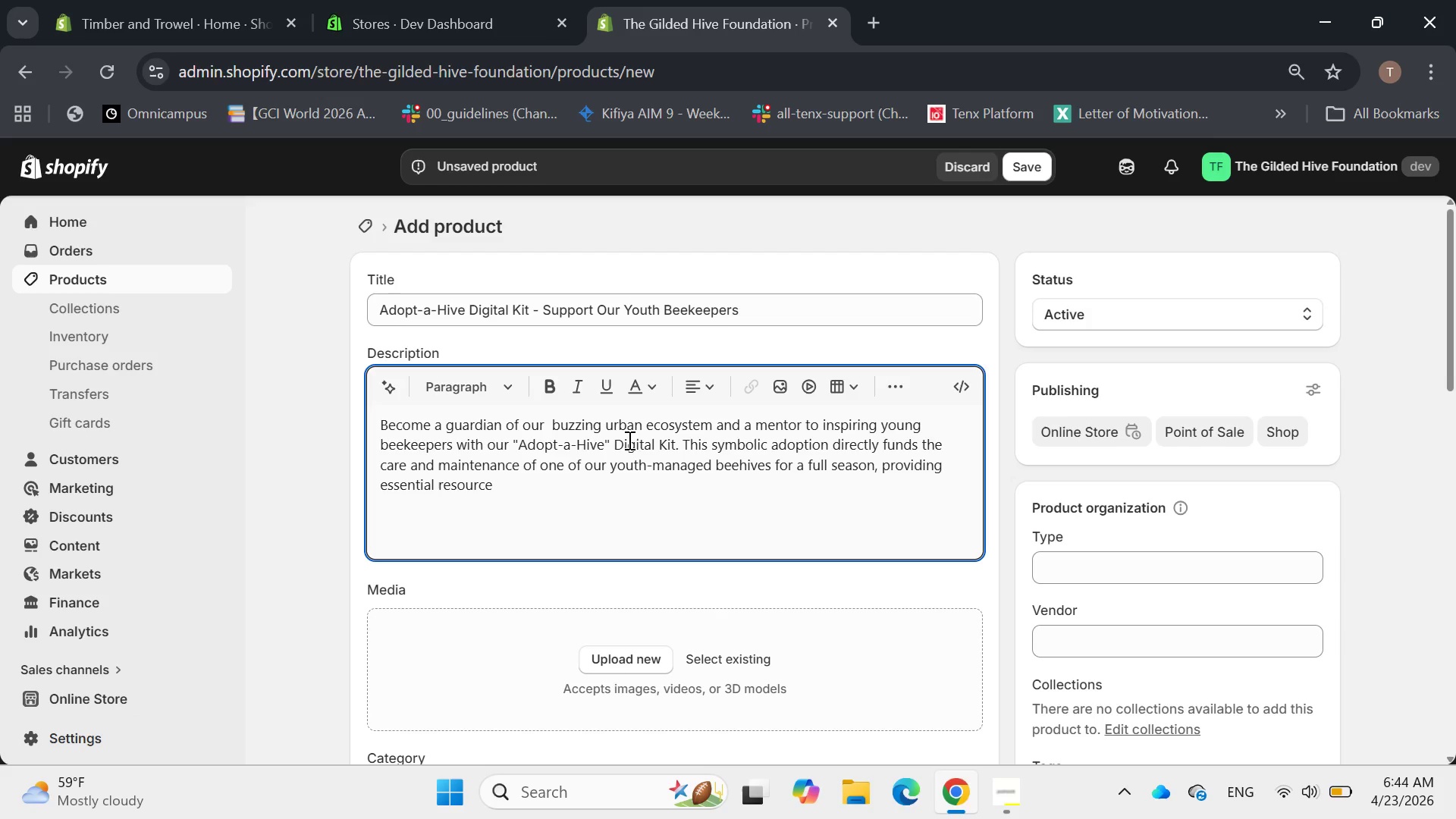 
hold_key(key=C, duration=0.44)
 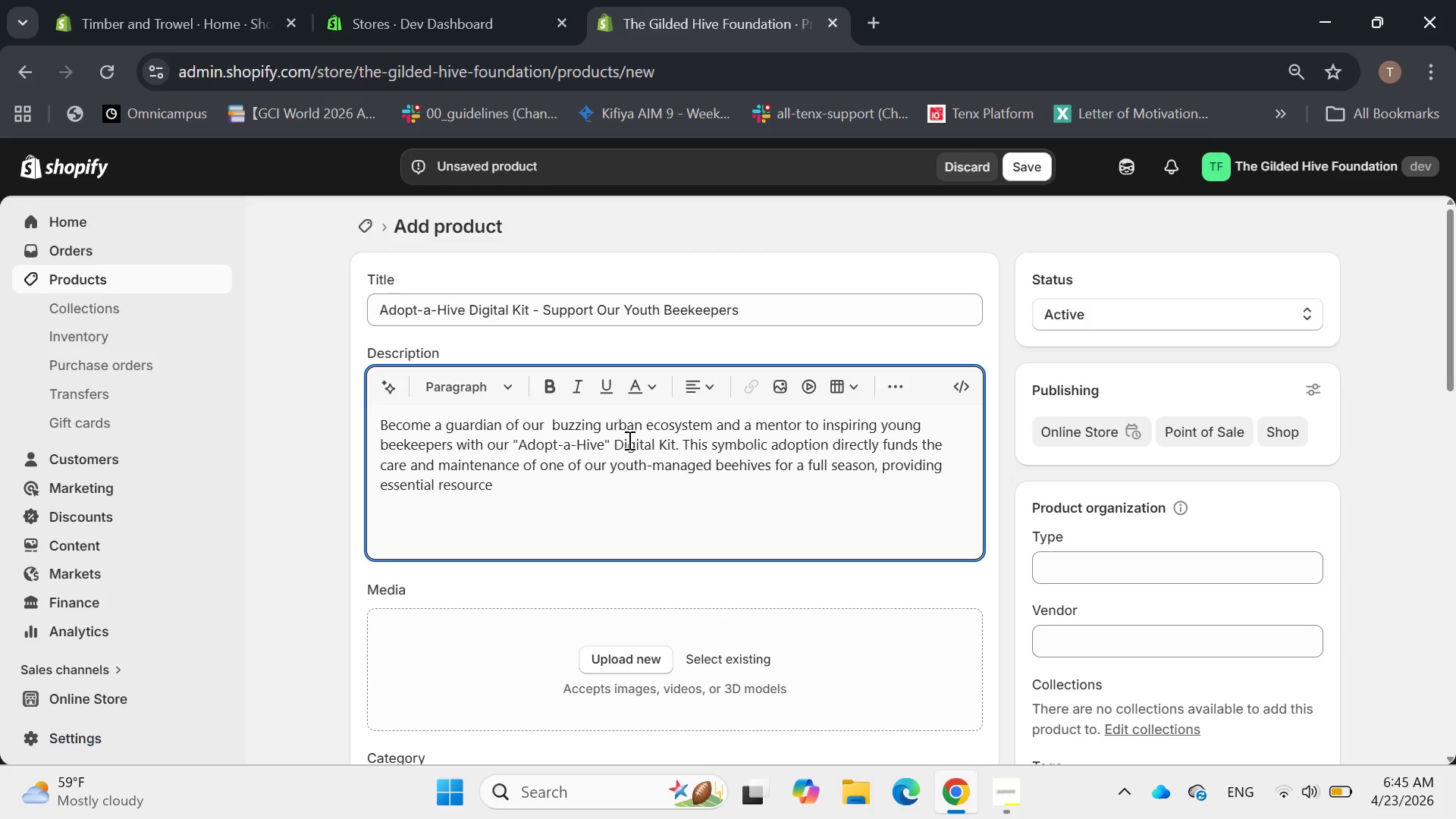 
wait(16.31)
 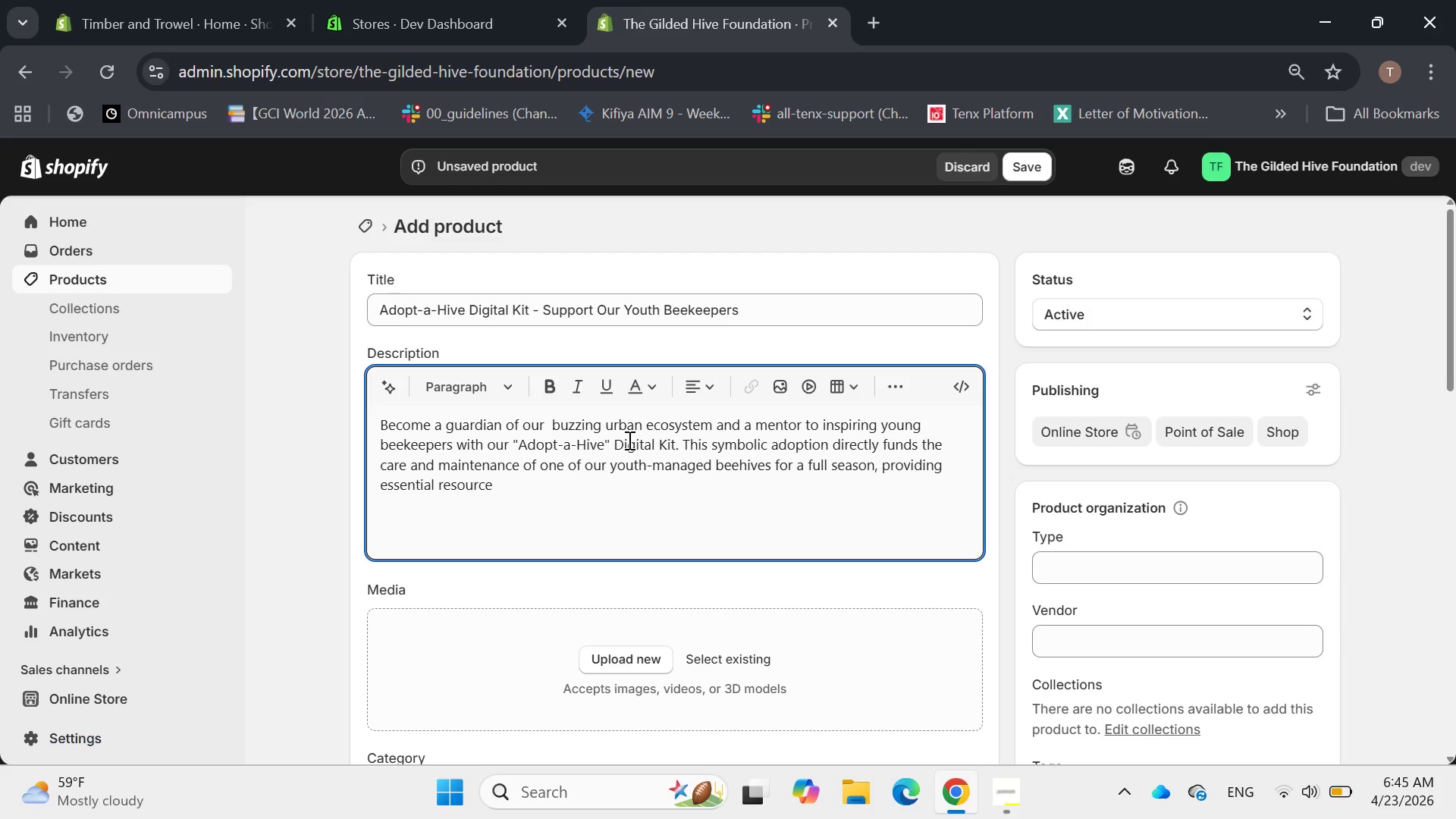 
type(s for our programs. you'll receive a personalizatio)
key(Backspace)
key(Backspace)
key(Backspace)
key(Backspace)
type(ed digital adoptio)
 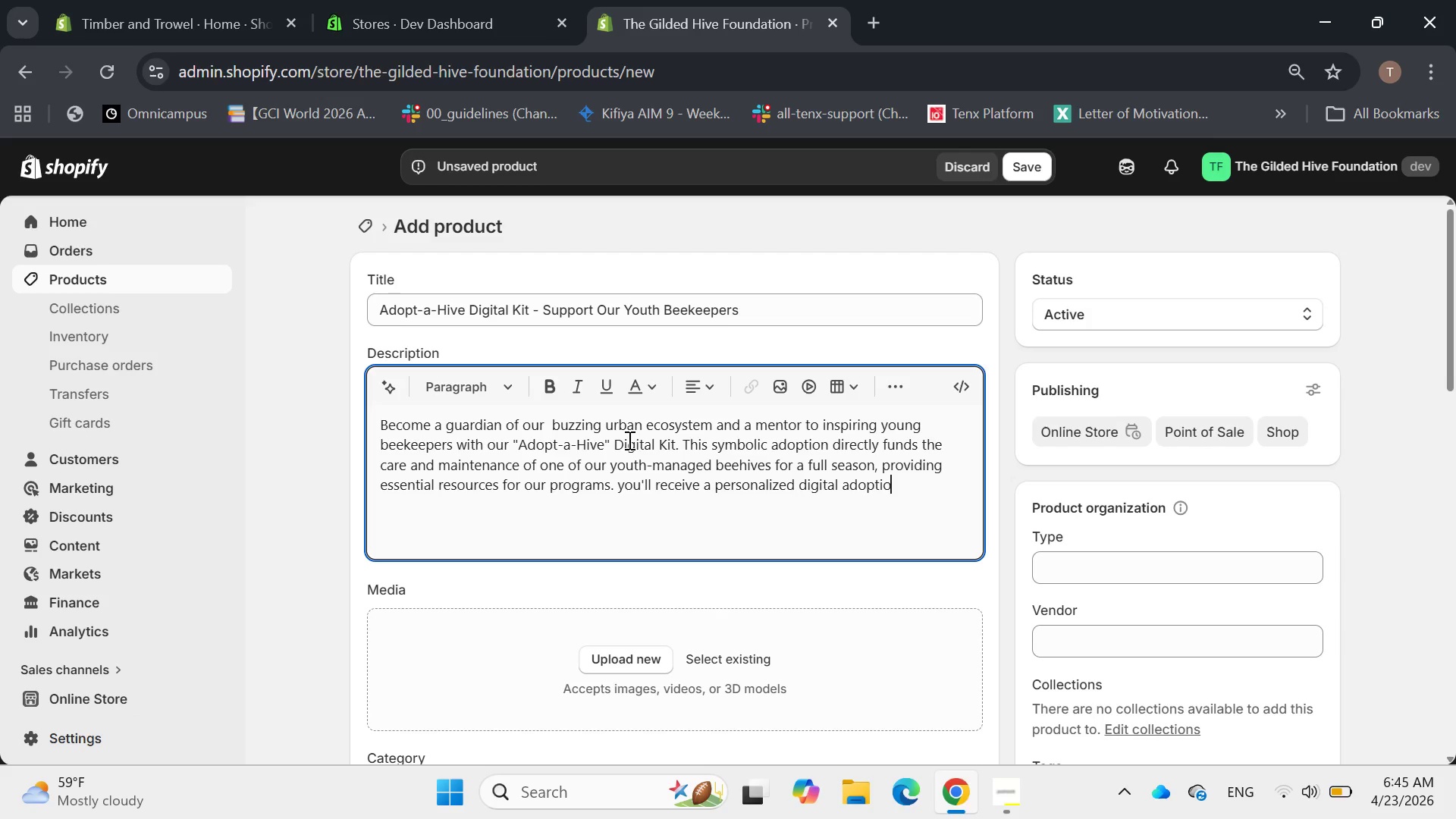 
type(n certificate)
 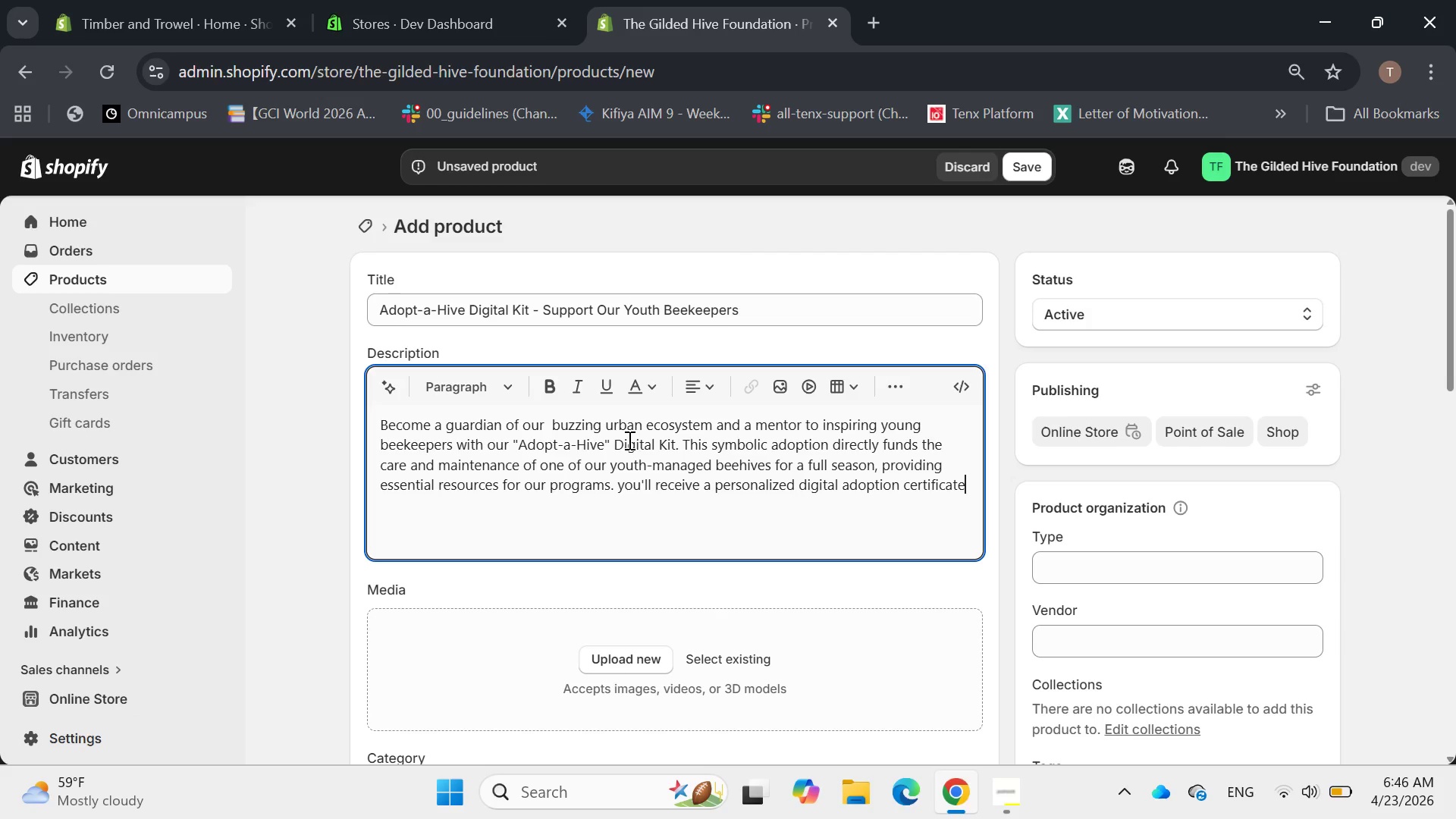 
wait(7.3)
 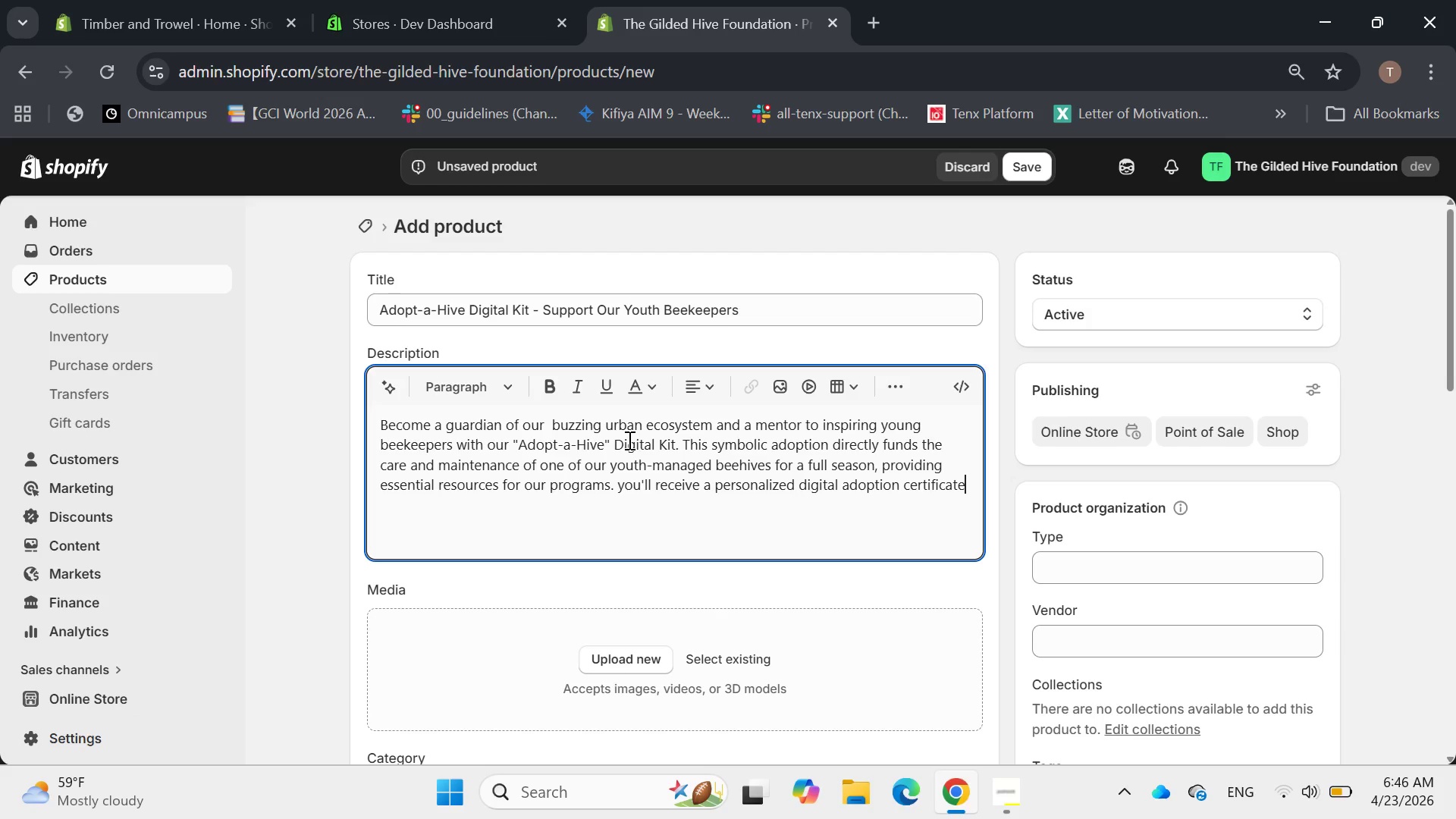 
type(, aphoto of your adoptio)
 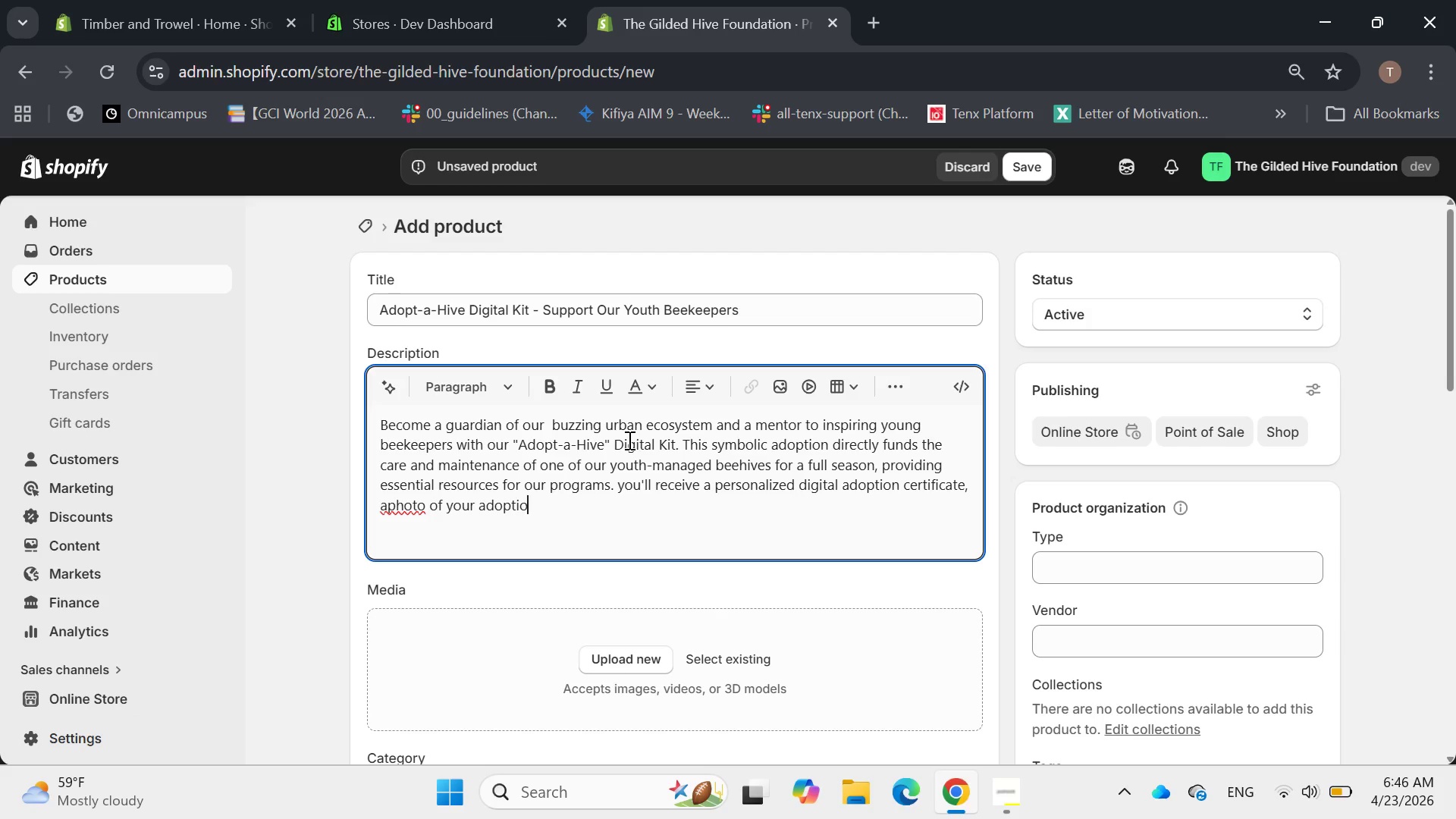 
wait(8.53)
 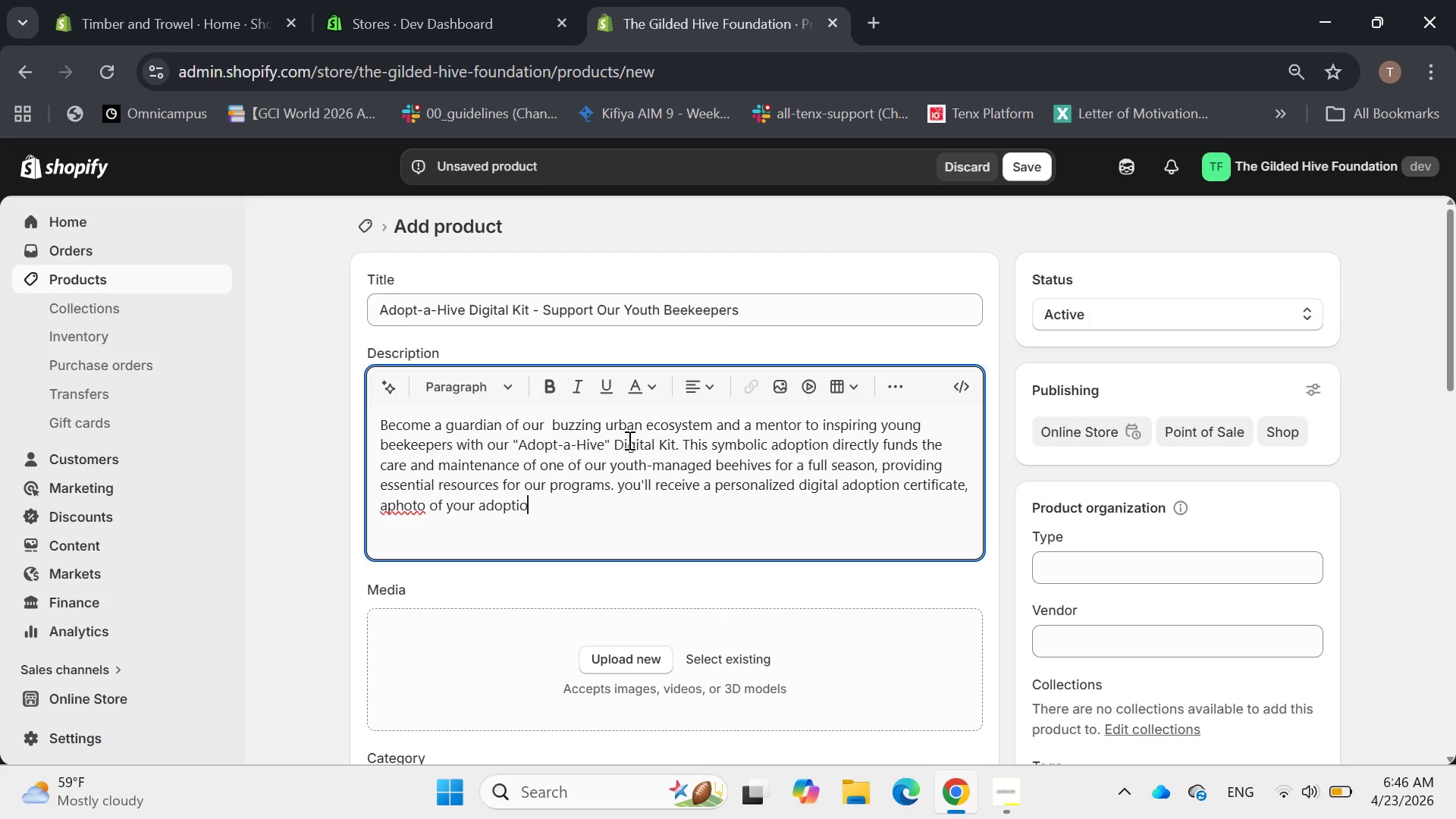 
key(Backspace)
 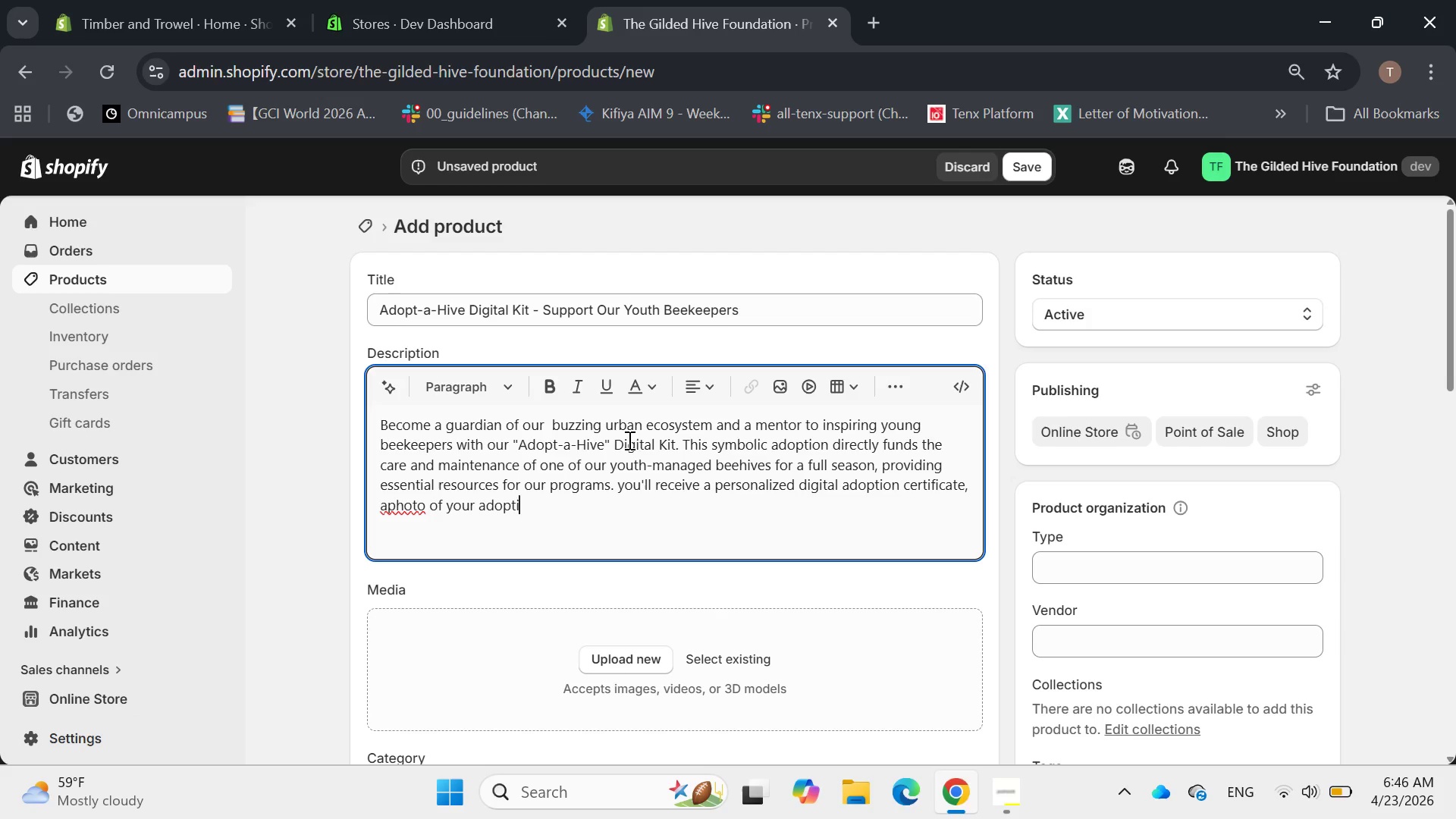 
key(Backspace)
 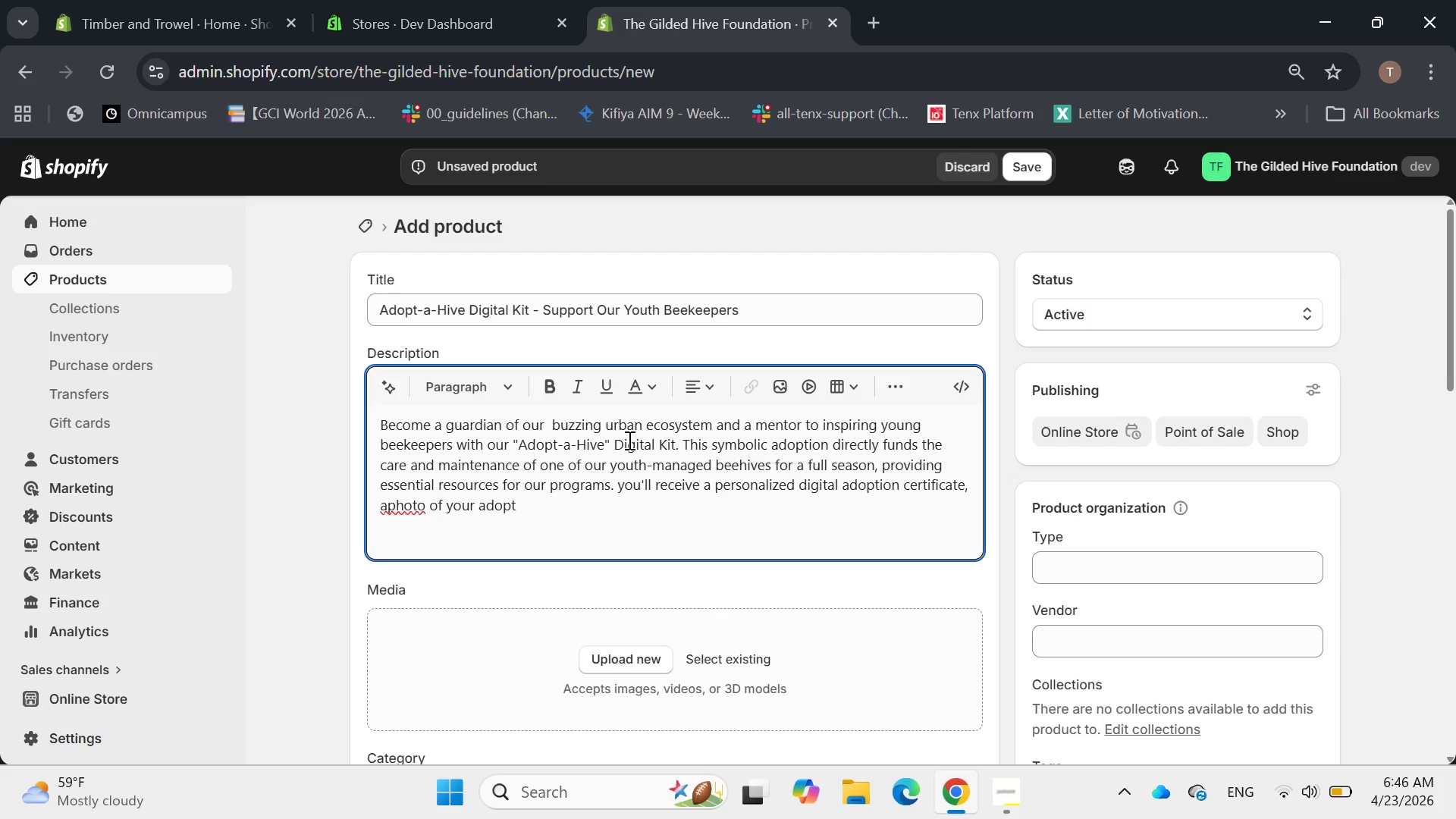 
type(ed hie)
 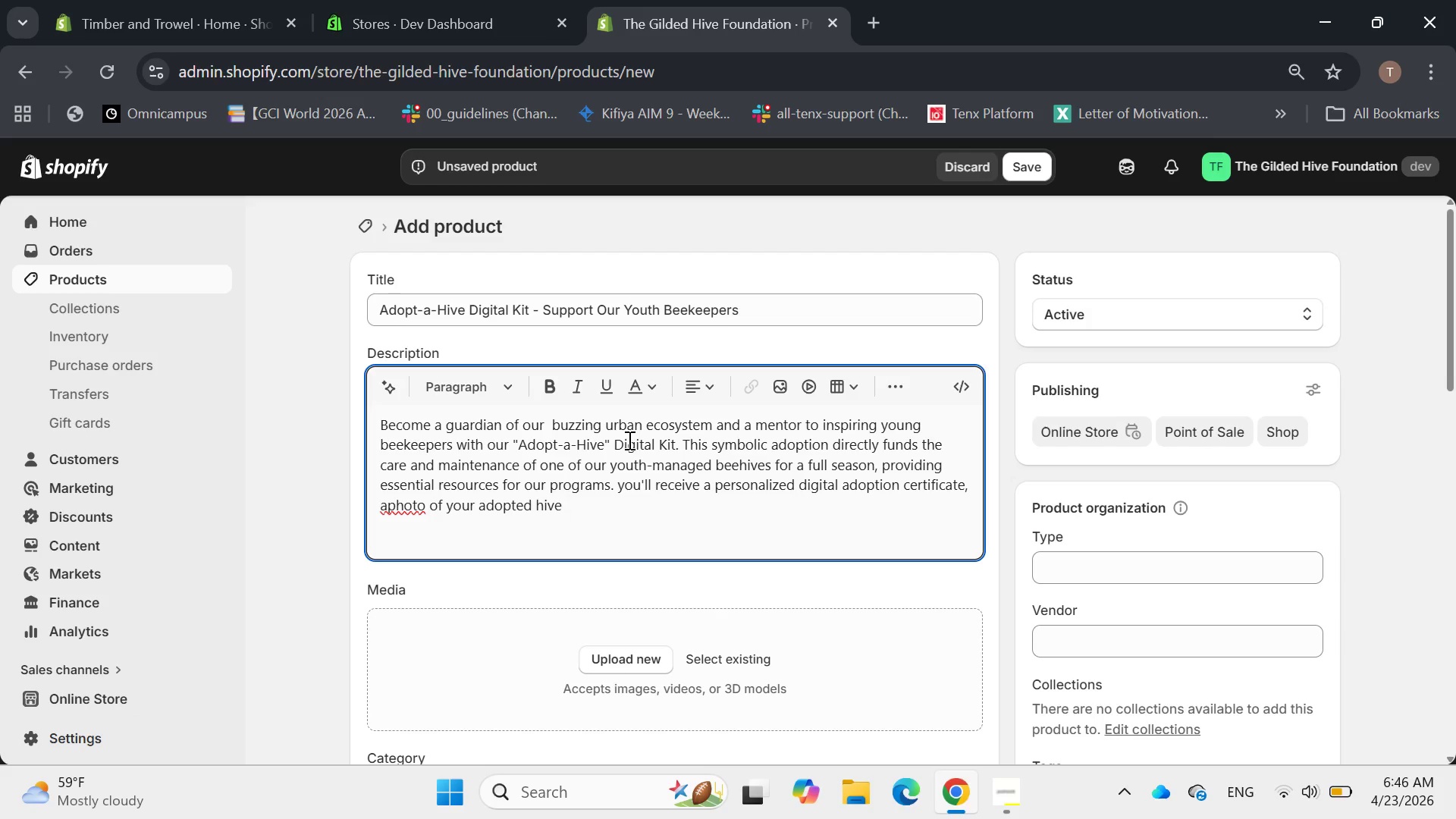 
hold_key(key=V, duration=0.41)
 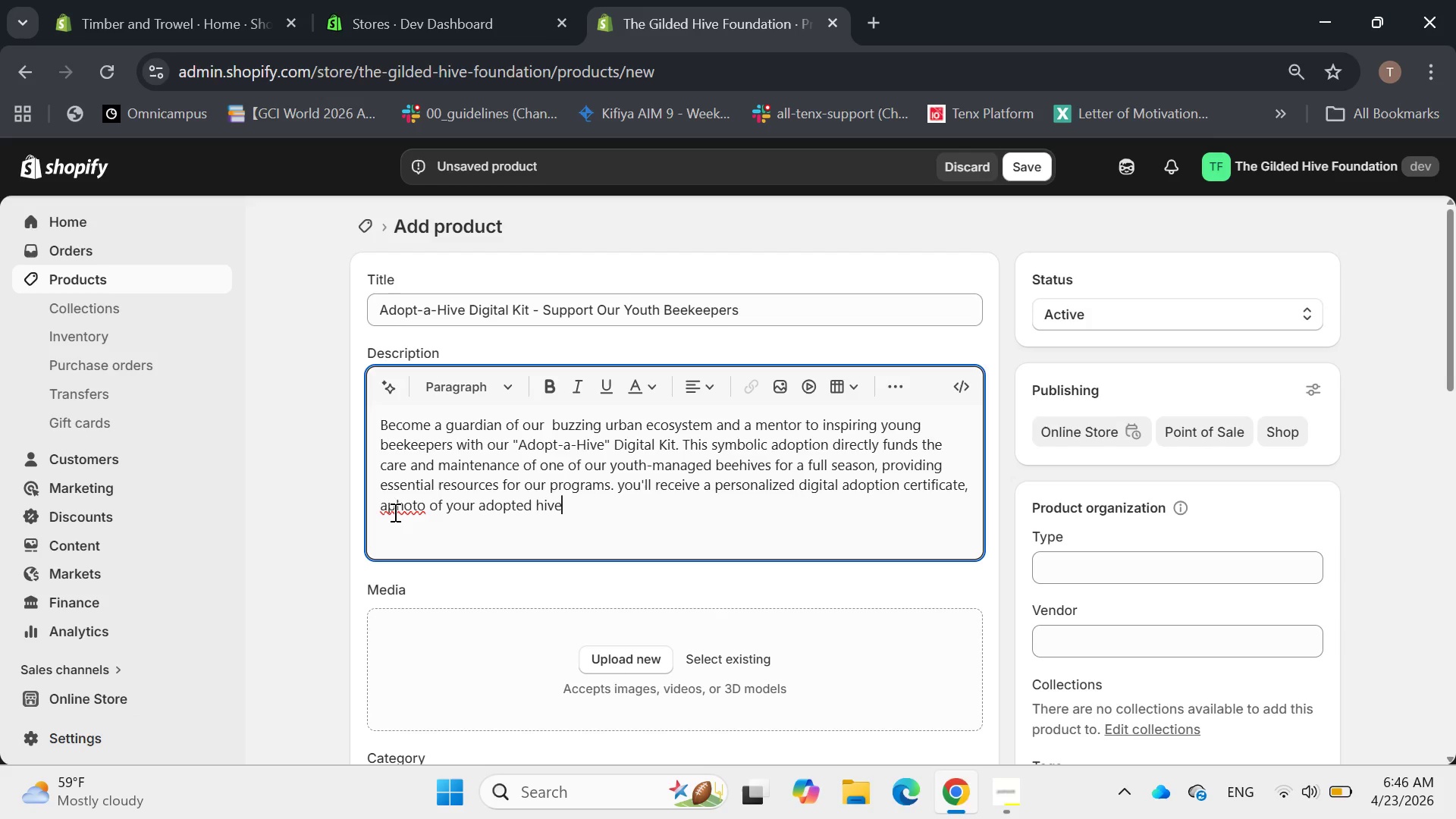 
left_click([390, 509])
 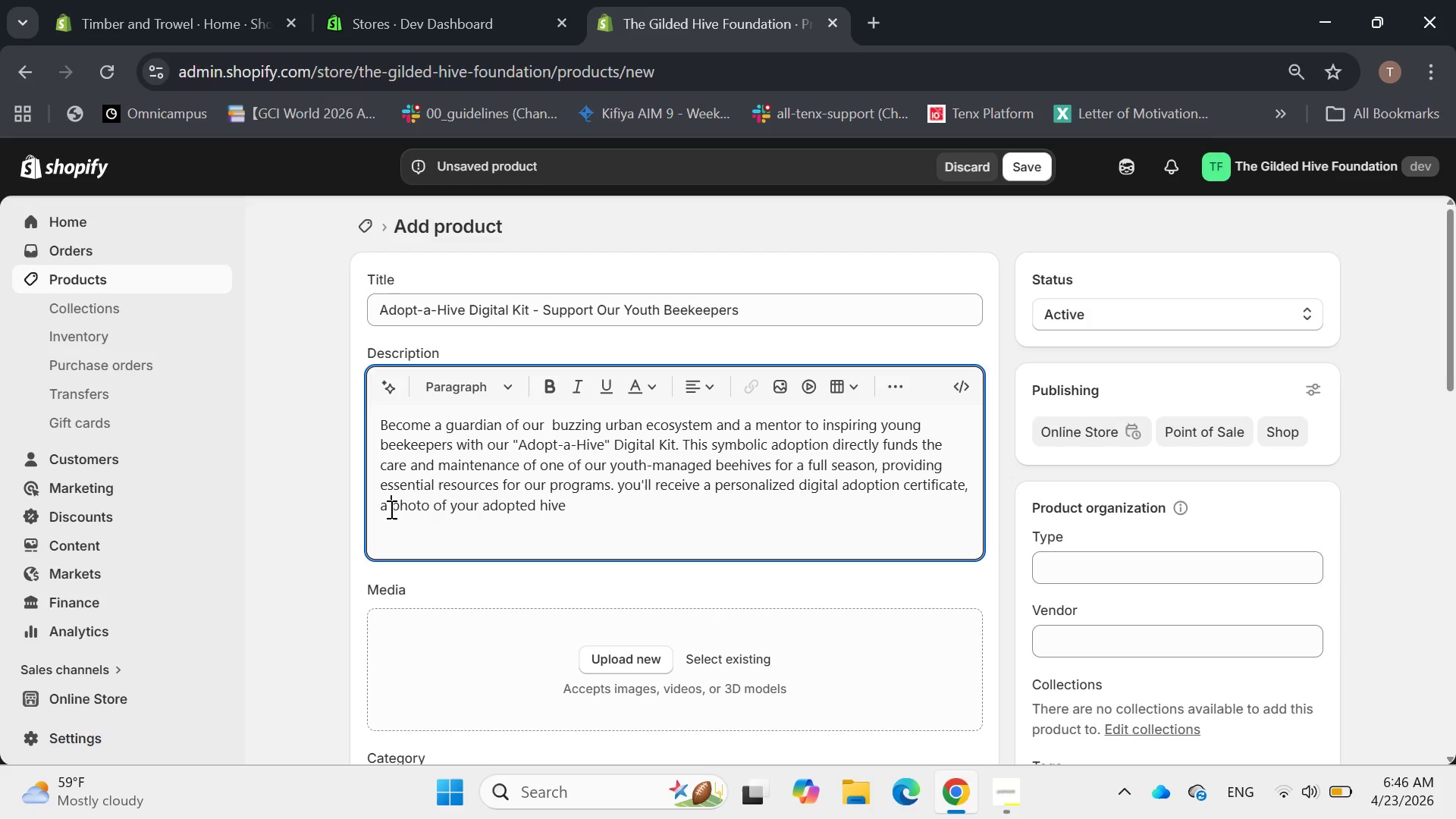 
key(Space)
 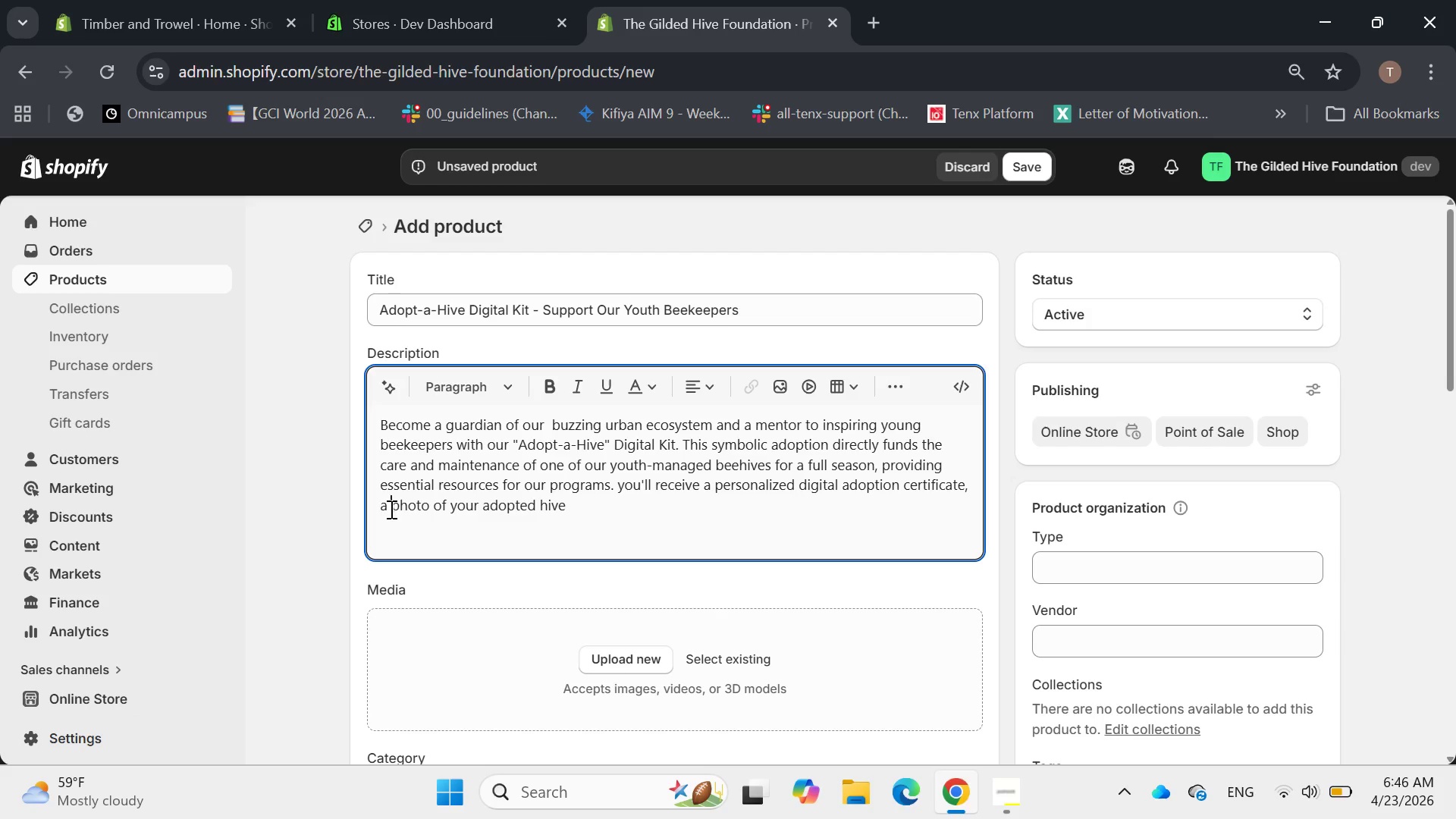 
hold_key(key=ArrowRight, duration=1.36)
 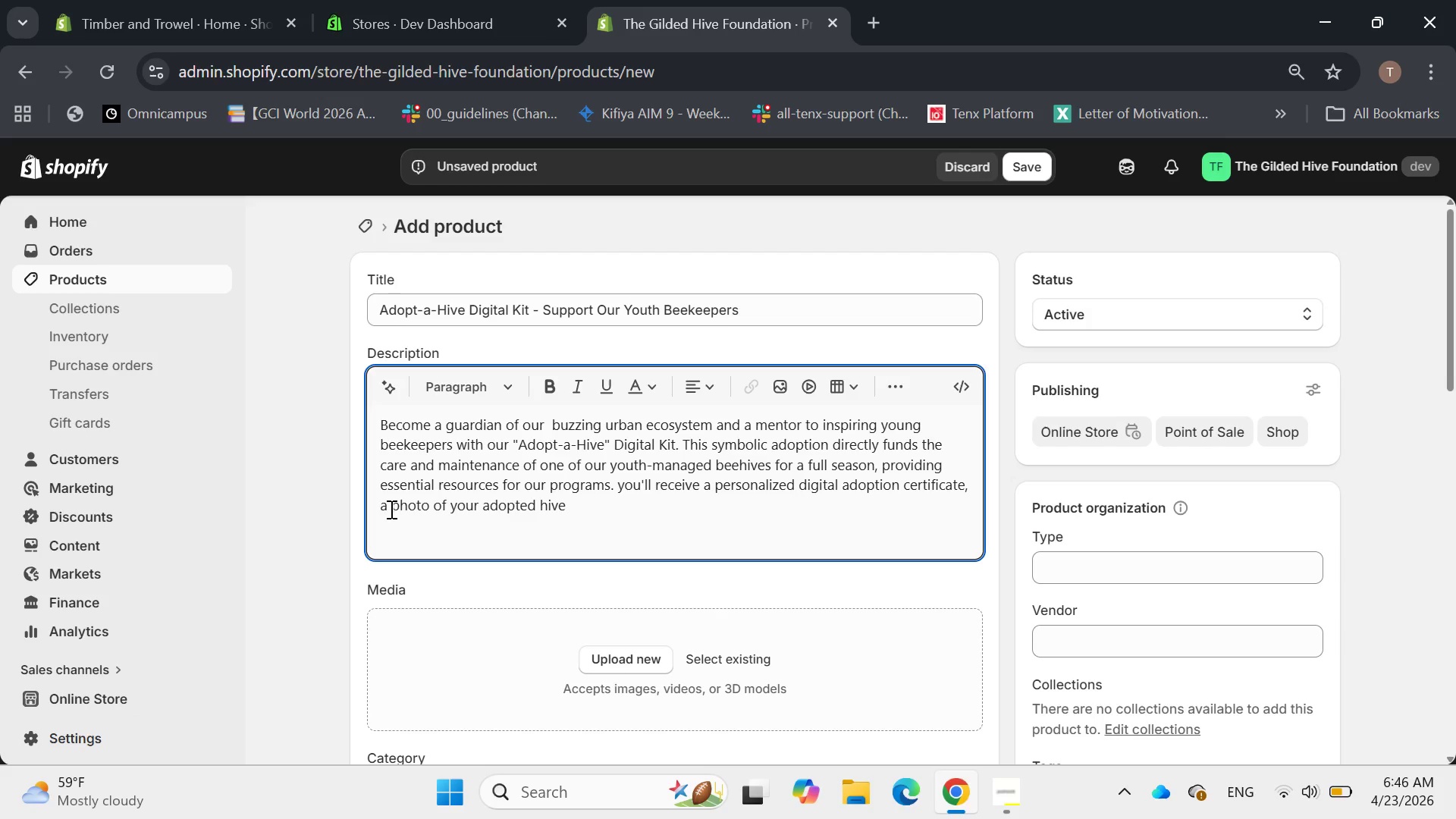 
wait(7.02)
 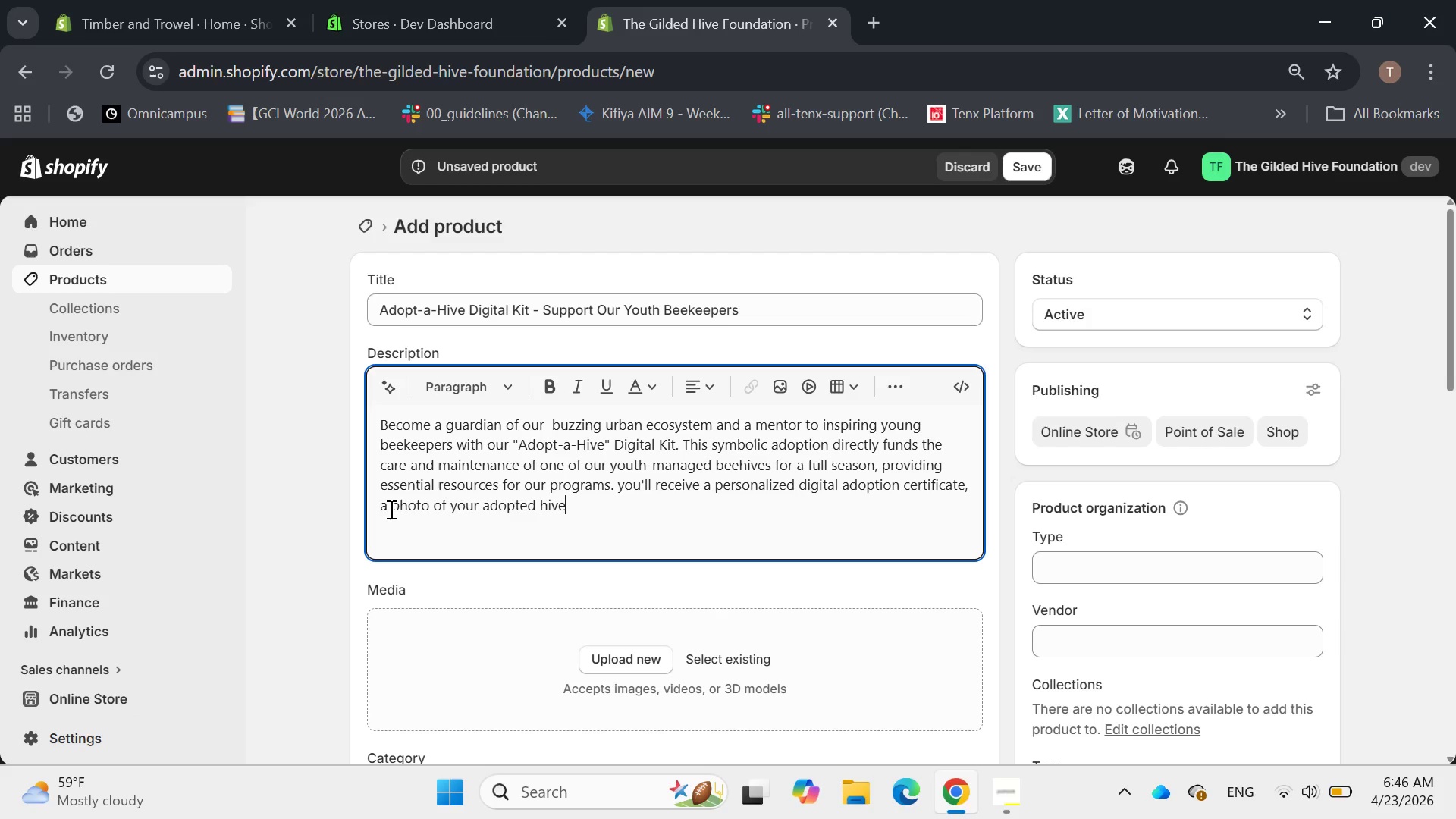 
type(, and qua)
 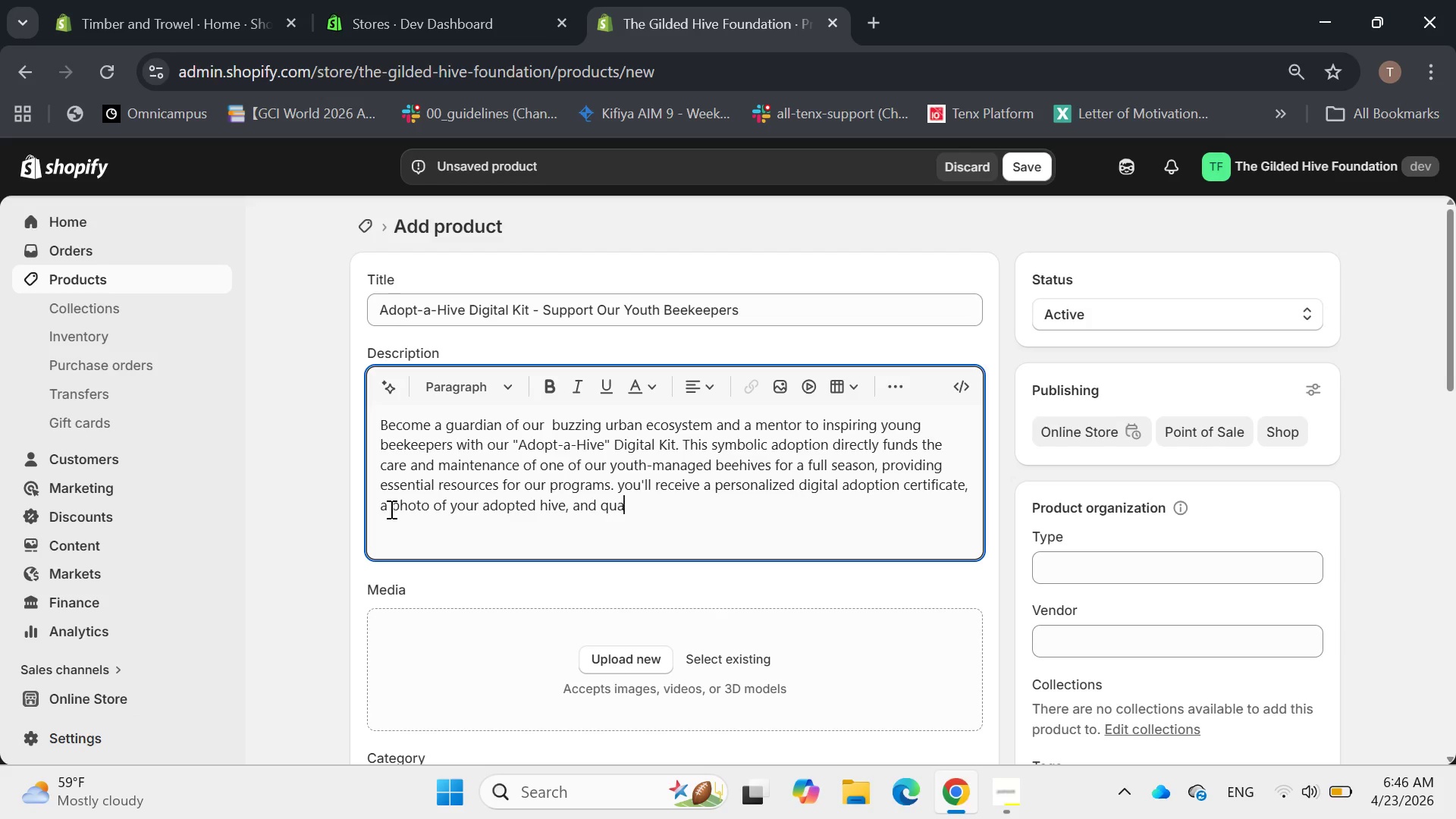 
type(rterly email up)
 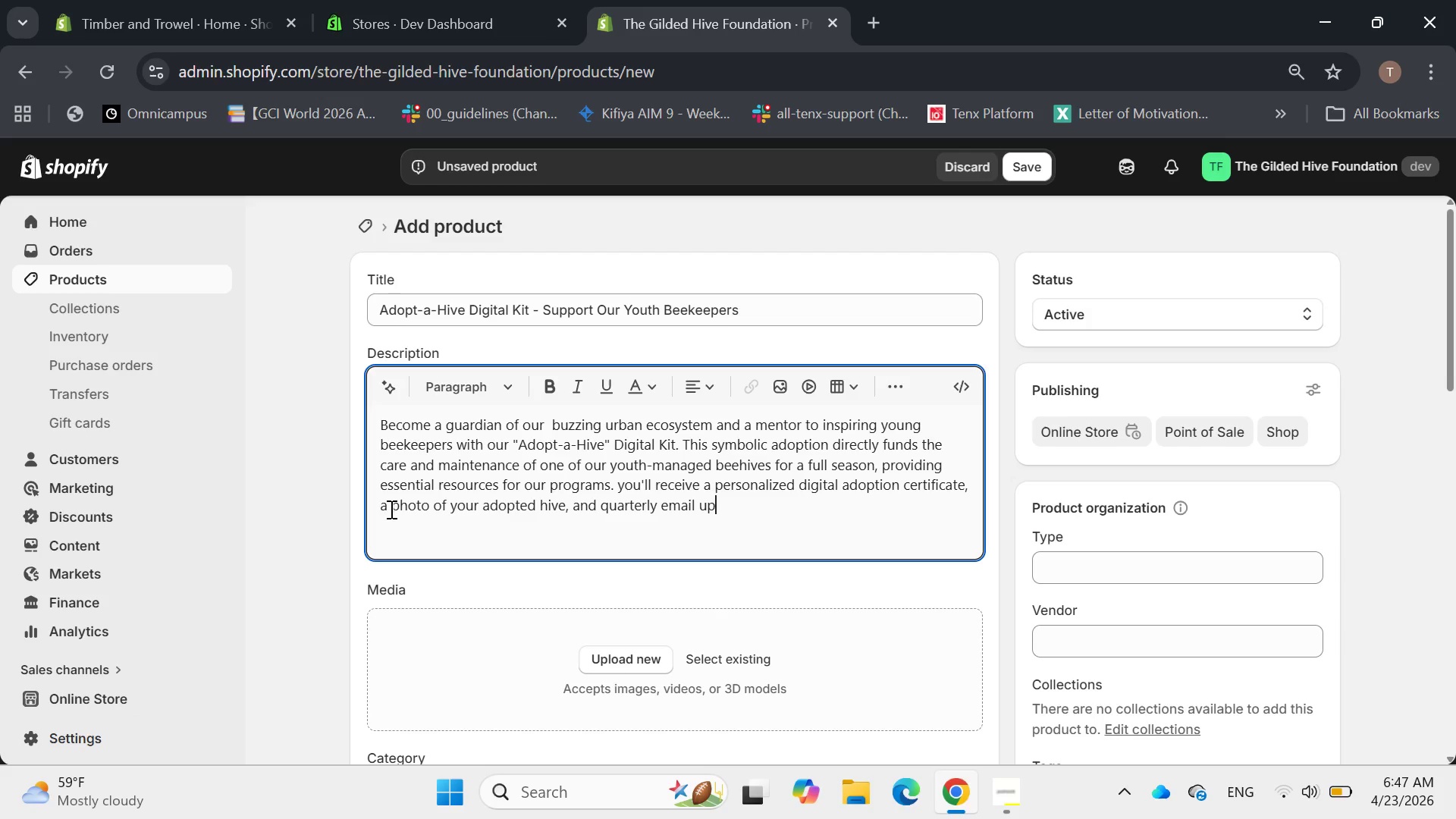 
wait(11.52)
 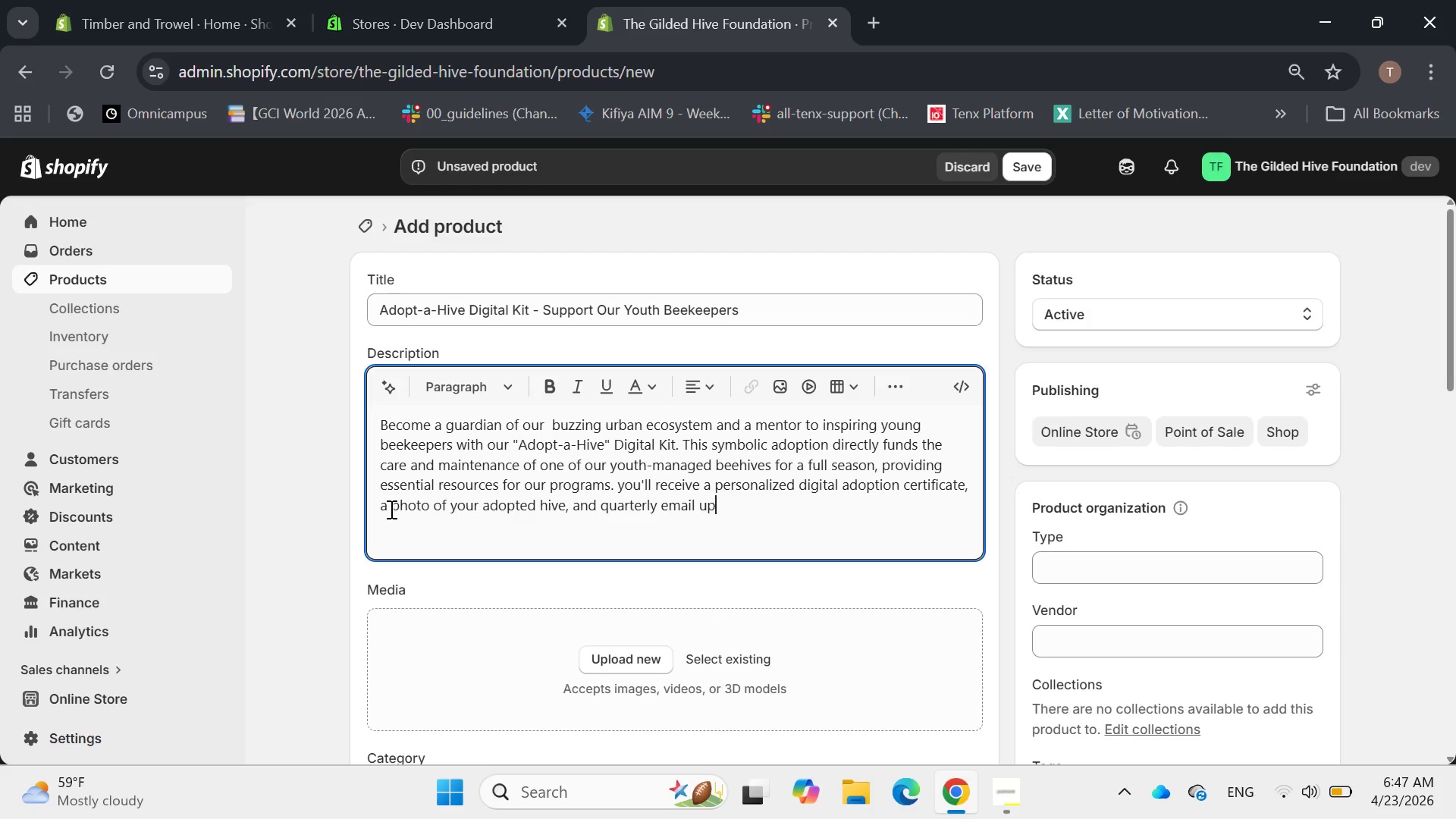 
type(date)
 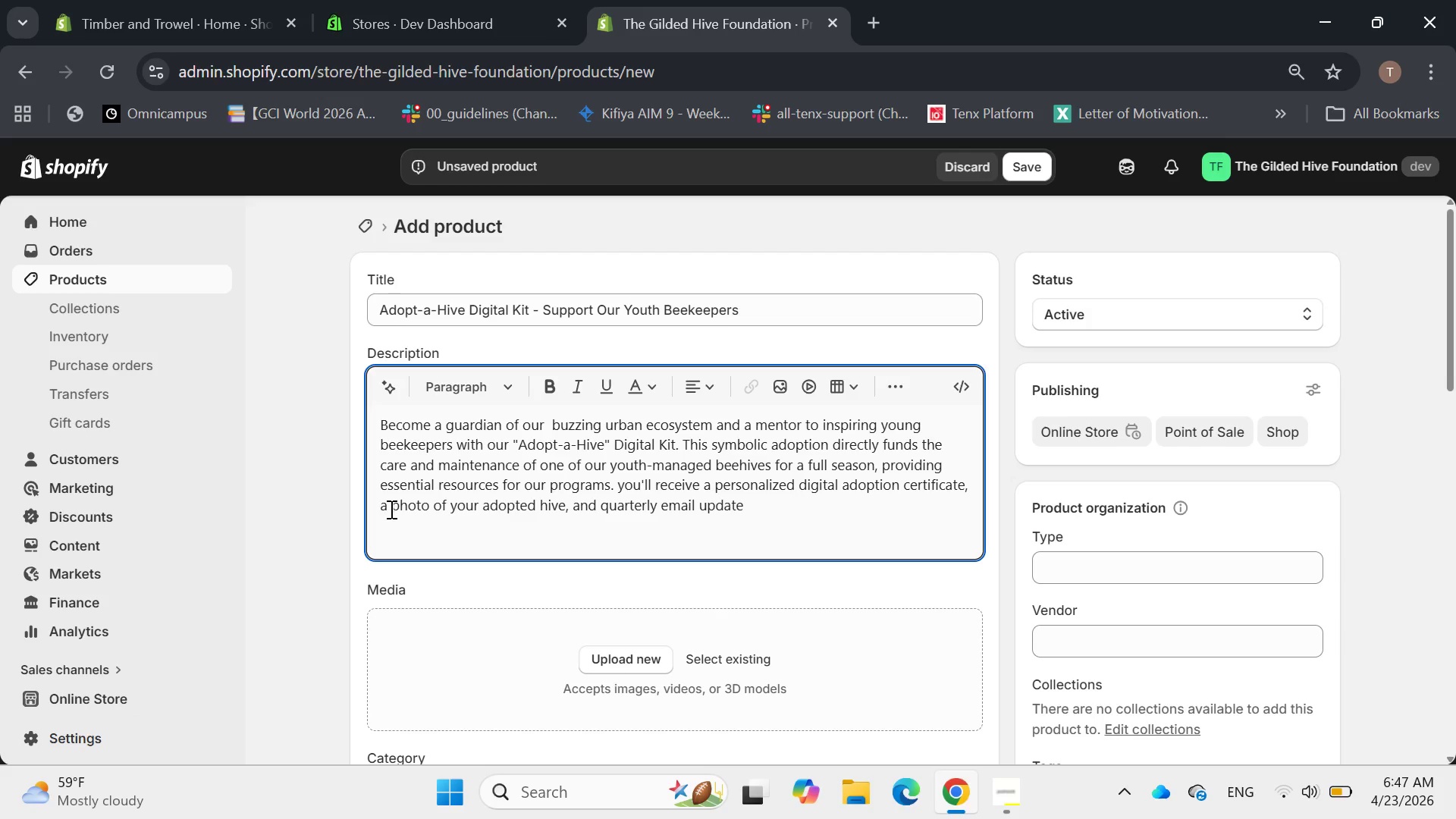 
type( on its progress and the impact of your donation )
 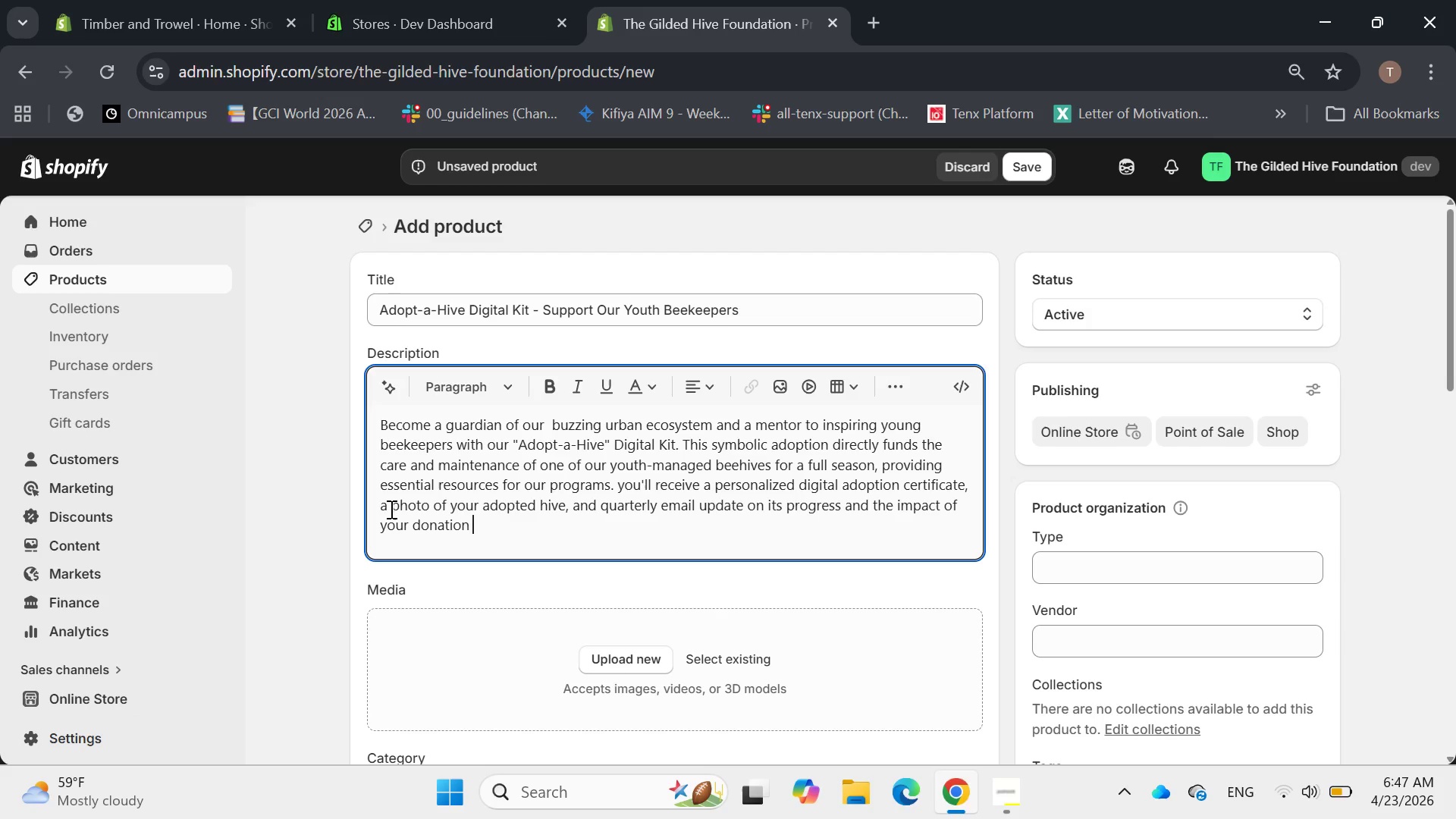 
type(on our youth. This is non-phyd)
key(Backspace)
type(sical domaine)
key(Backspace)
key(Backspace)
key(Backspace)
key(Backspace)
key(Backspace)
type(nation product, meaning no shipping is required)
 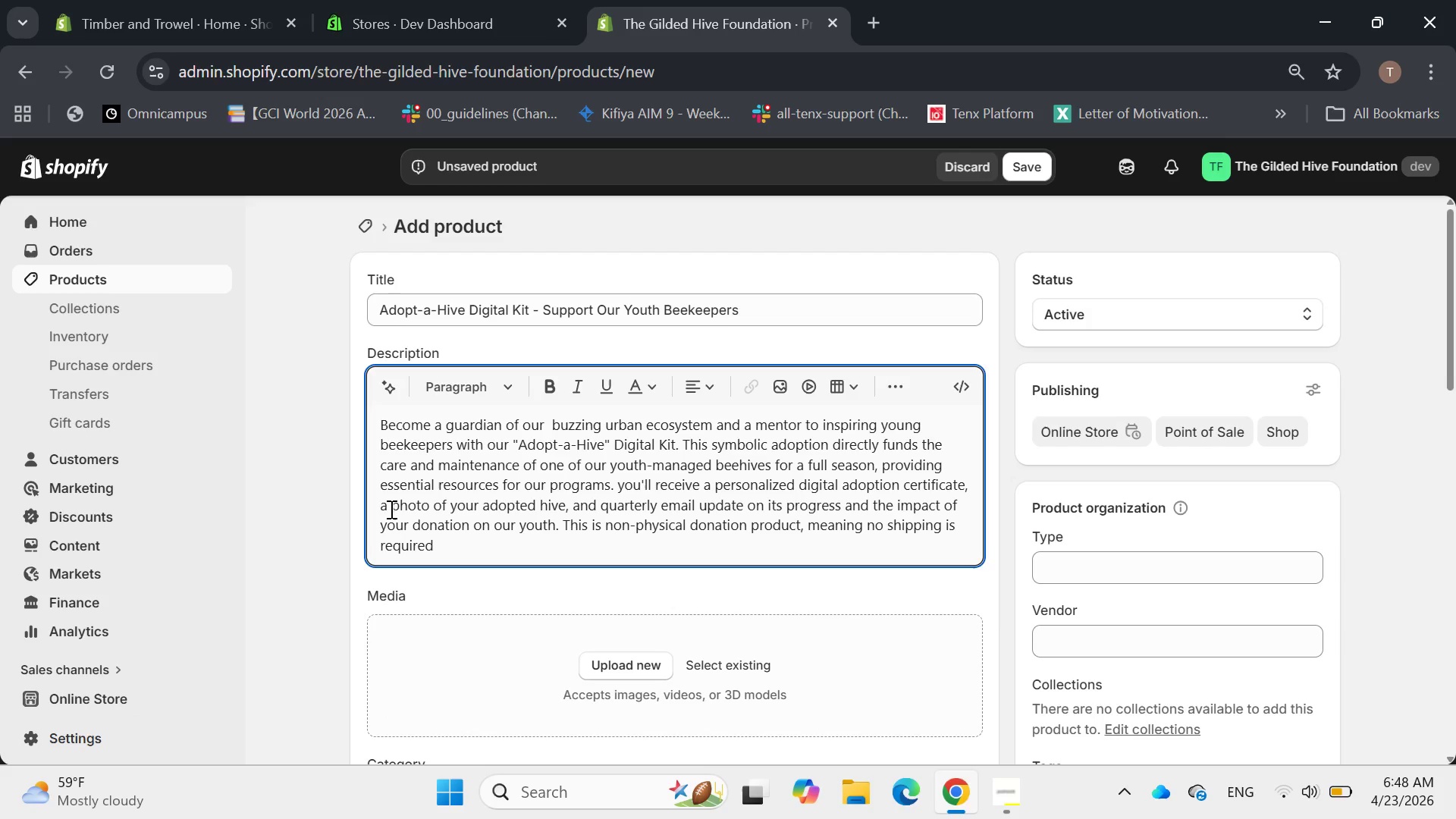 
wait(5.38)
 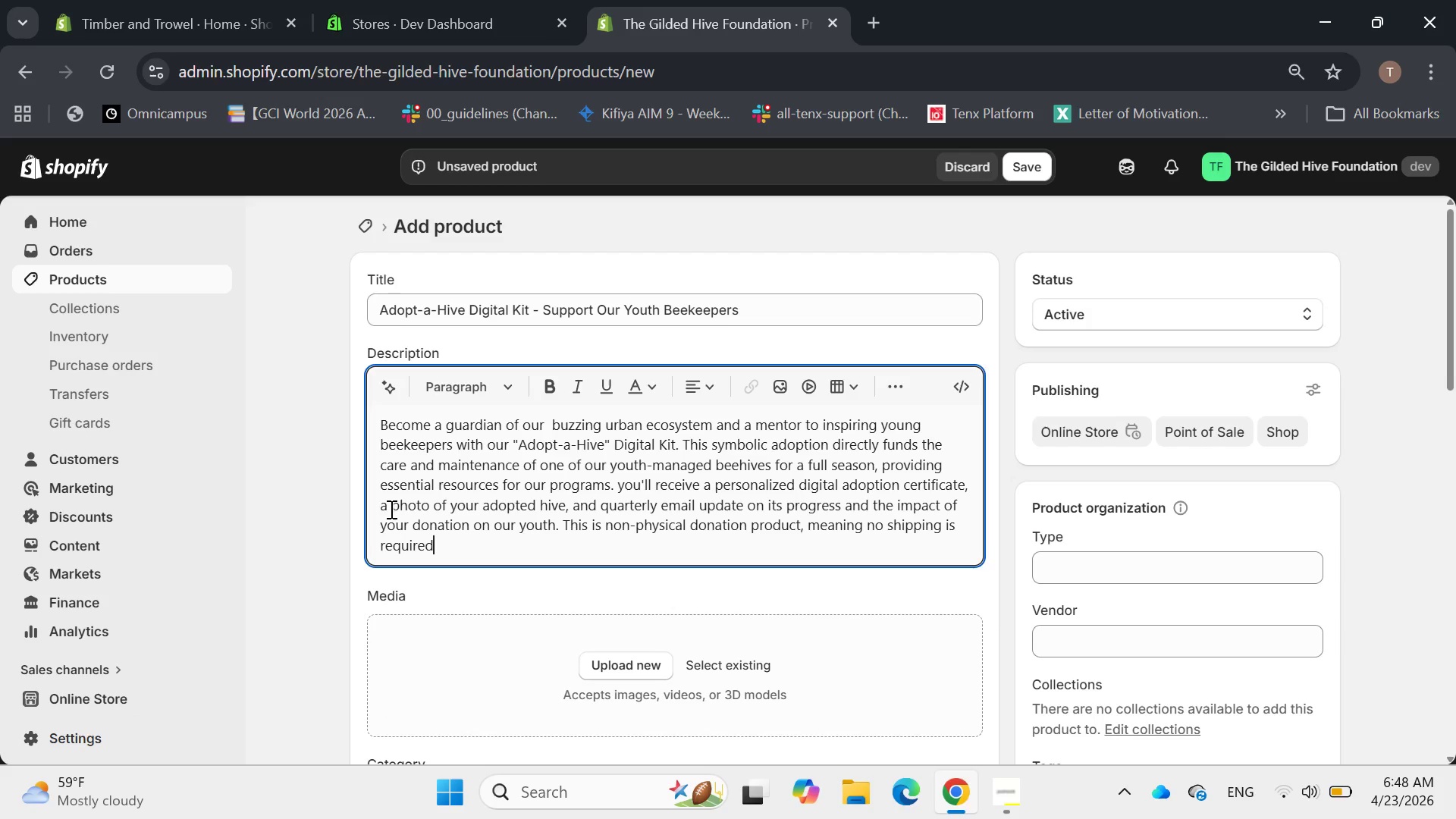 
type(. yur generatio)
key(Backspace)
key(Backspace)
key(Backspace)
key(Backspace)
type(osity help )
key(Backspace)
type(s youth learn vital)
 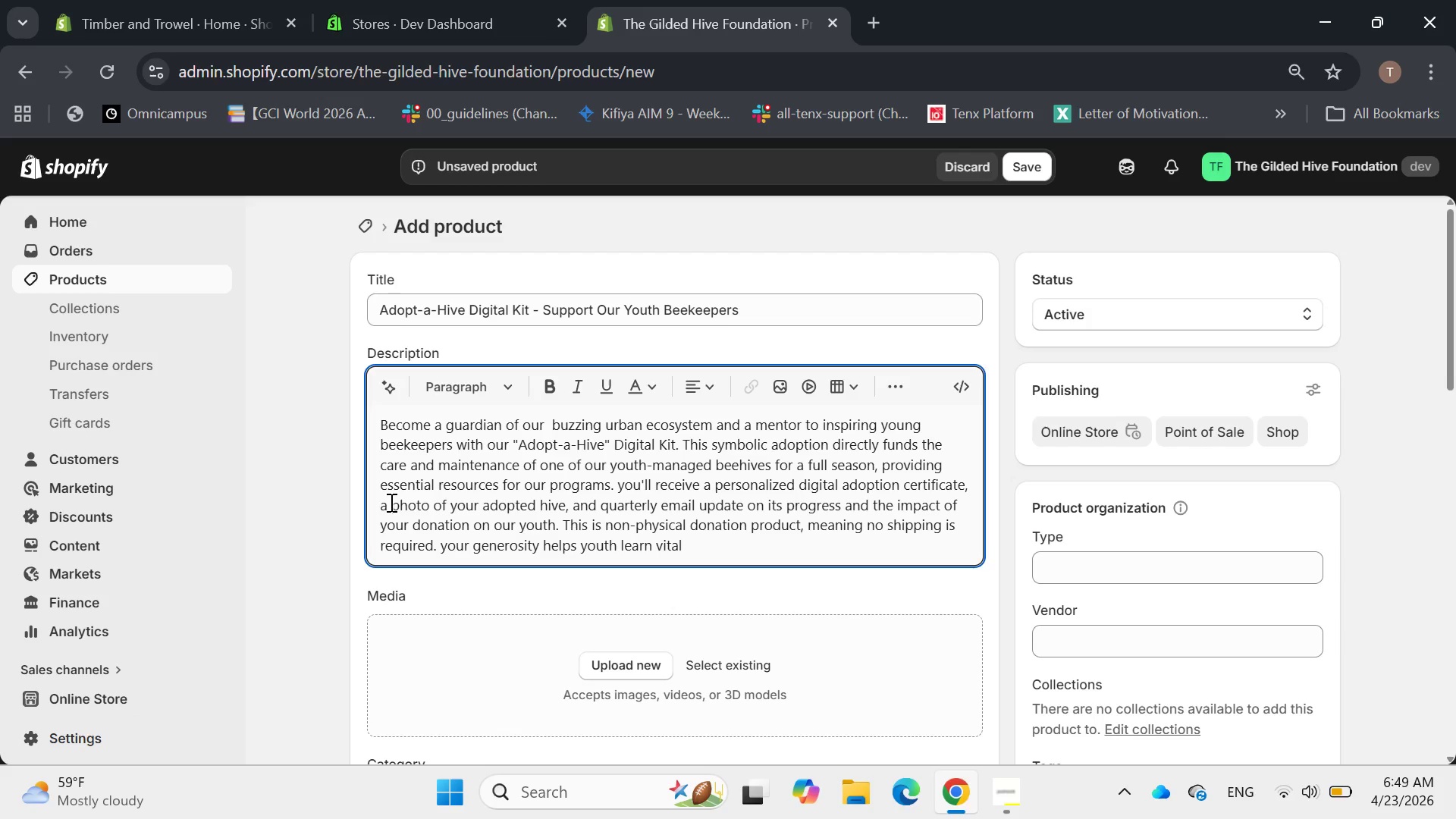 
wait(8.26)
 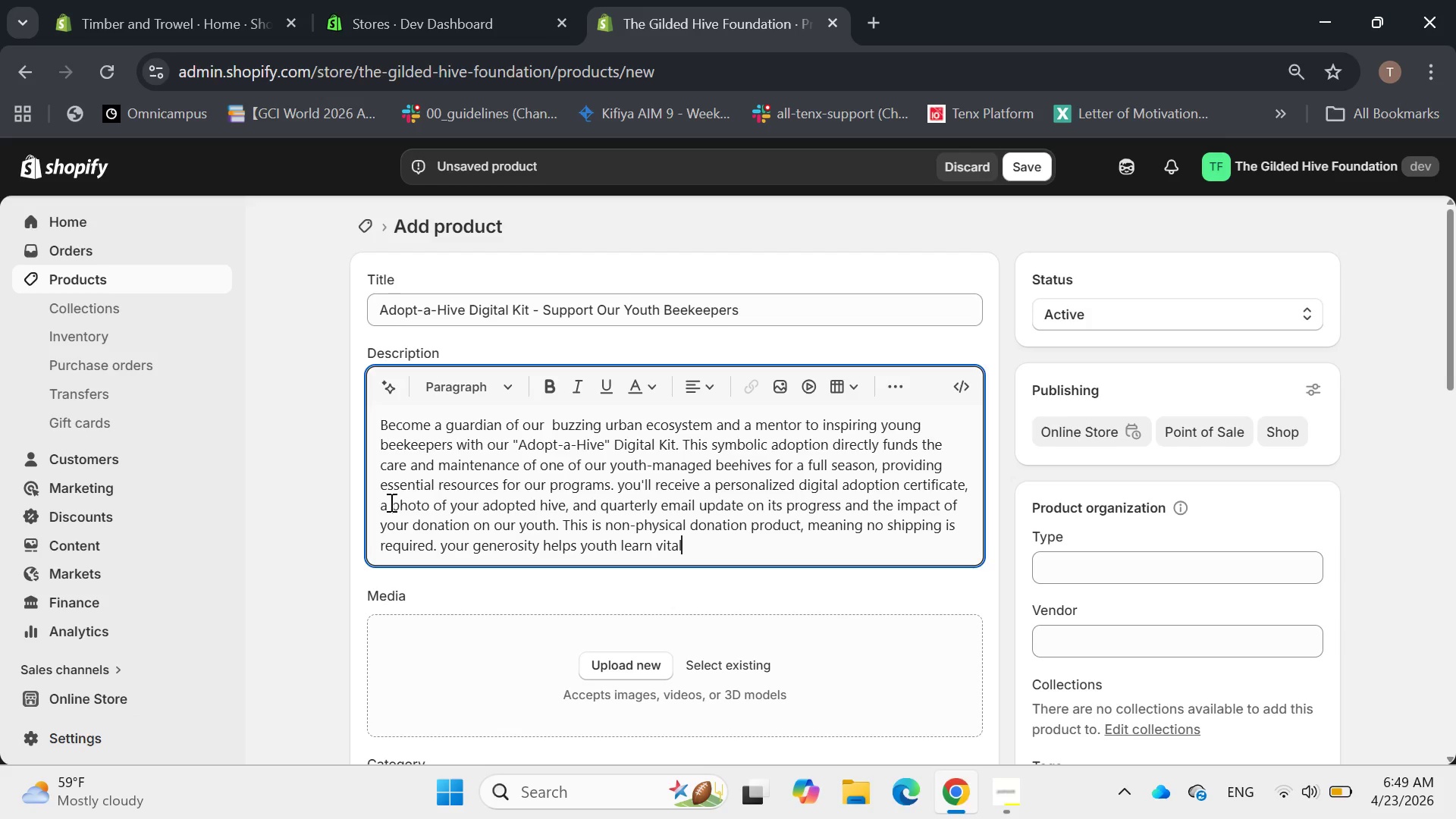 
key(Space)
 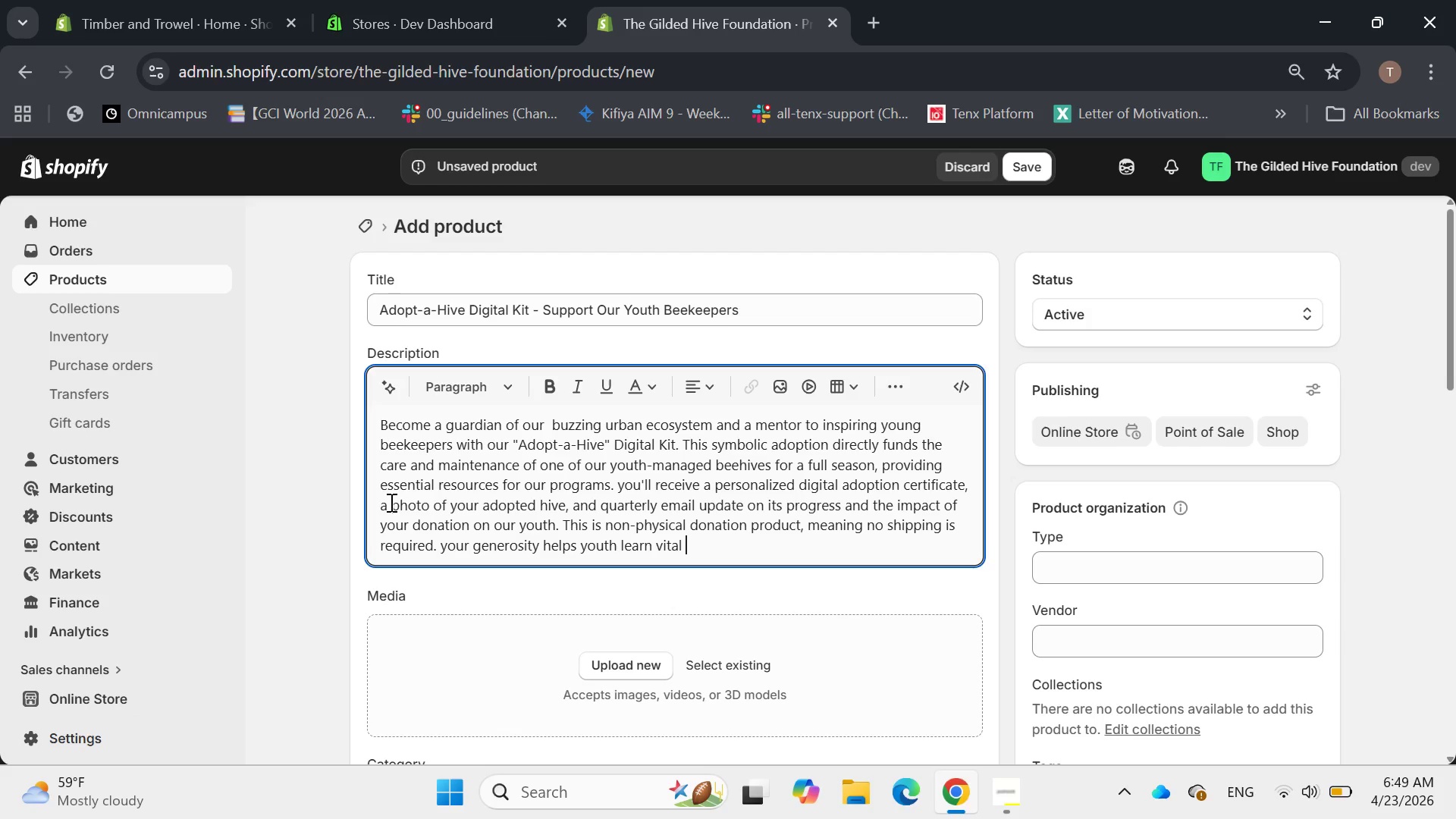 
wait(5.99)
 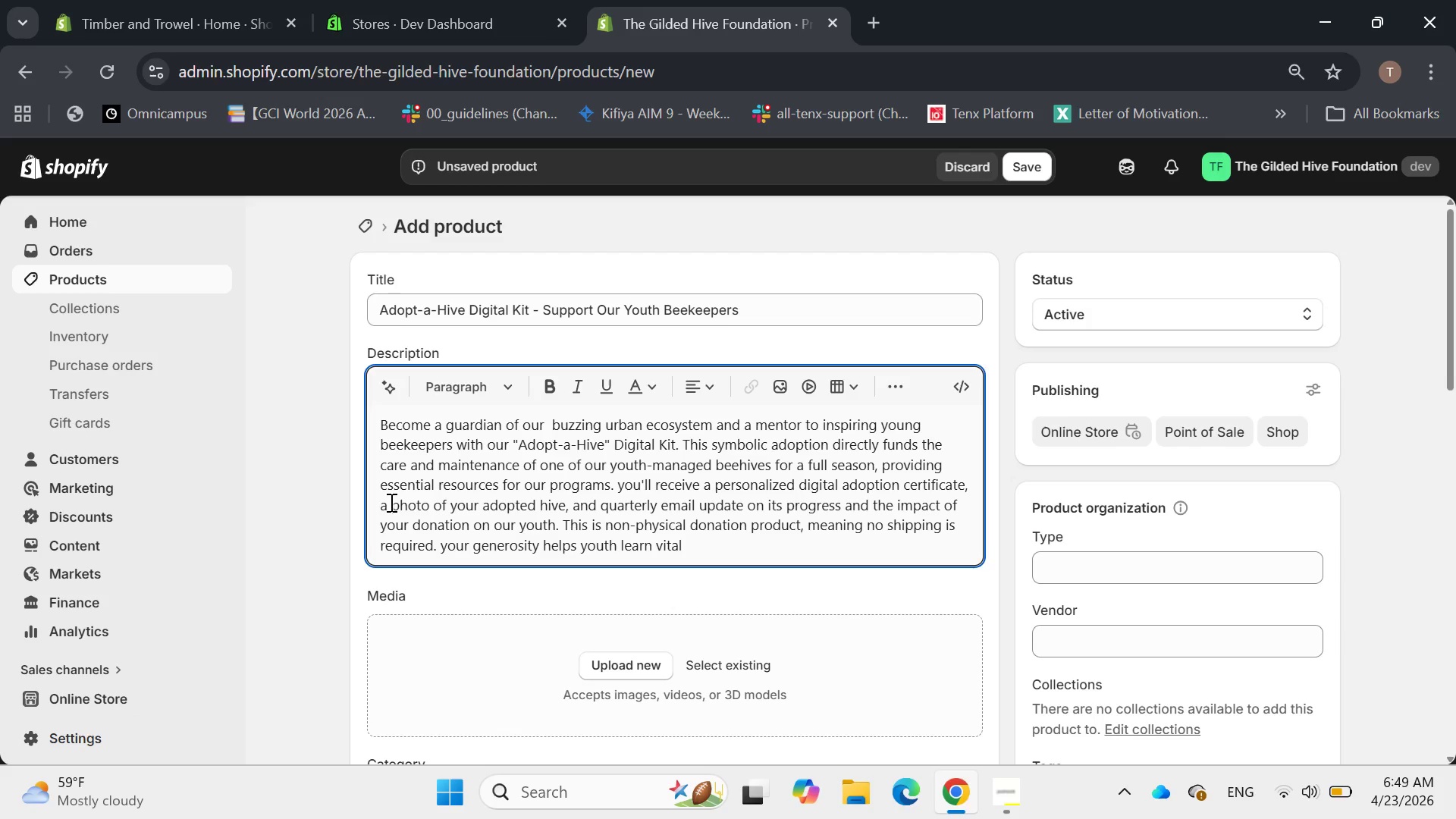 
type(environmental sr)
key(Backspace)
type(tewardship and enterprenerial)
 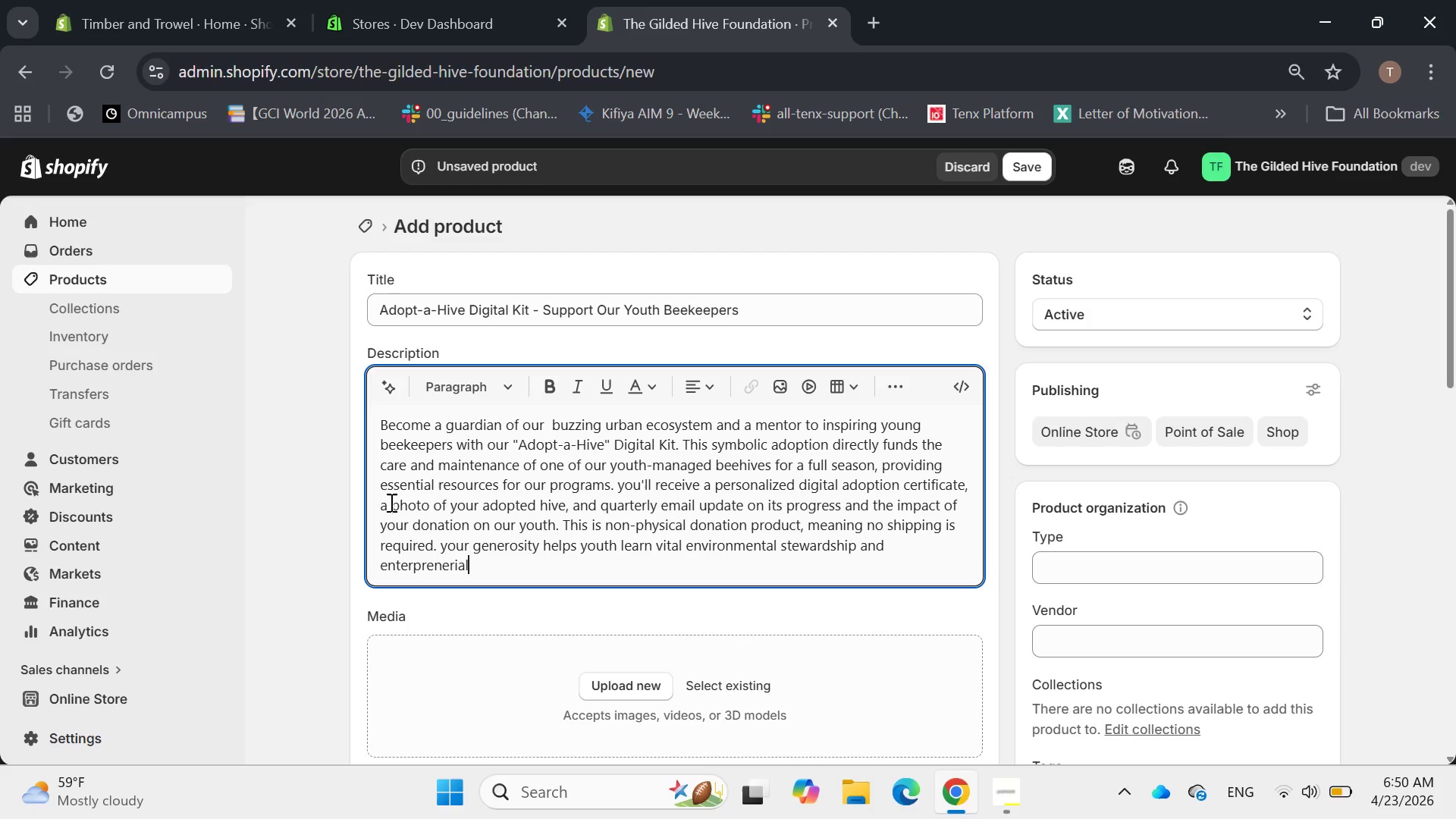 
type( skills, for)
key(Backspace)
type(stering )
 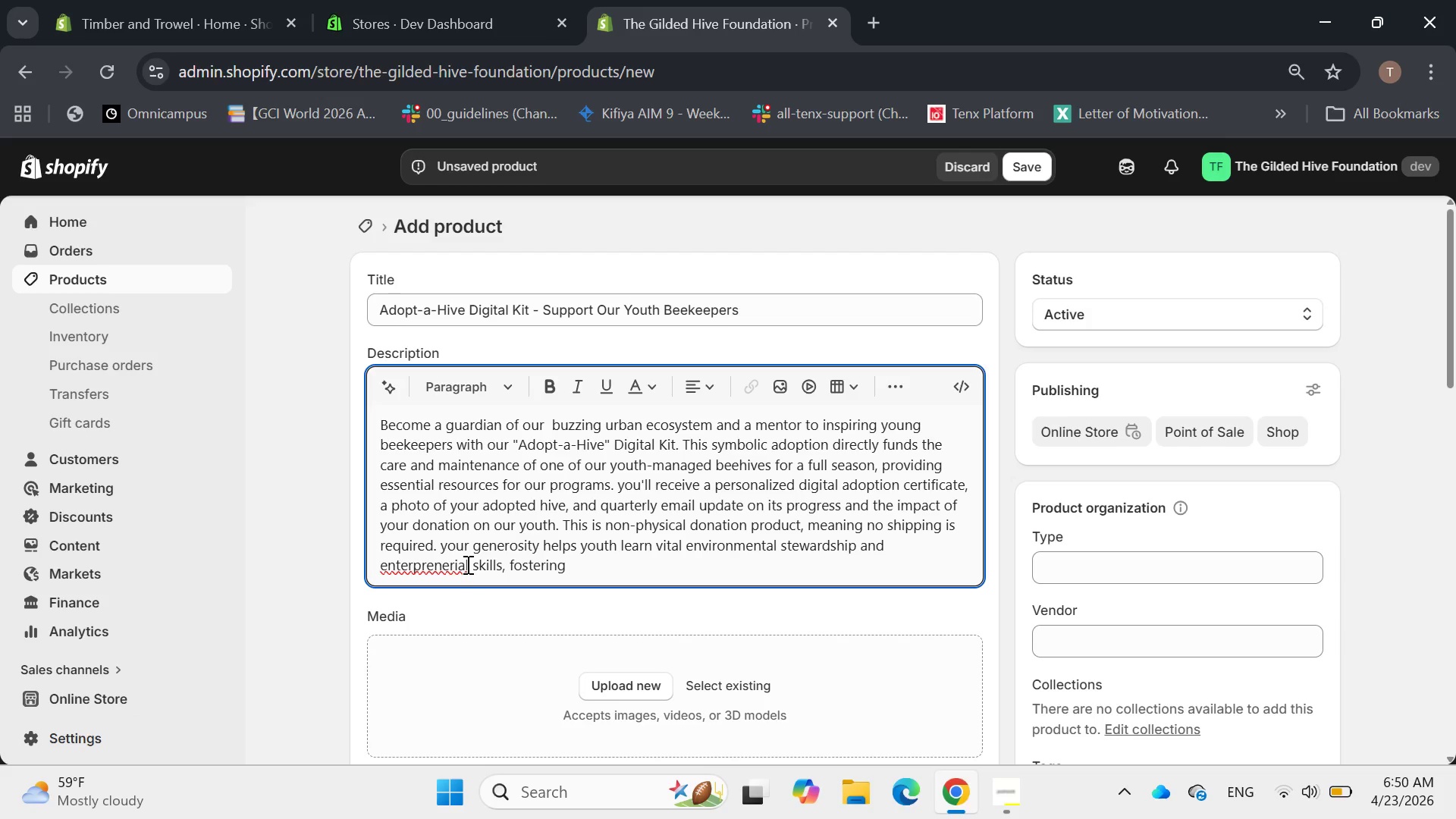 
wait(6.48)
 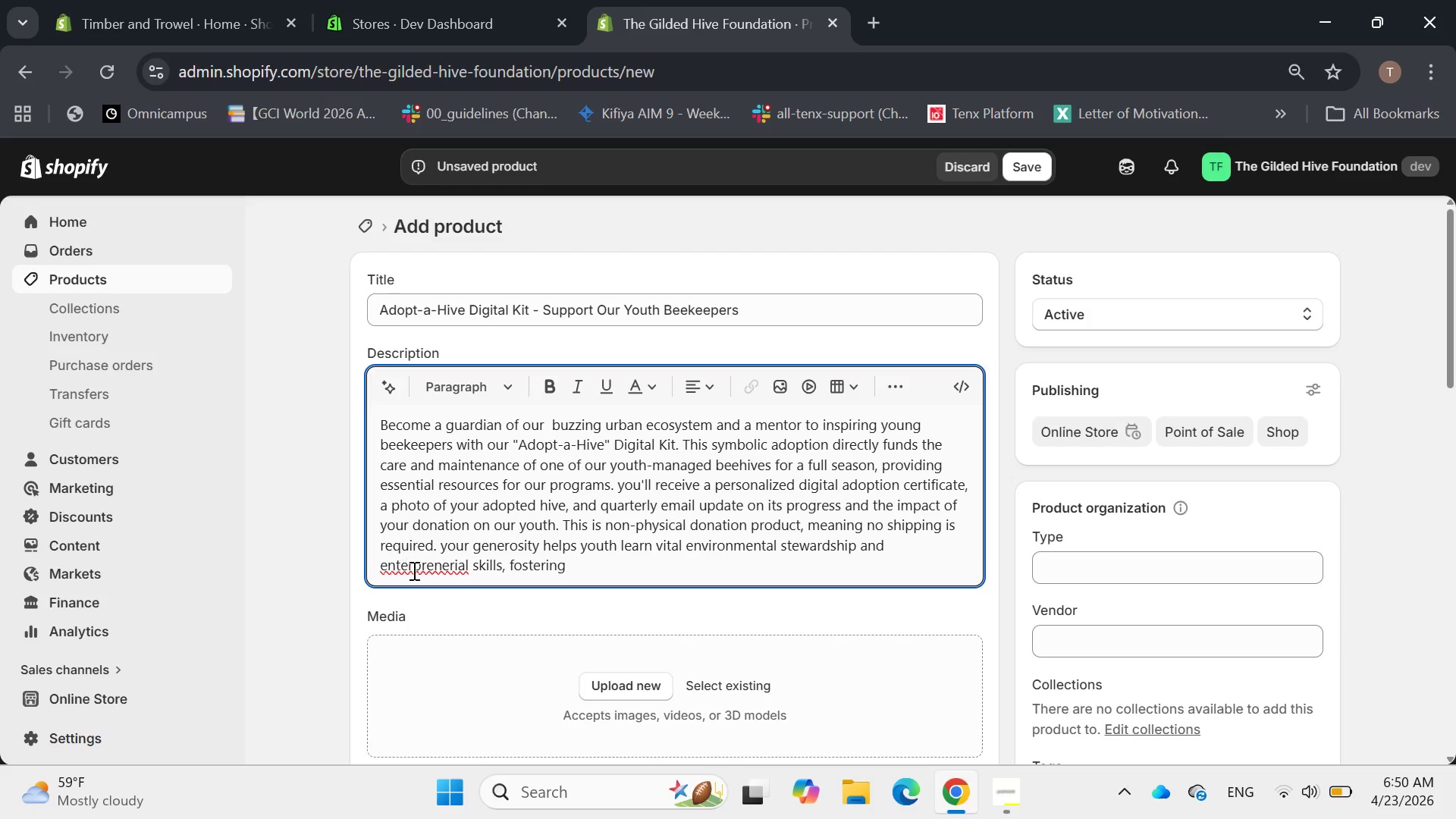 
left_click([463, 566])
 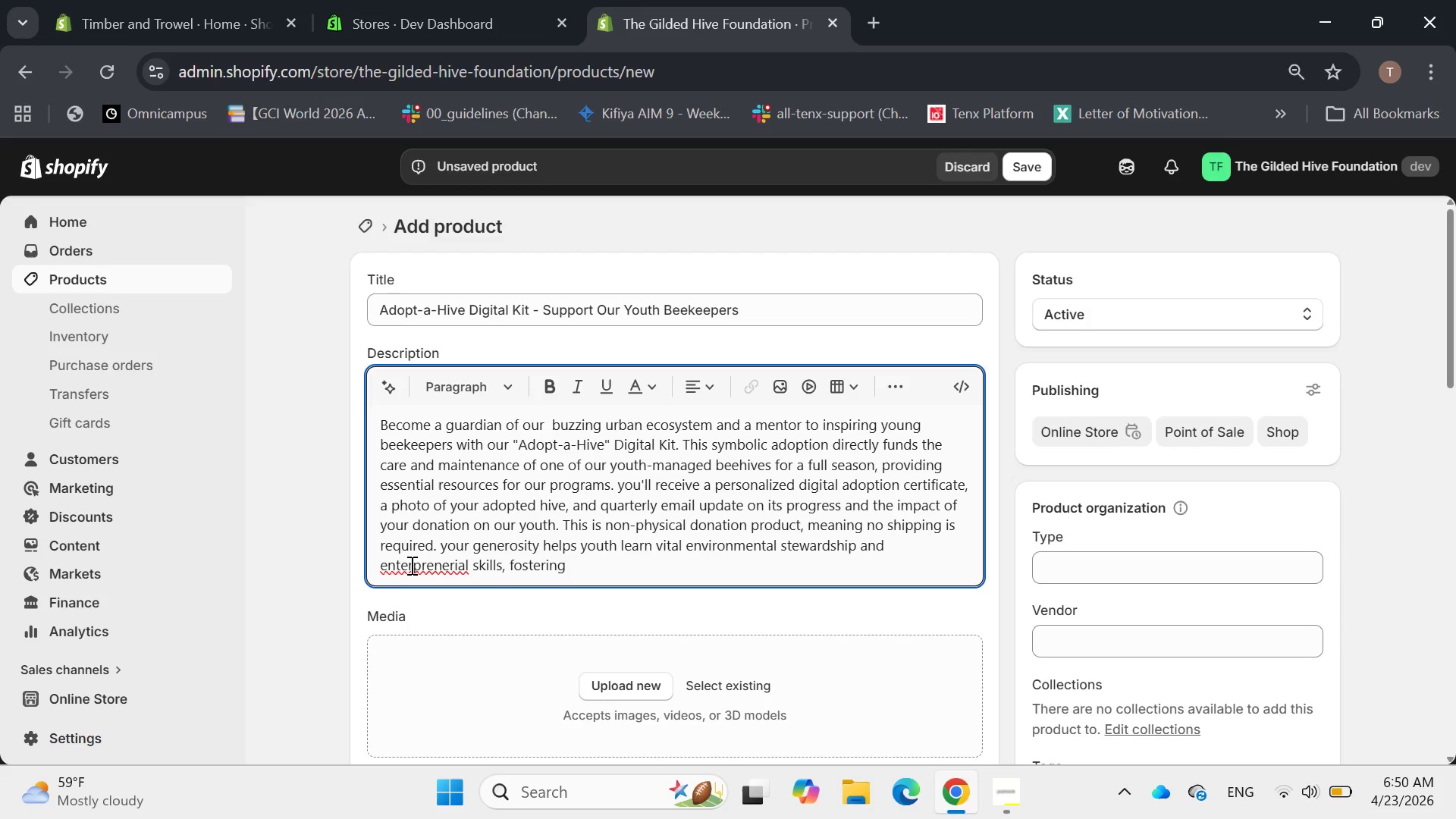 
left_click([410, 564])
 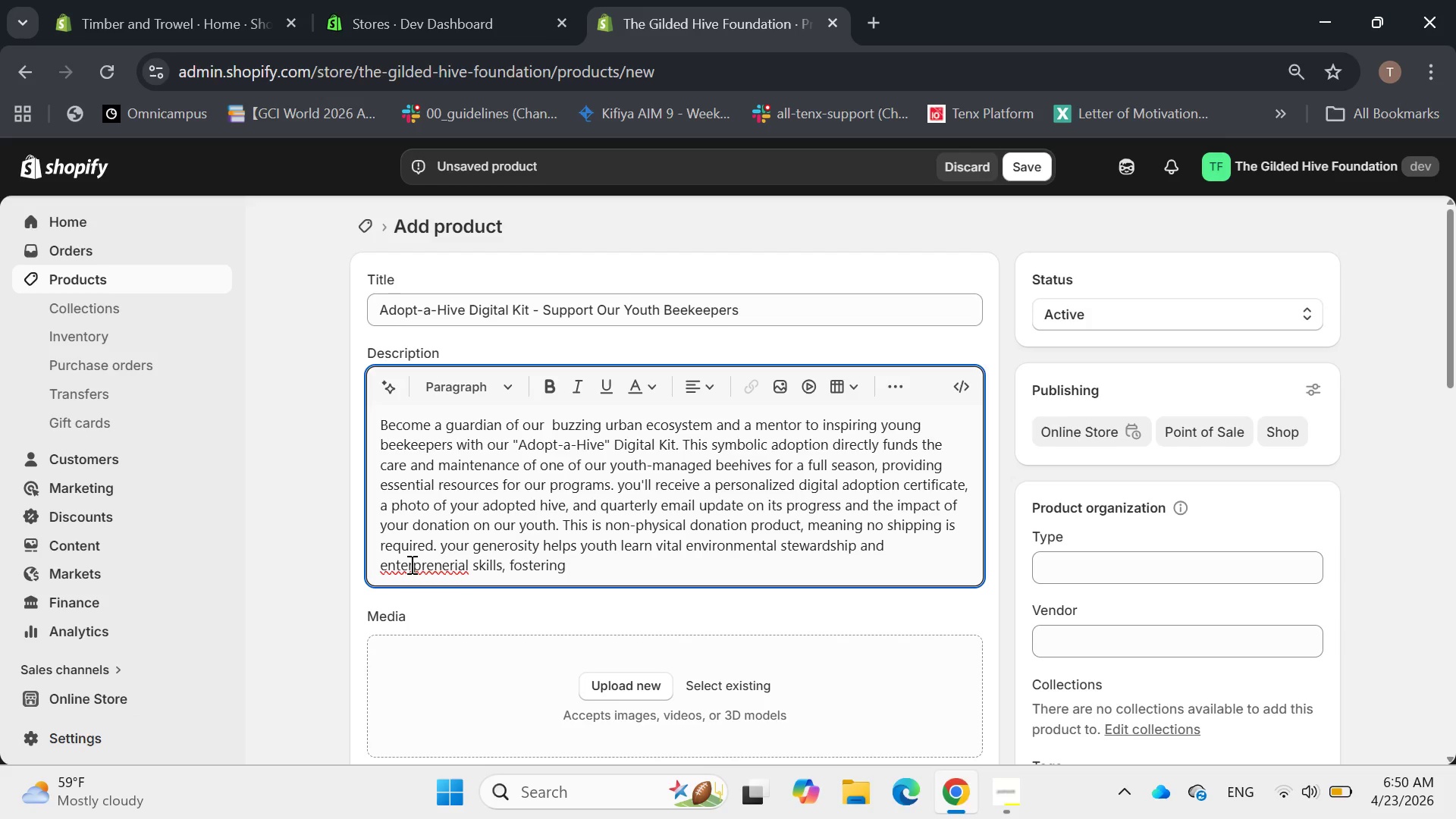 
key(Backspace)
 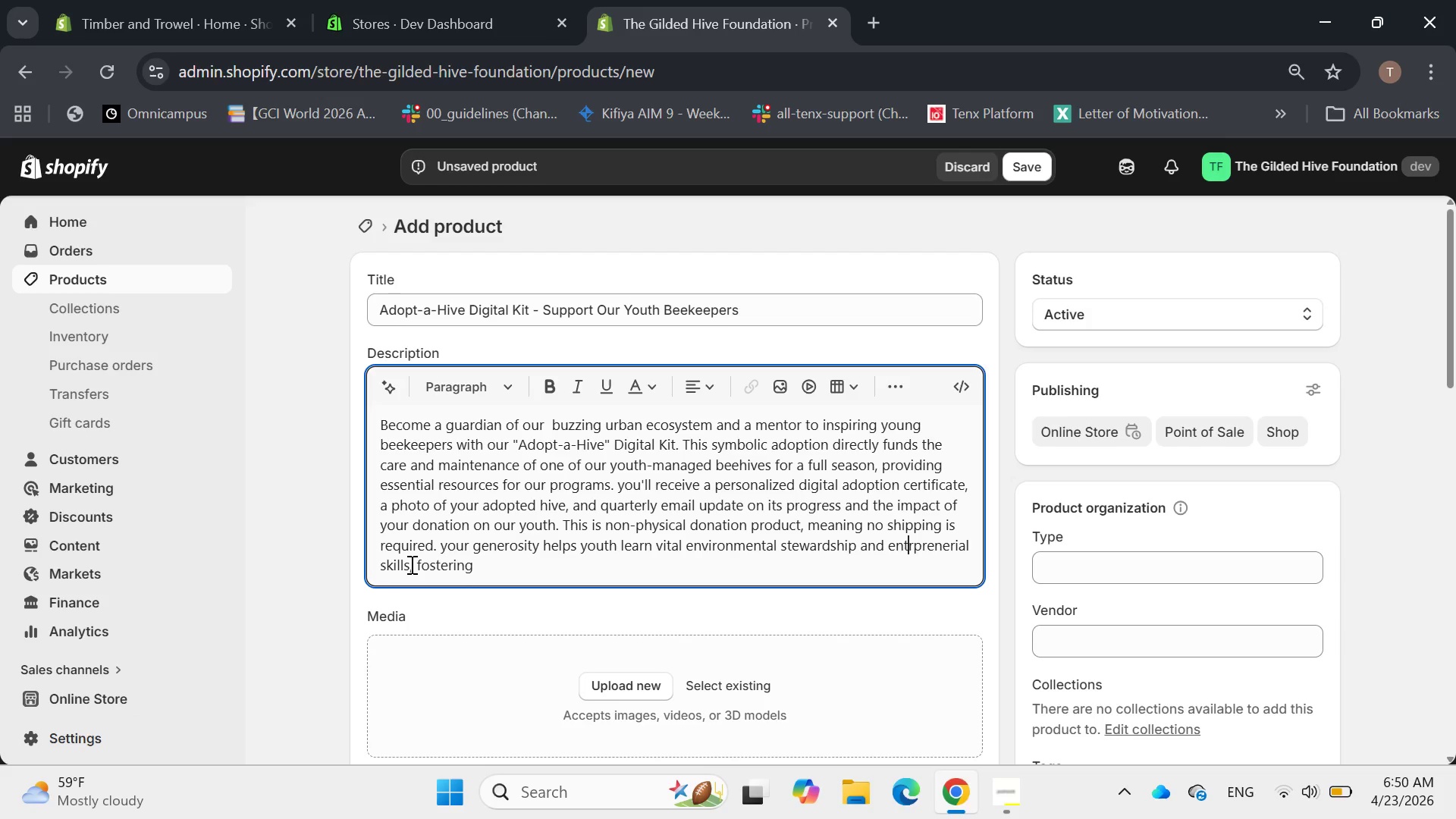 
key(ArrowRight)
 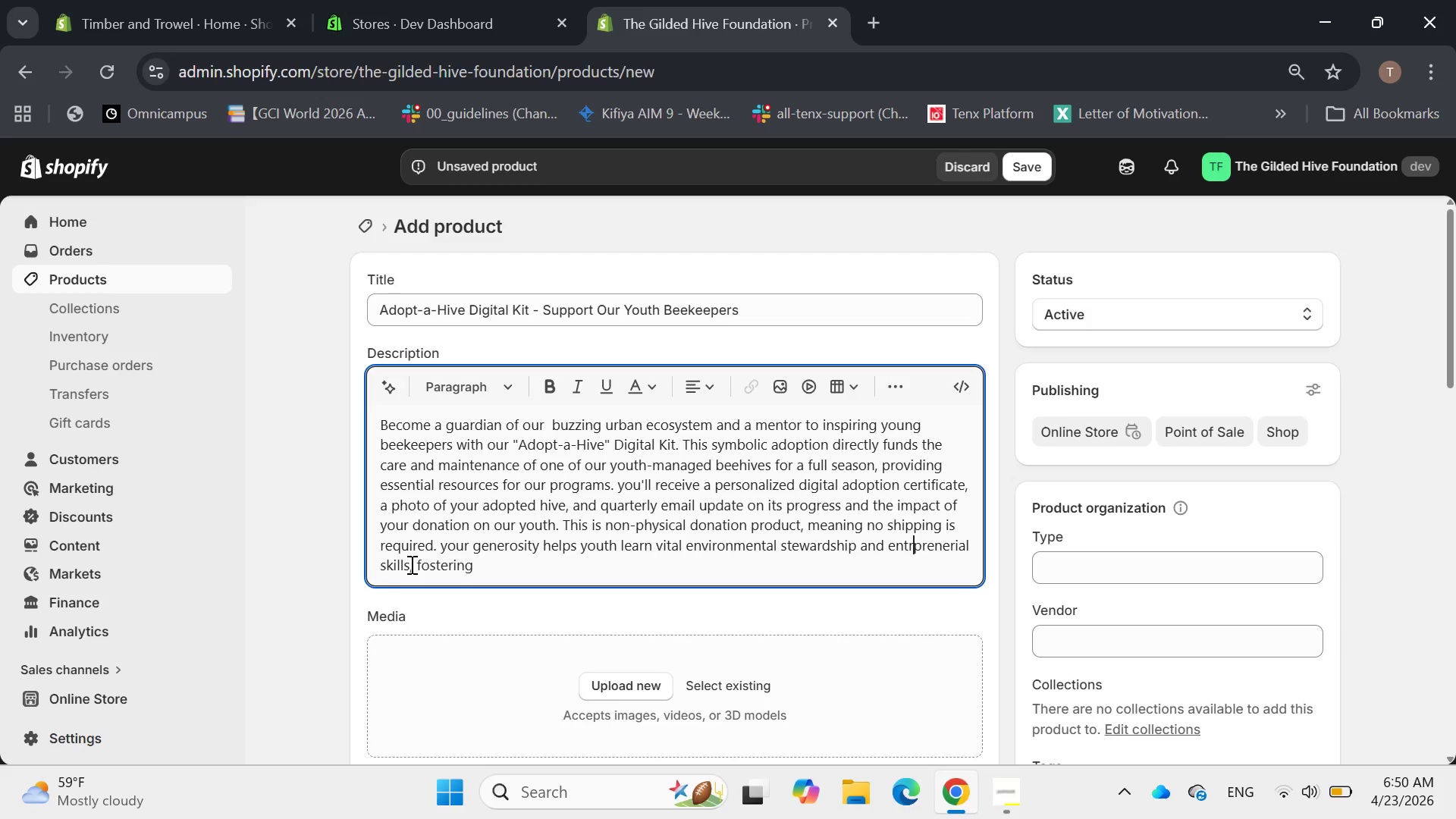 
key(E)
 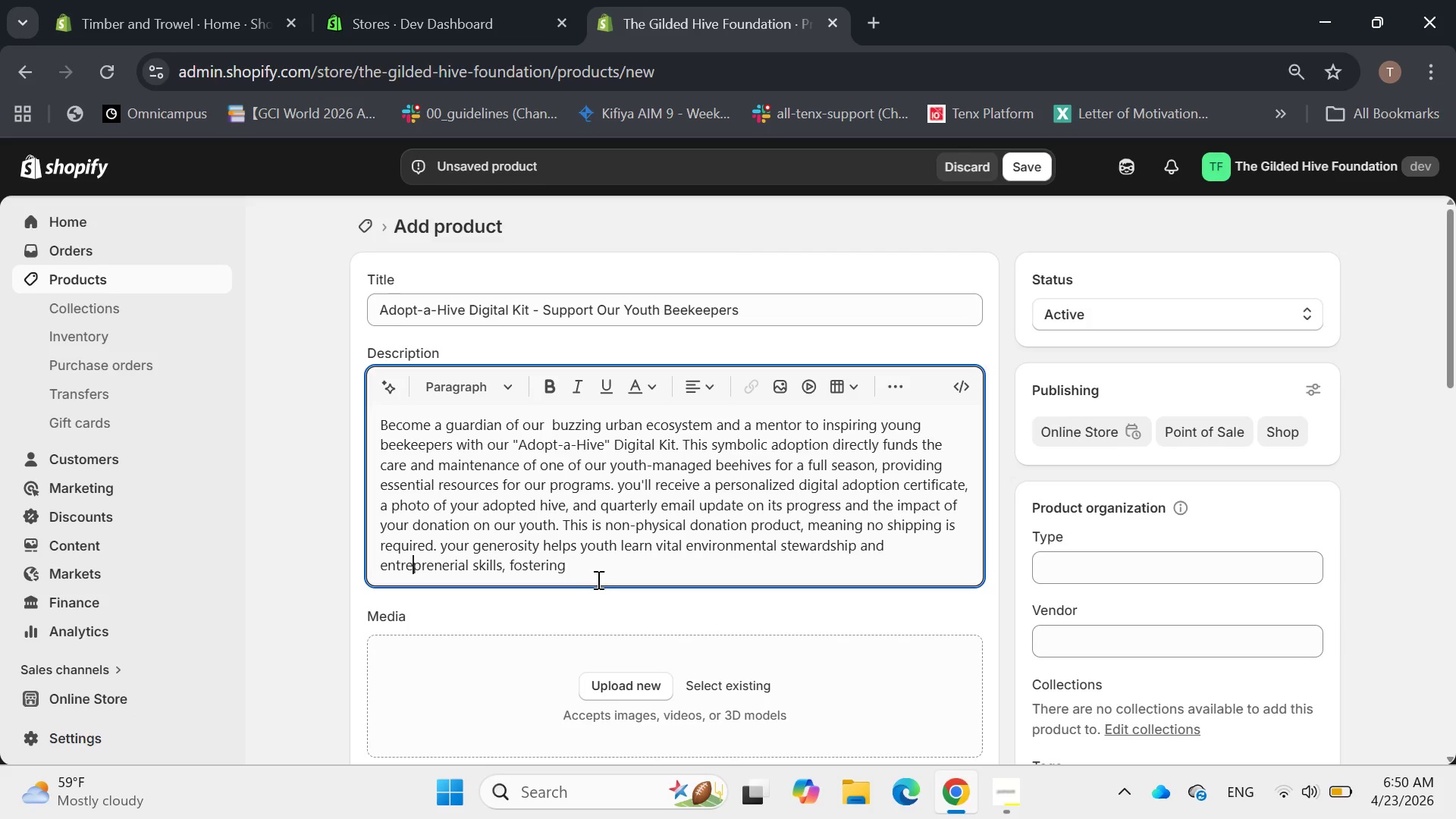 
left_click([612, 575])
 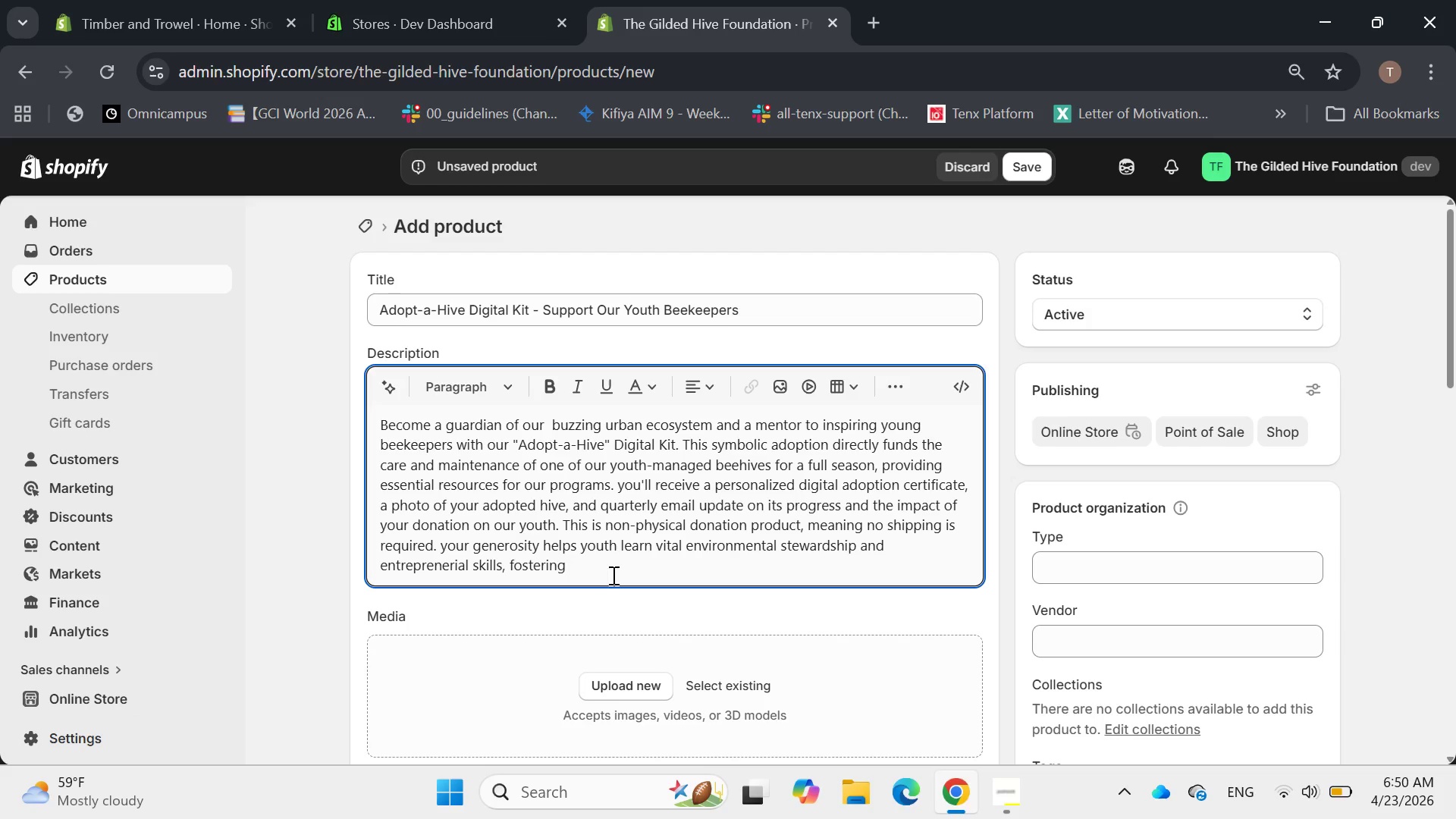 
wait(7.84)
 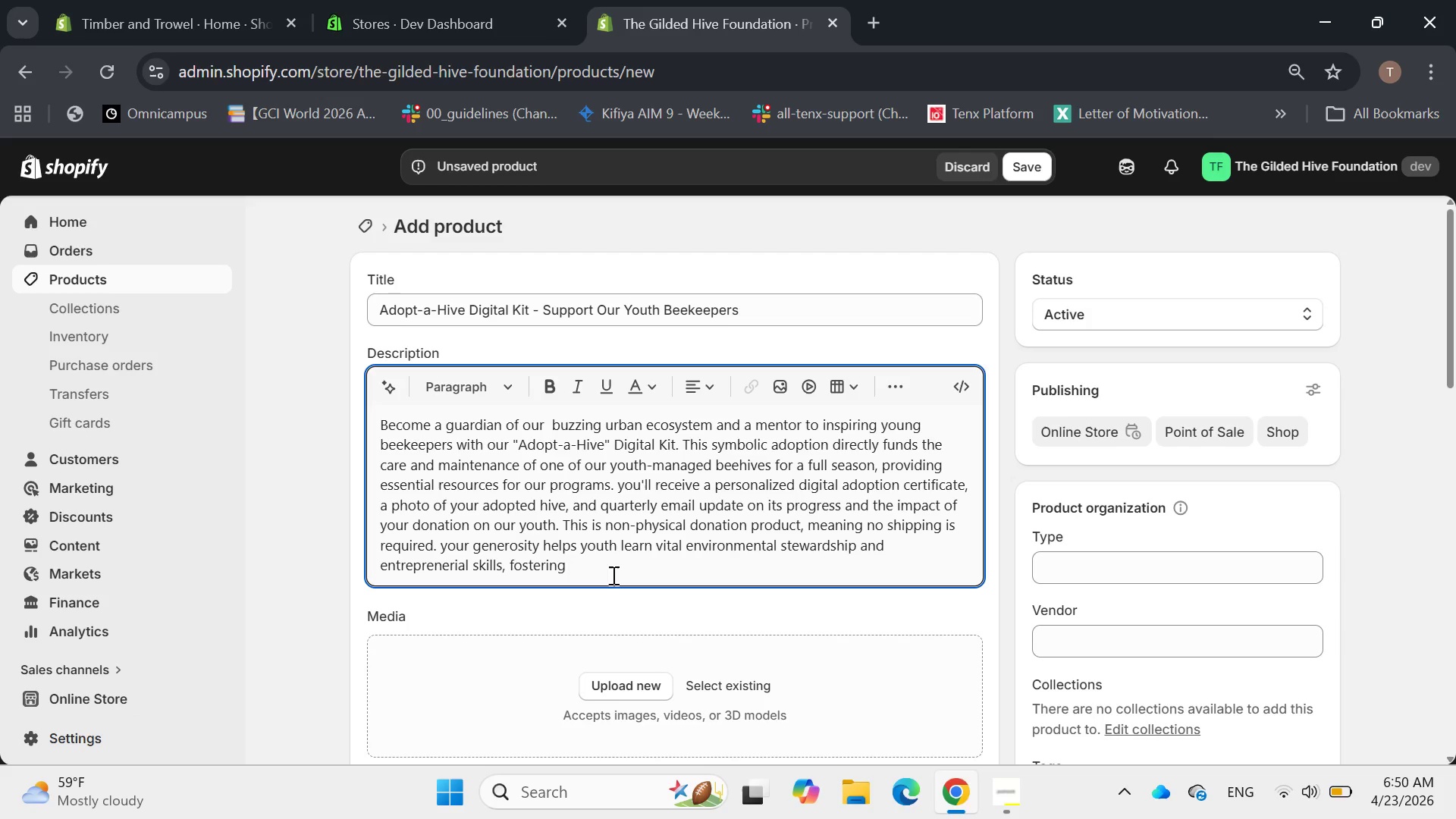 
type( a dee)
key(Backspace)
key(Backspace)
key(Backspace)
key(Backspace)
key(Backspace)
key(Backspace)
key(Backspace)
type( a deeper connection to nature and community.)
 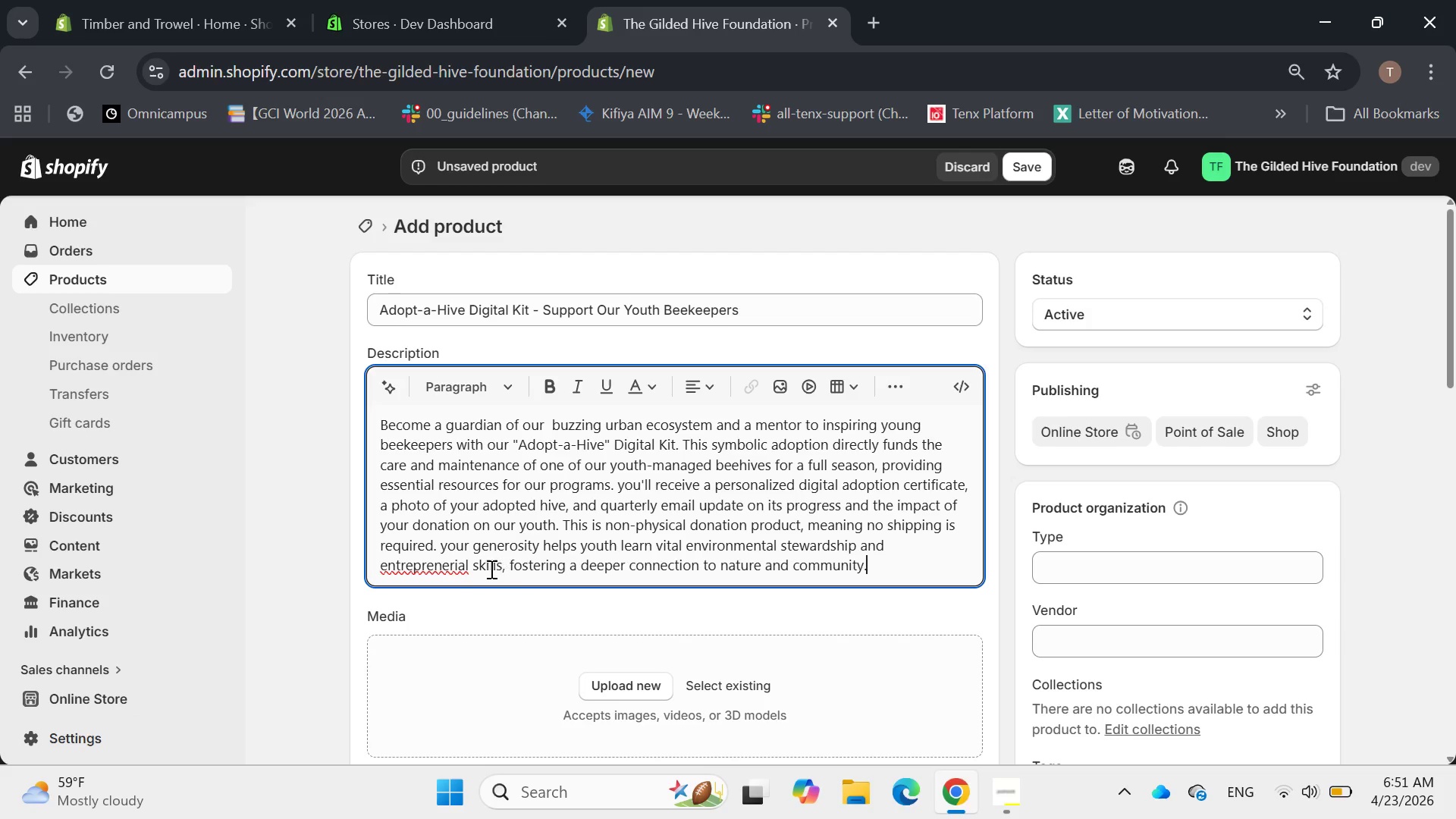 
left_click([455, 564])
 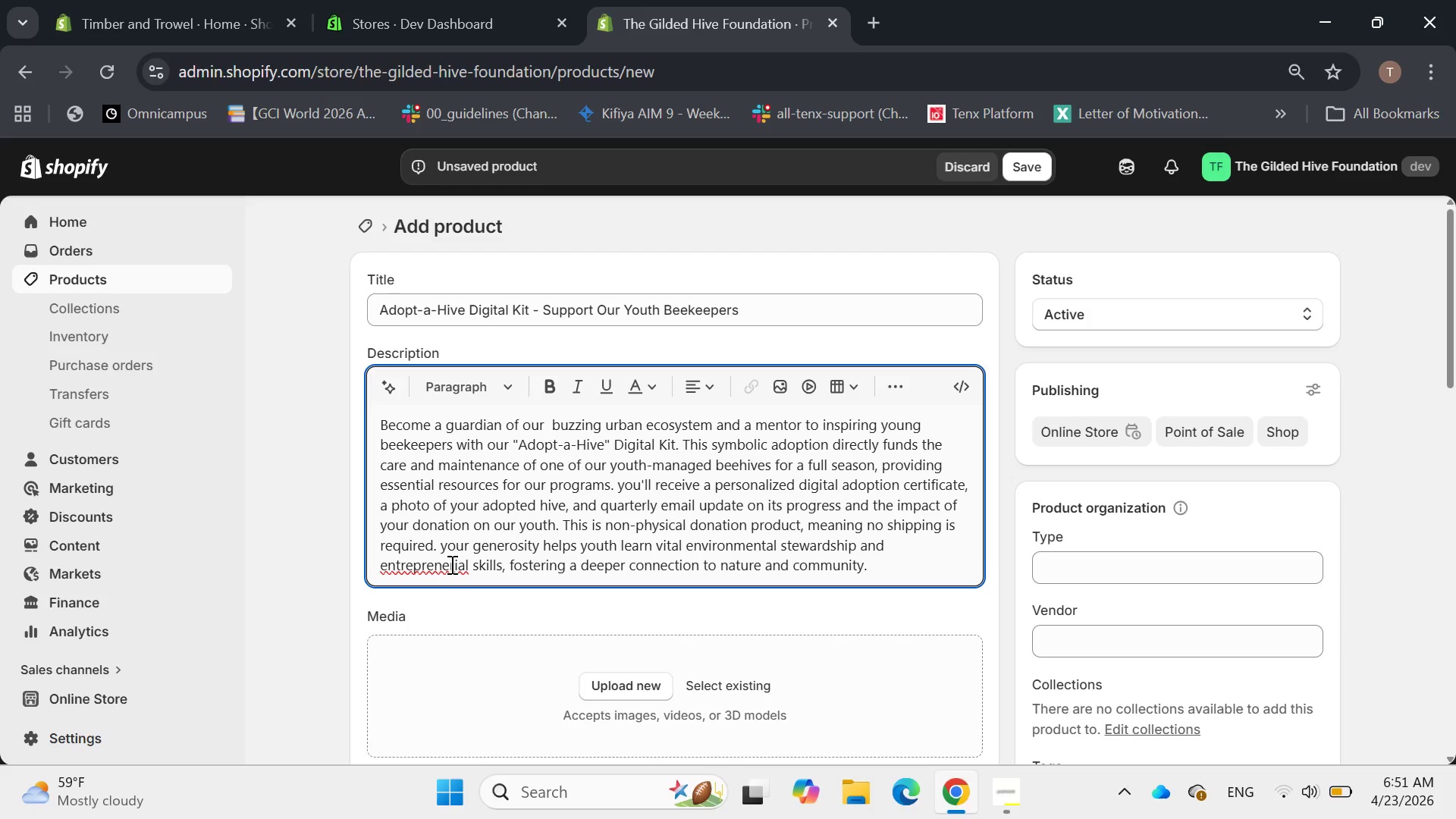 
wait(6.8)
 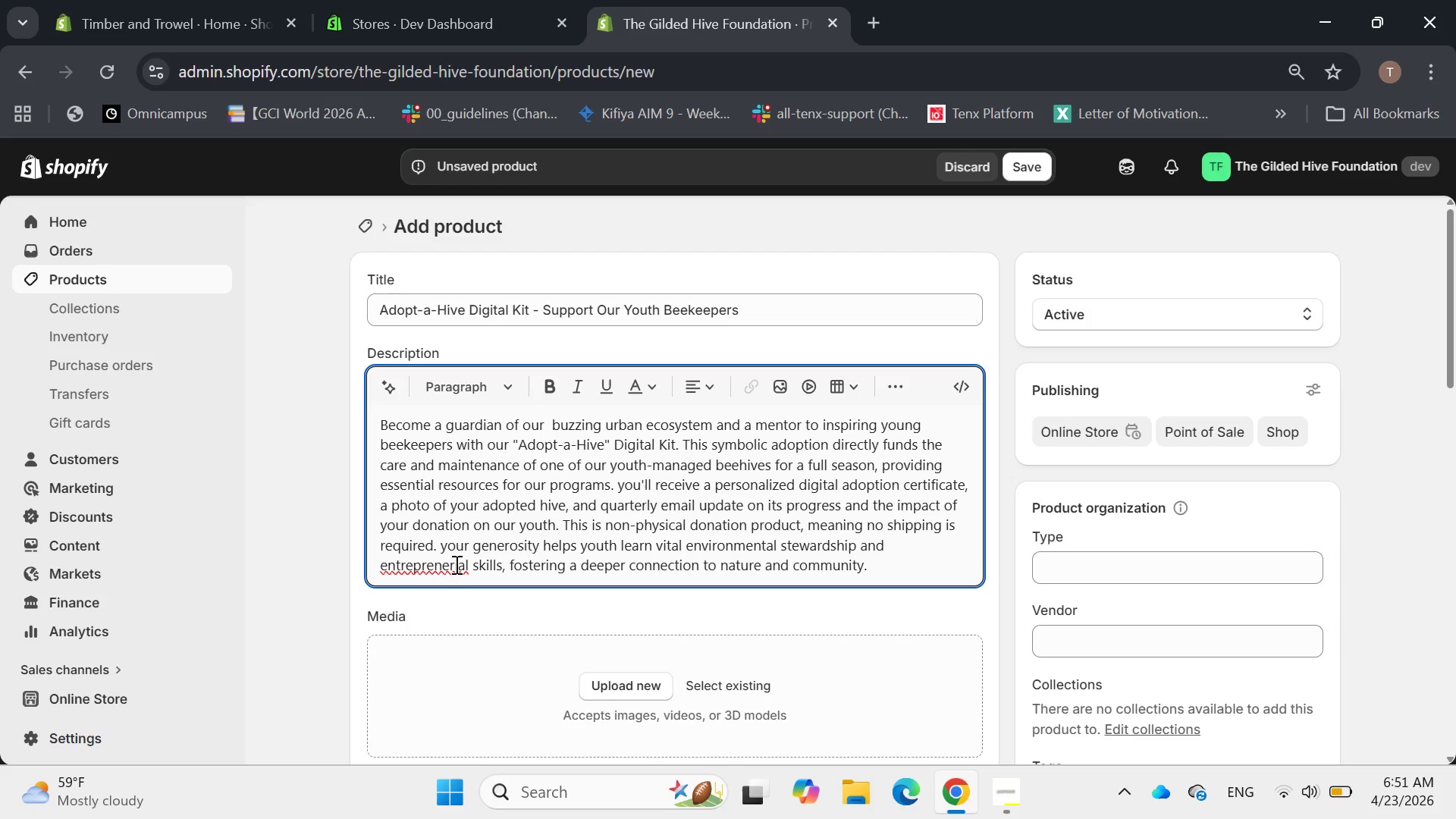 
left_click([451, 562])
 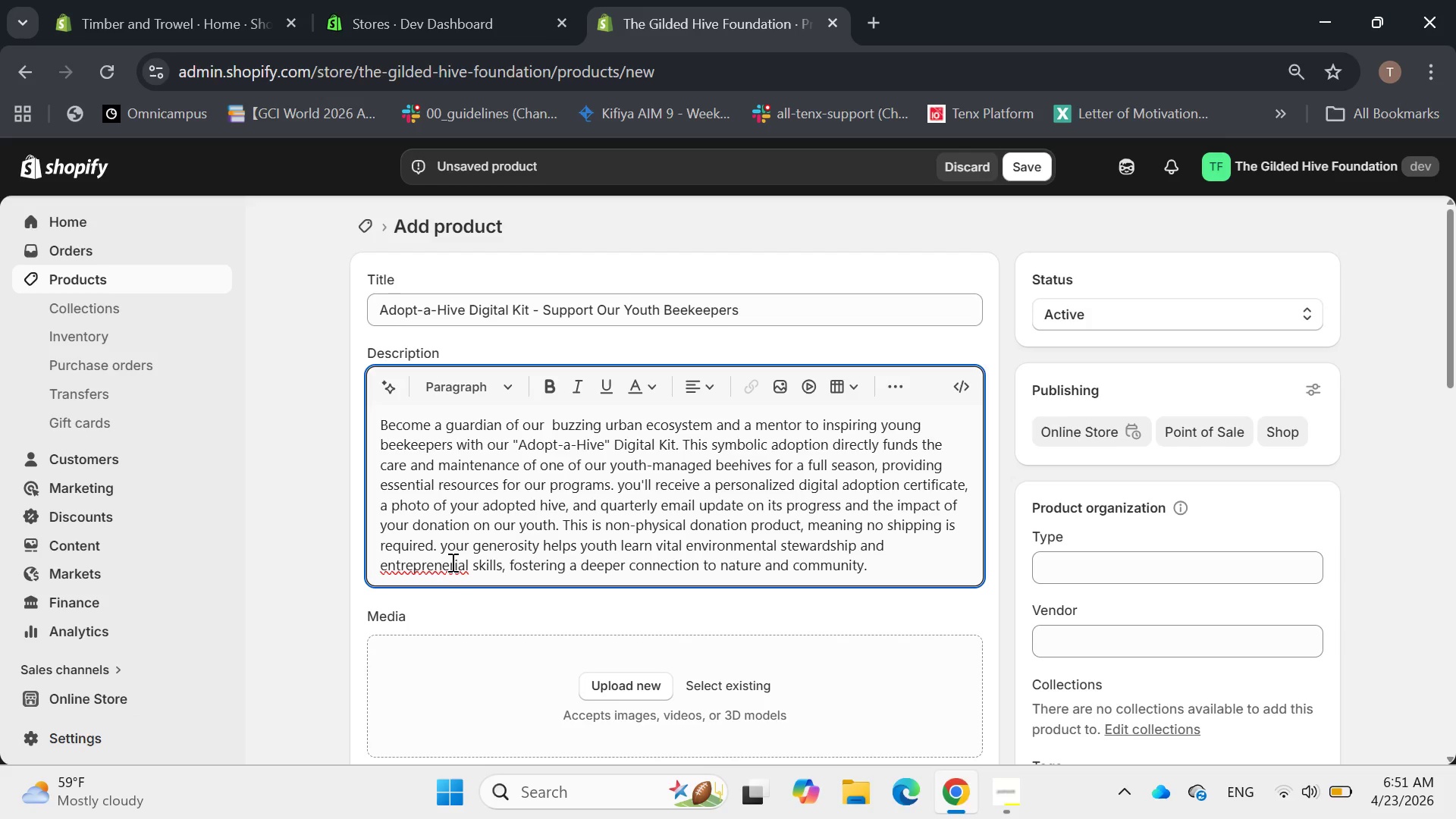 
key(U)
 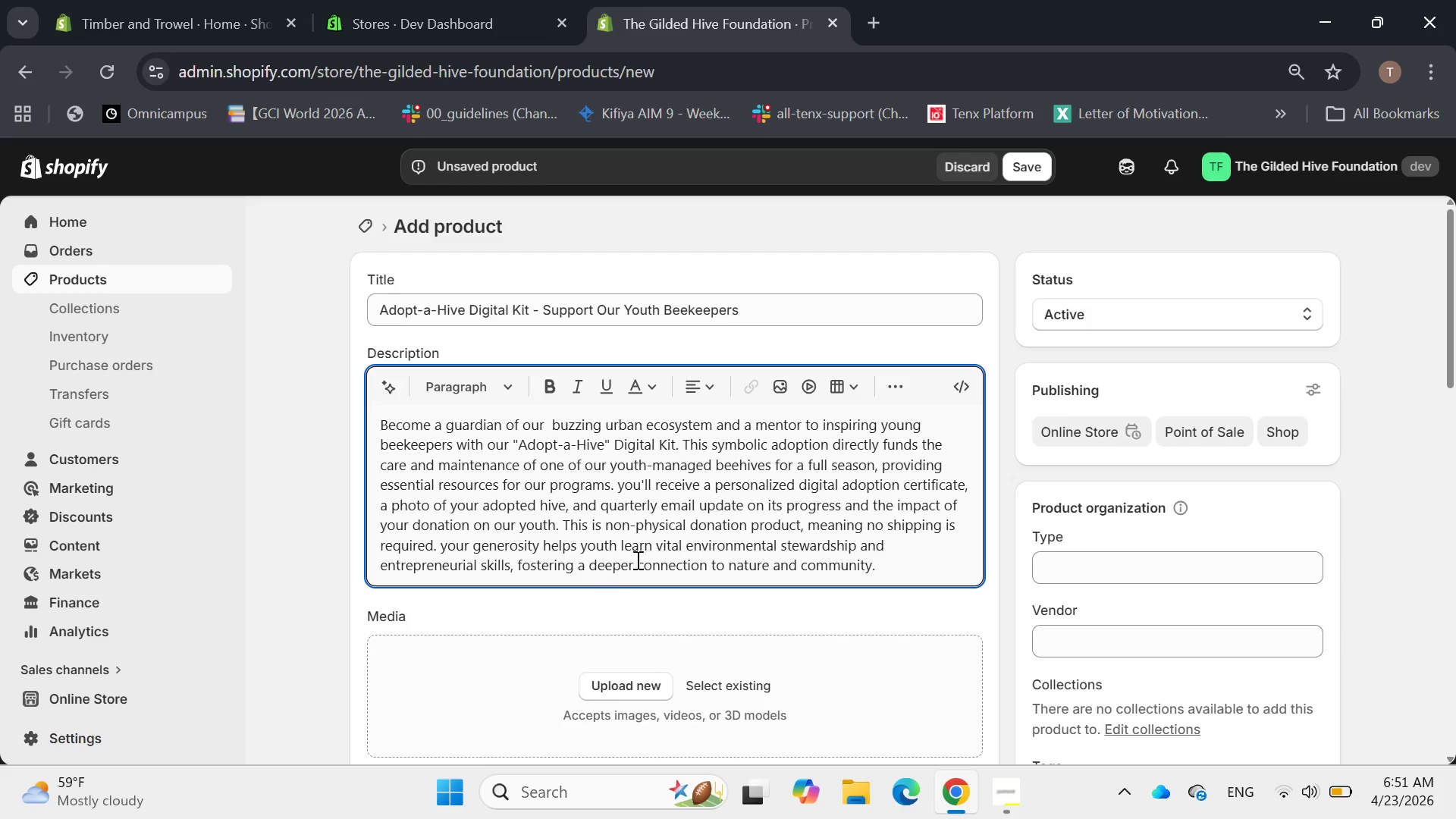 
left_click([637, 557])
 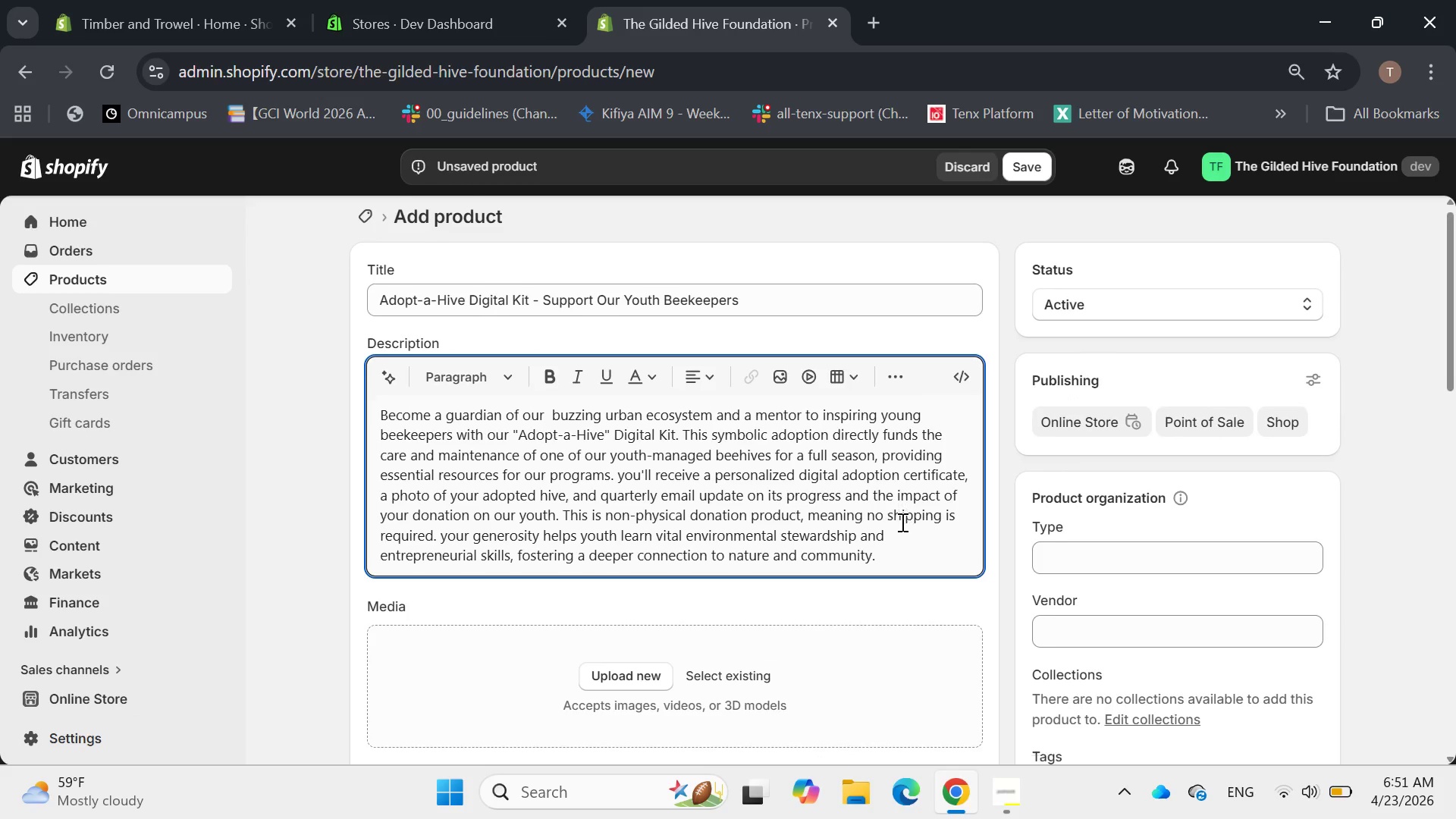 
left_click([865, 573])
 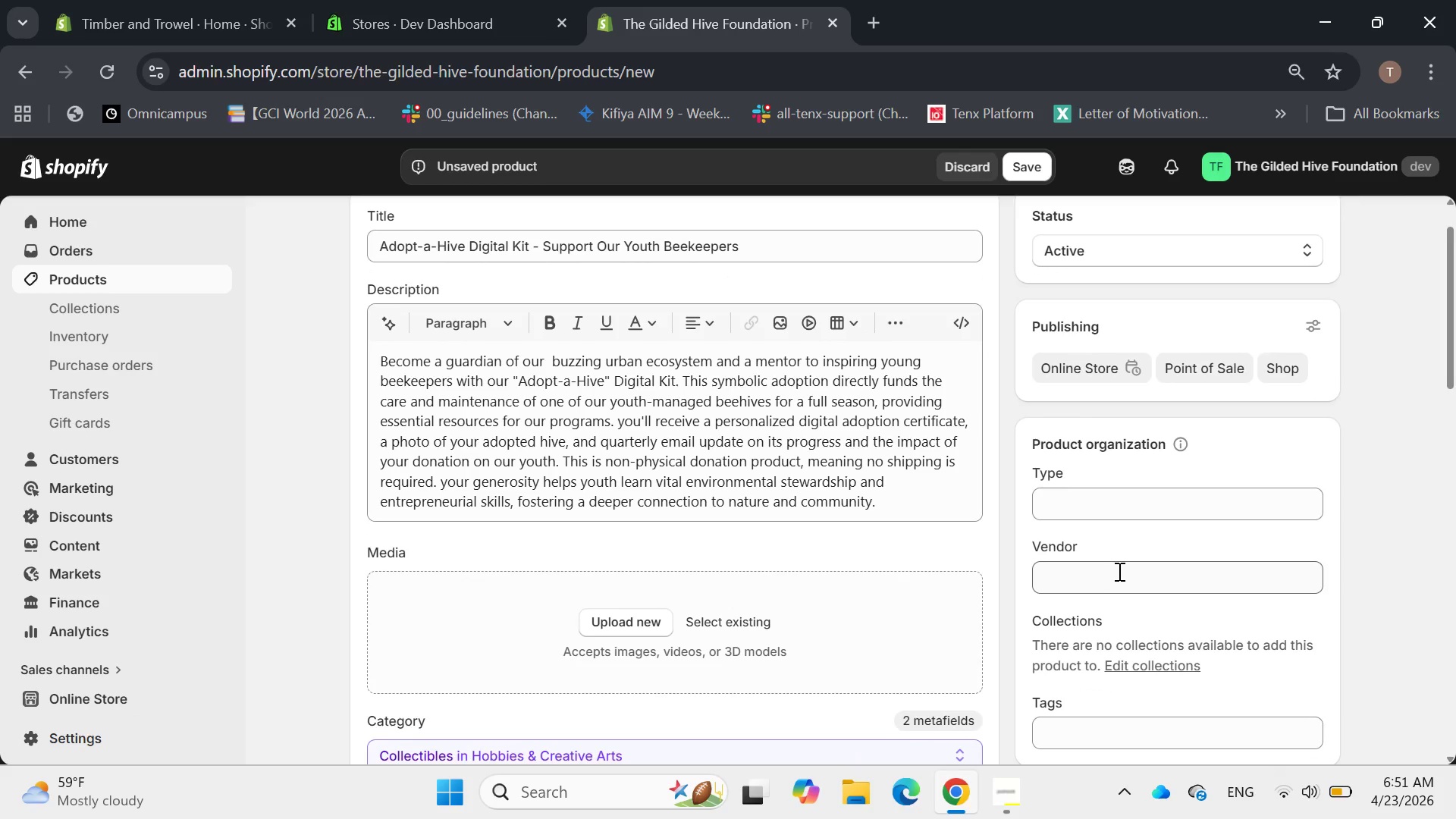 
wait(5.39)
 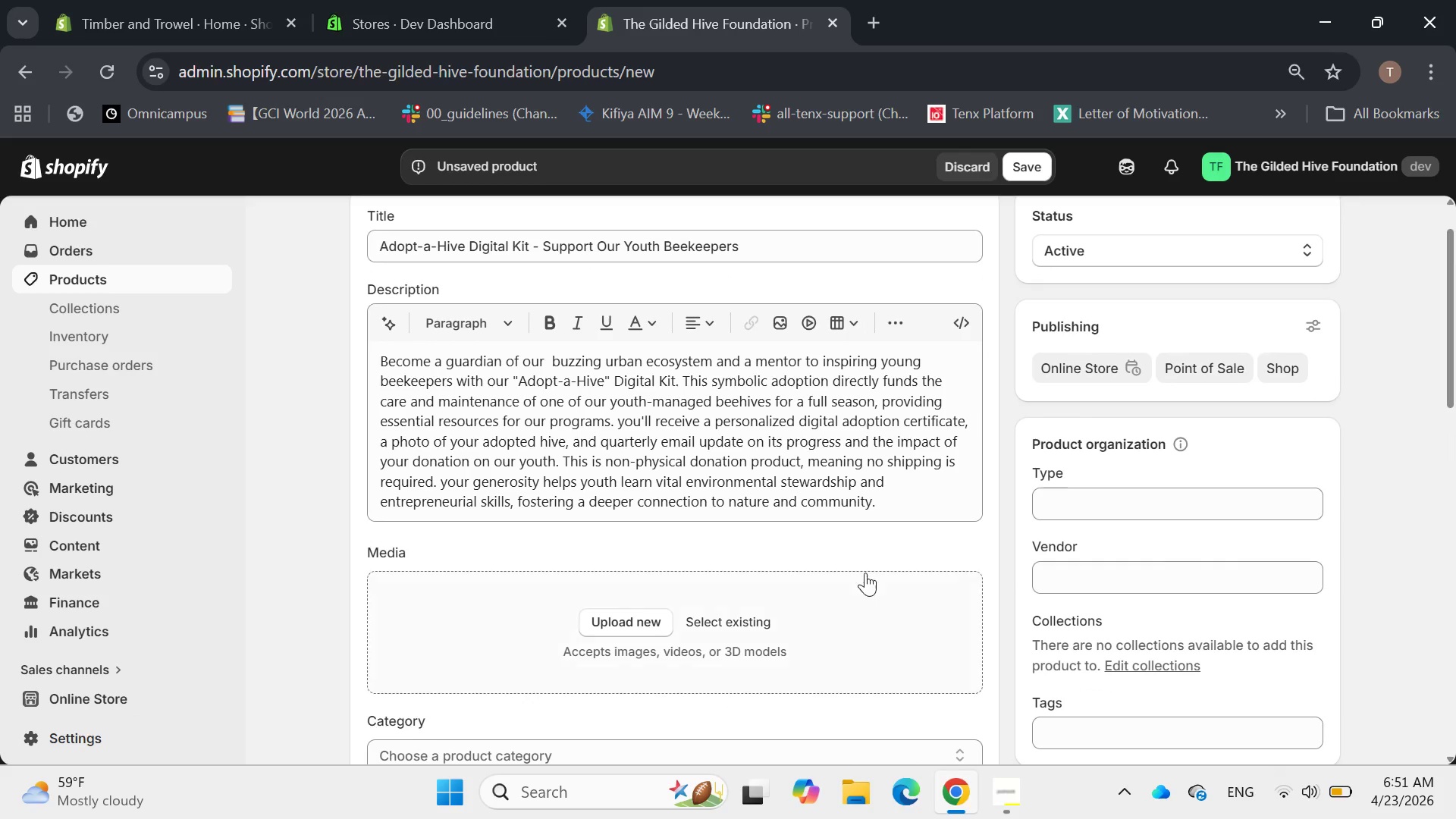 
left_click([1094, 459])
 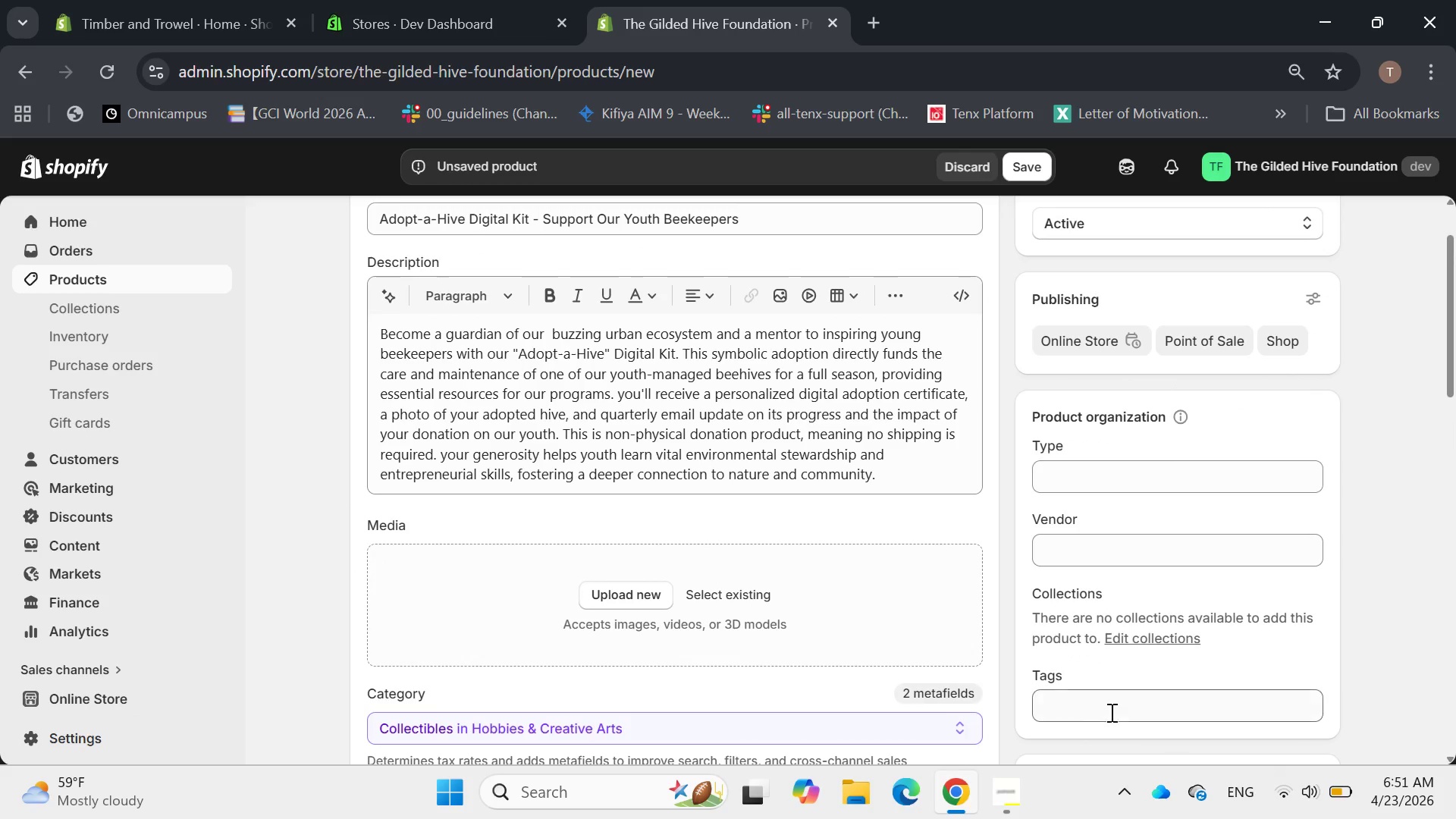 
left_click([1104, 708])
 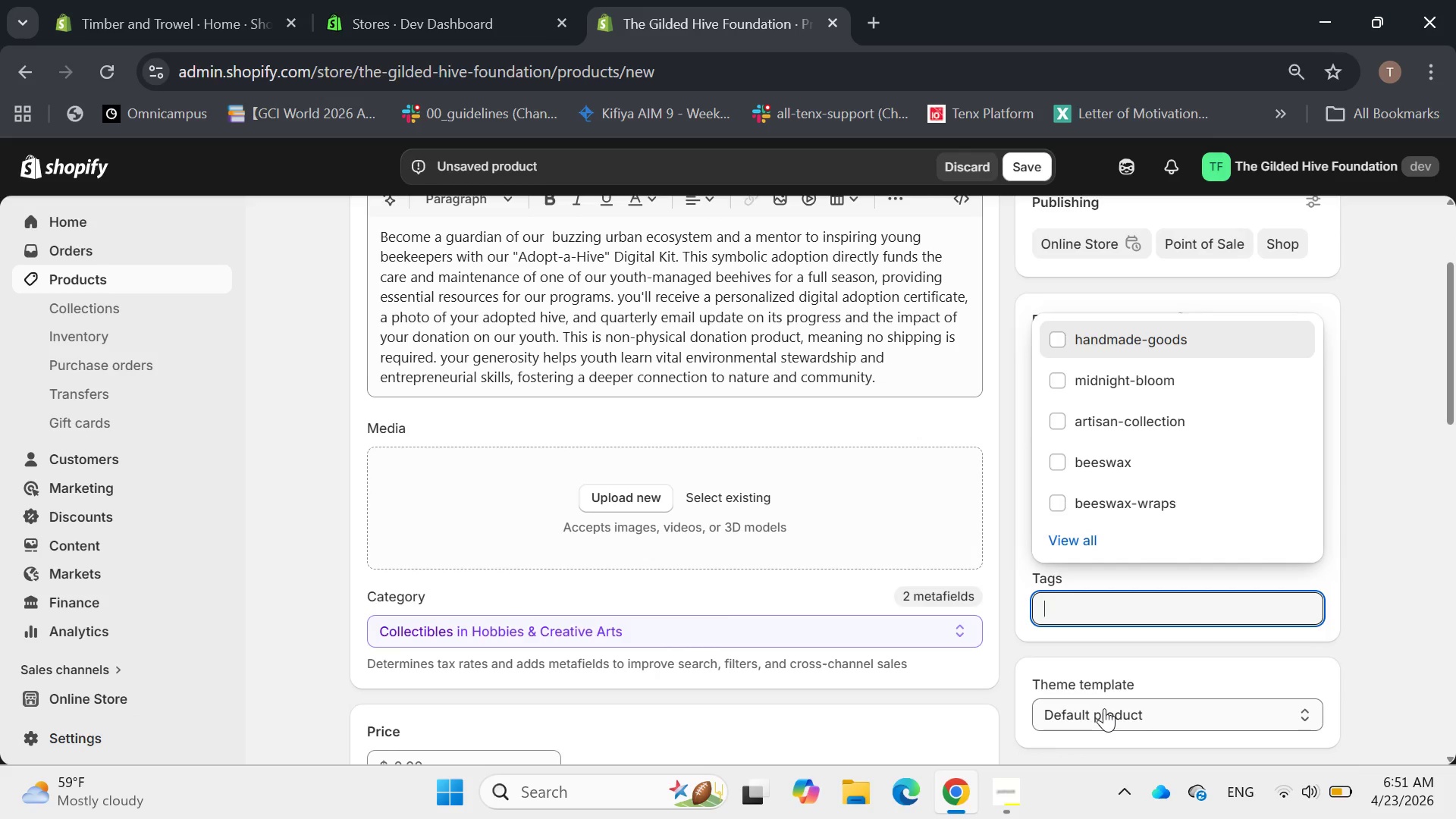 
type(donation, digital)
 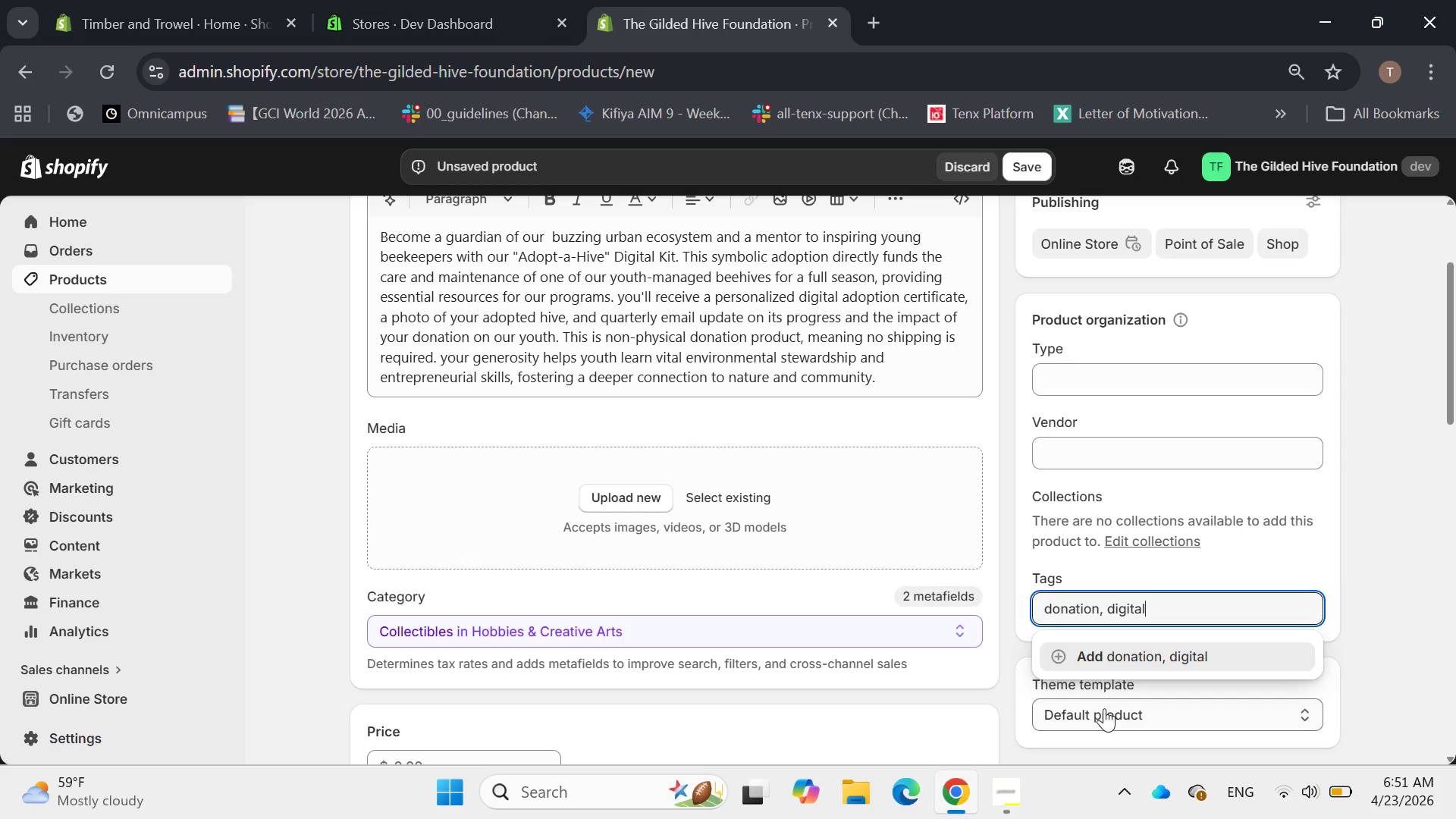 
type(-pro)
 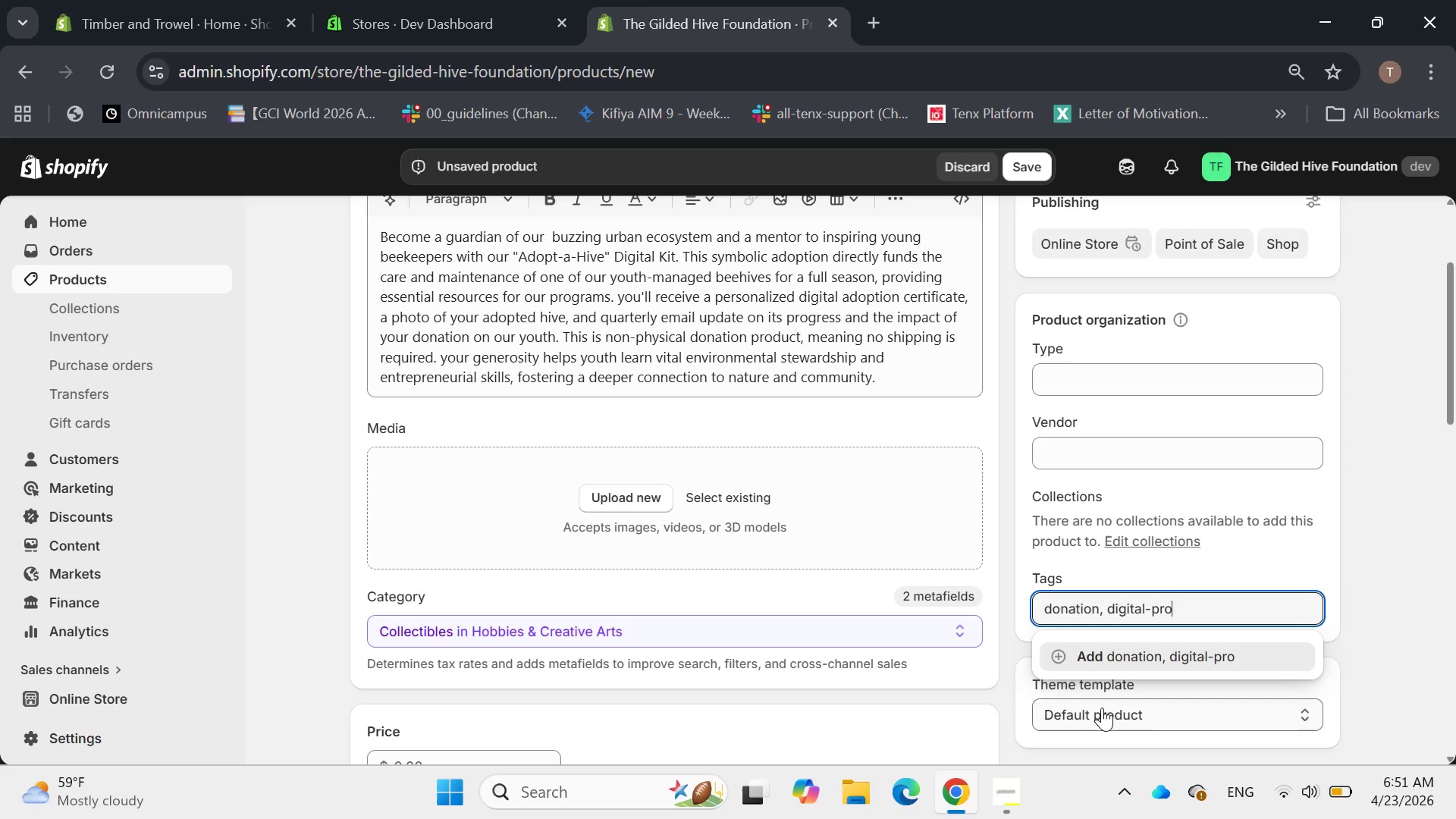 
type(duction)
key(Backspace)
key(Backspace)
key(Backspace)
type( )
key(Backspace)
type(, support-mission, adopt-a-hie,)
 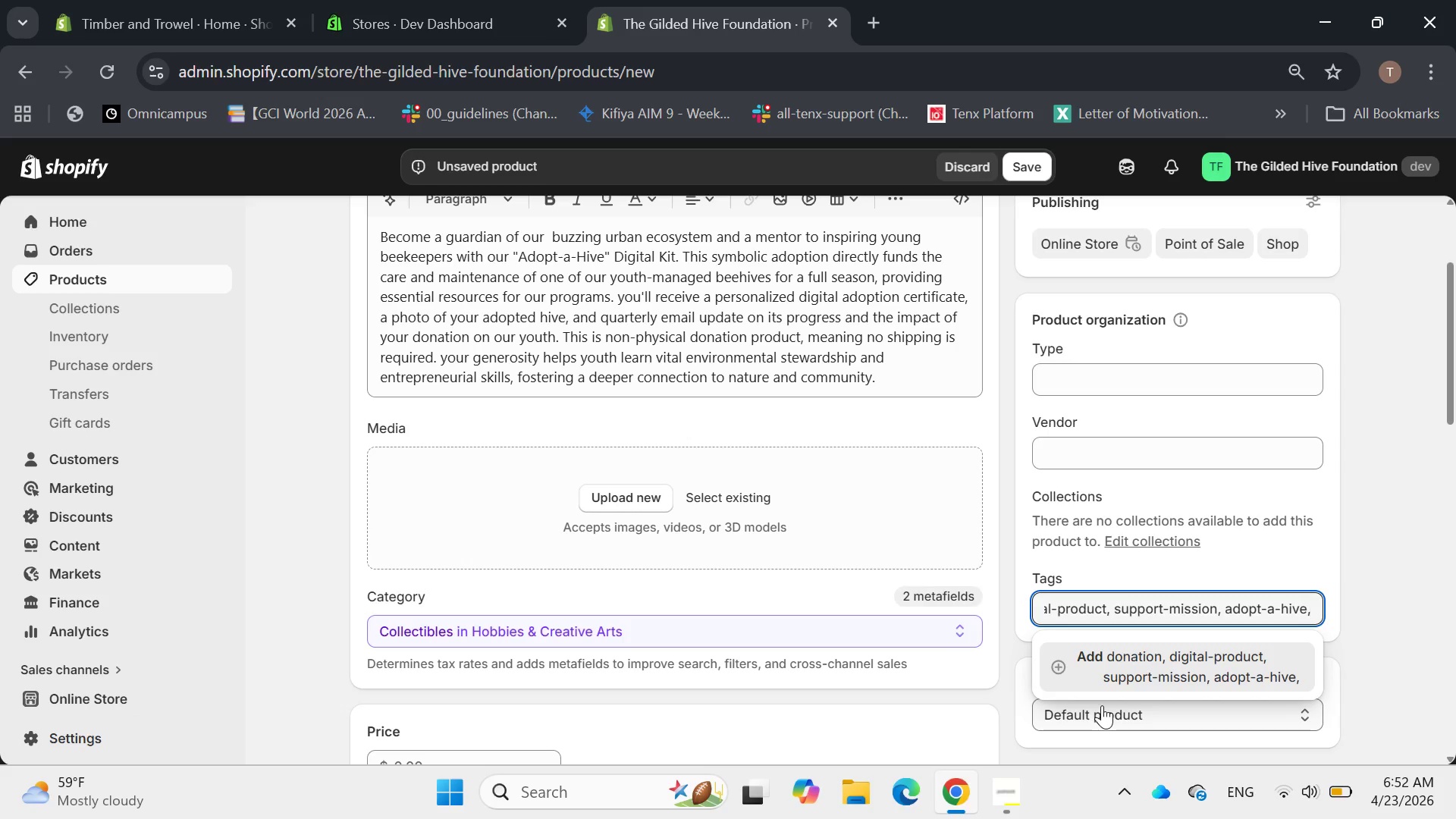 
hold_key(key=V, duration=0.41)
 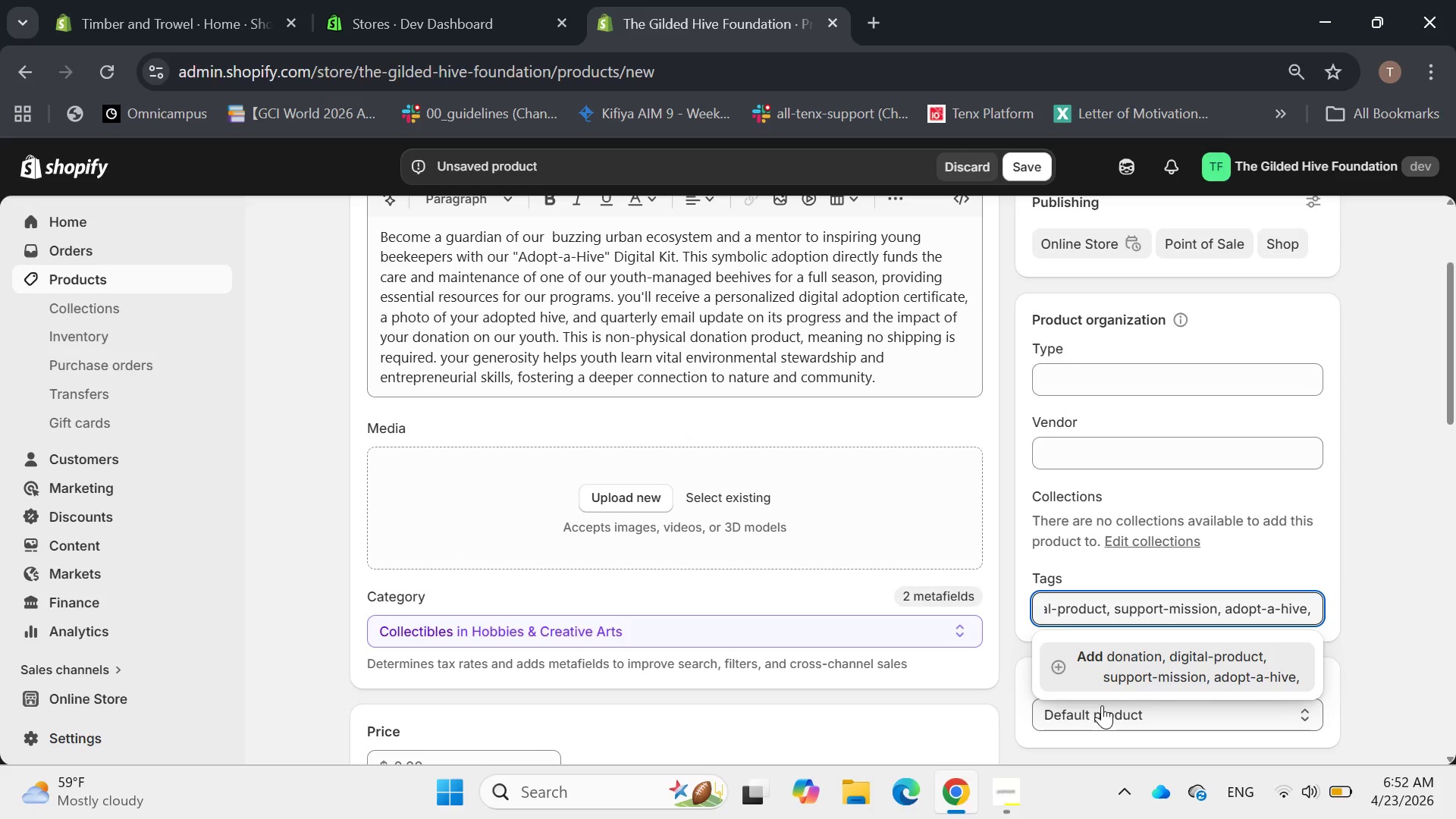 
wait(5.89)
 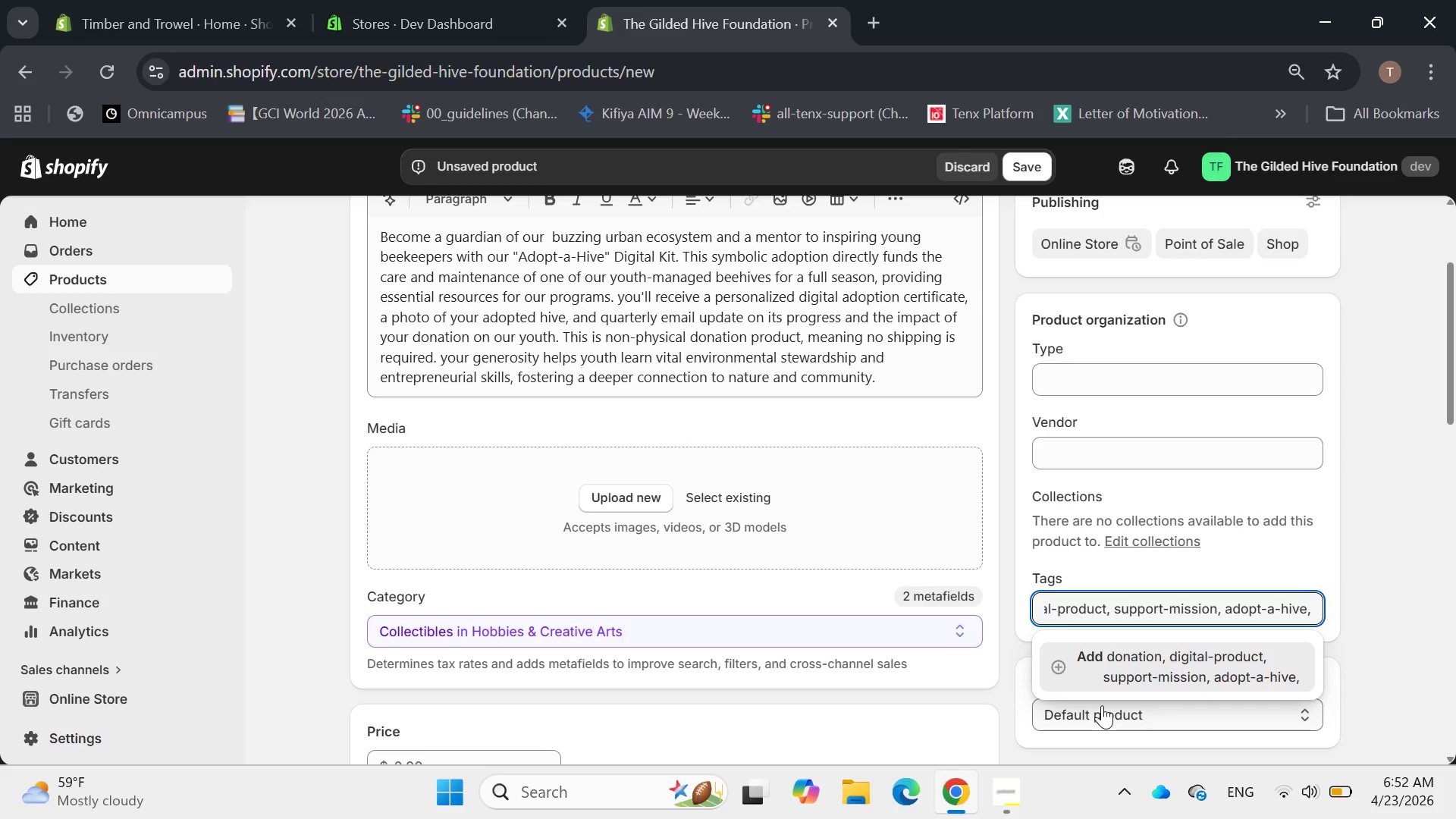 
type( youth-programs)
 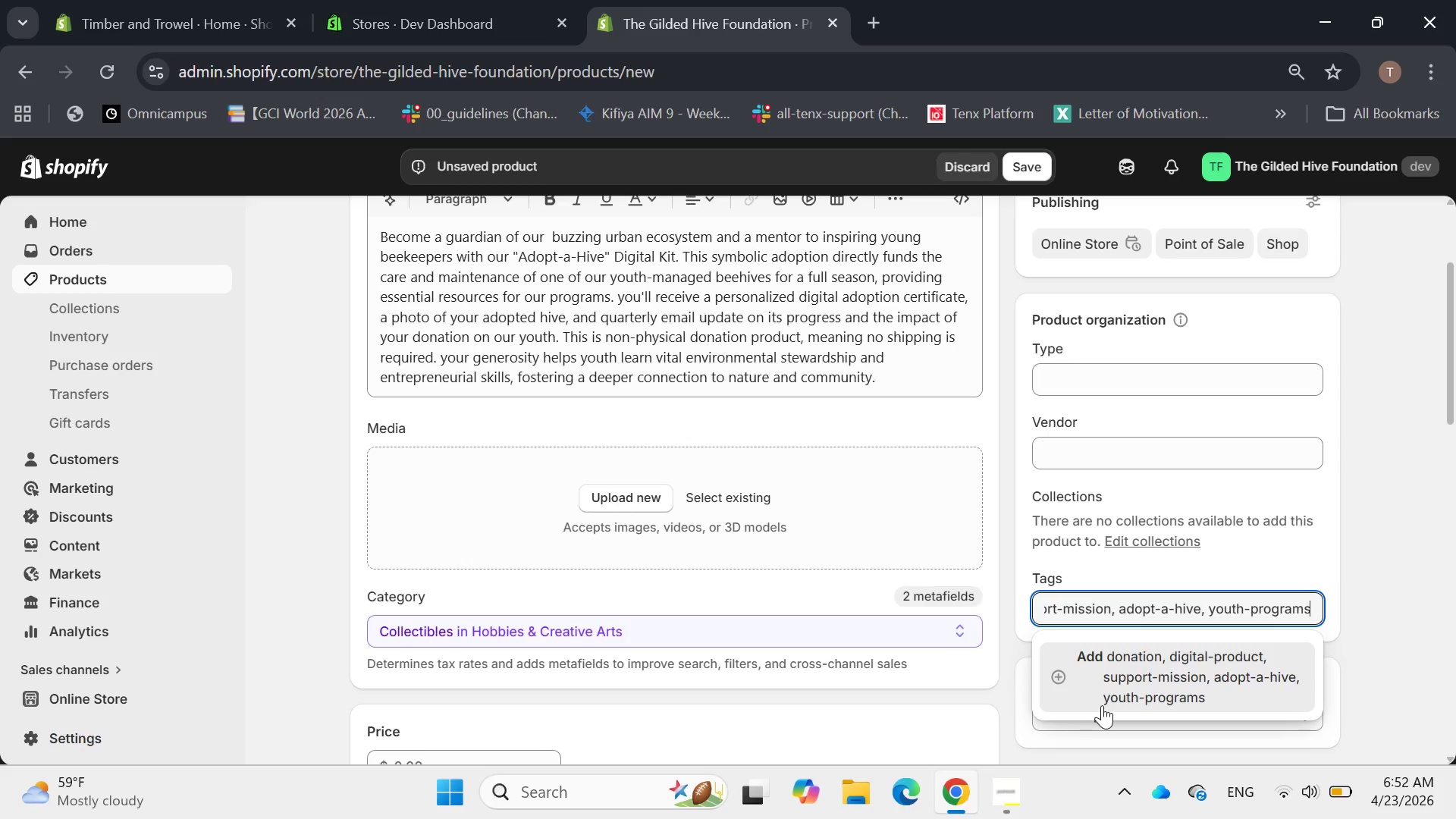 
key(Enter)
 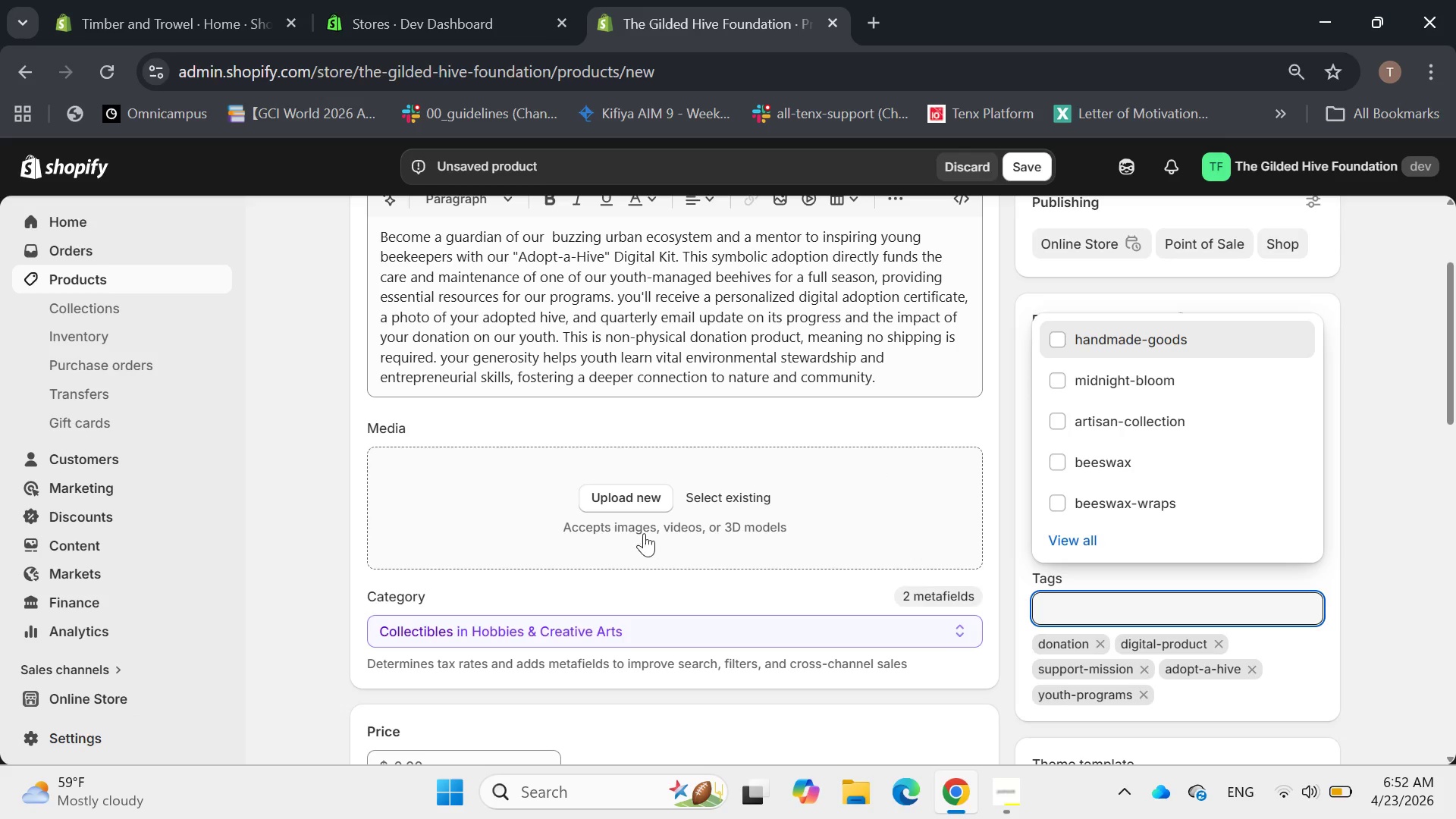 
left_click([626, 498])
 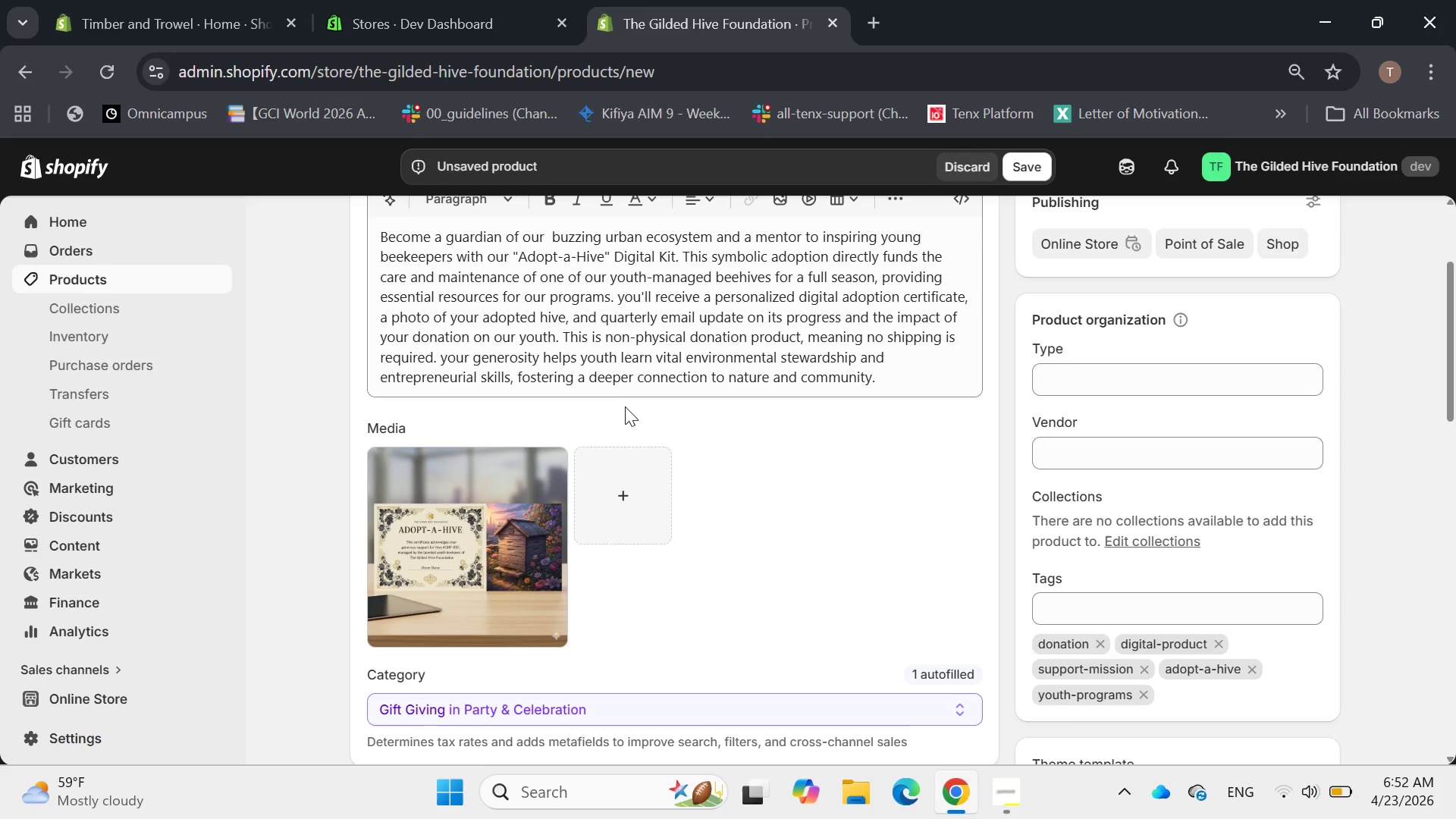 
wait(21.83)
 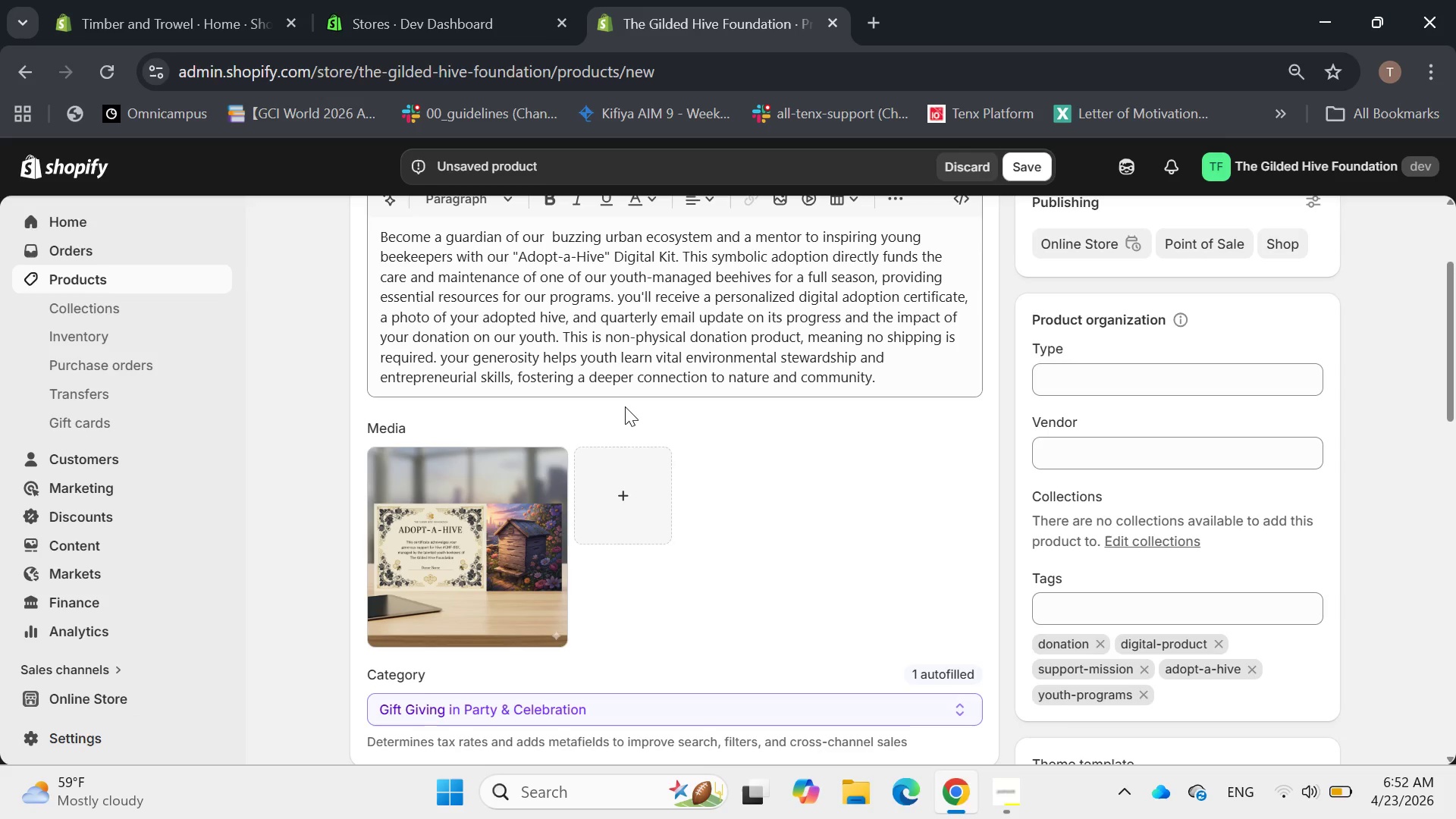 
left_click([1018, 813])
 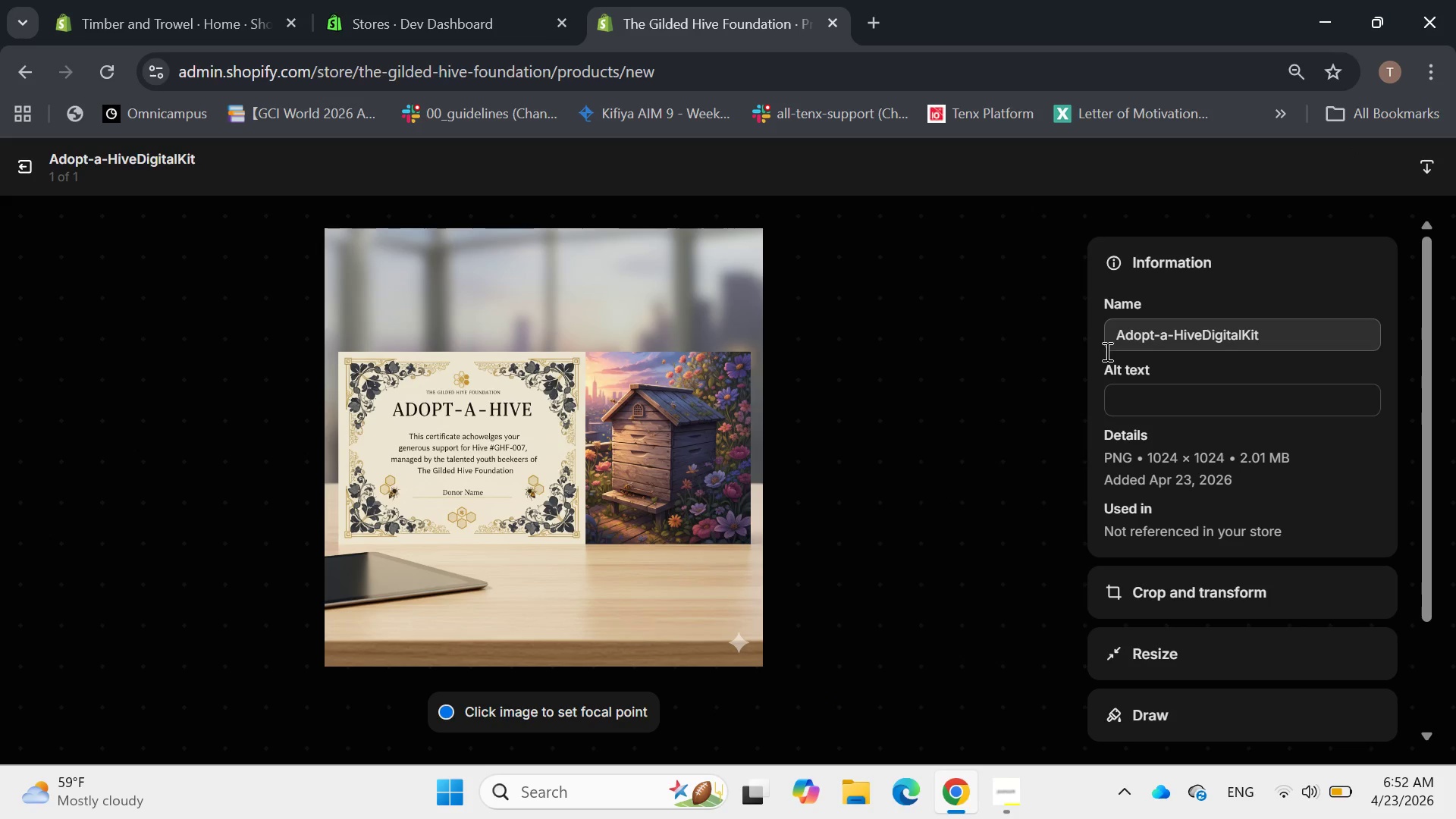 
left_click([1134, 402])
 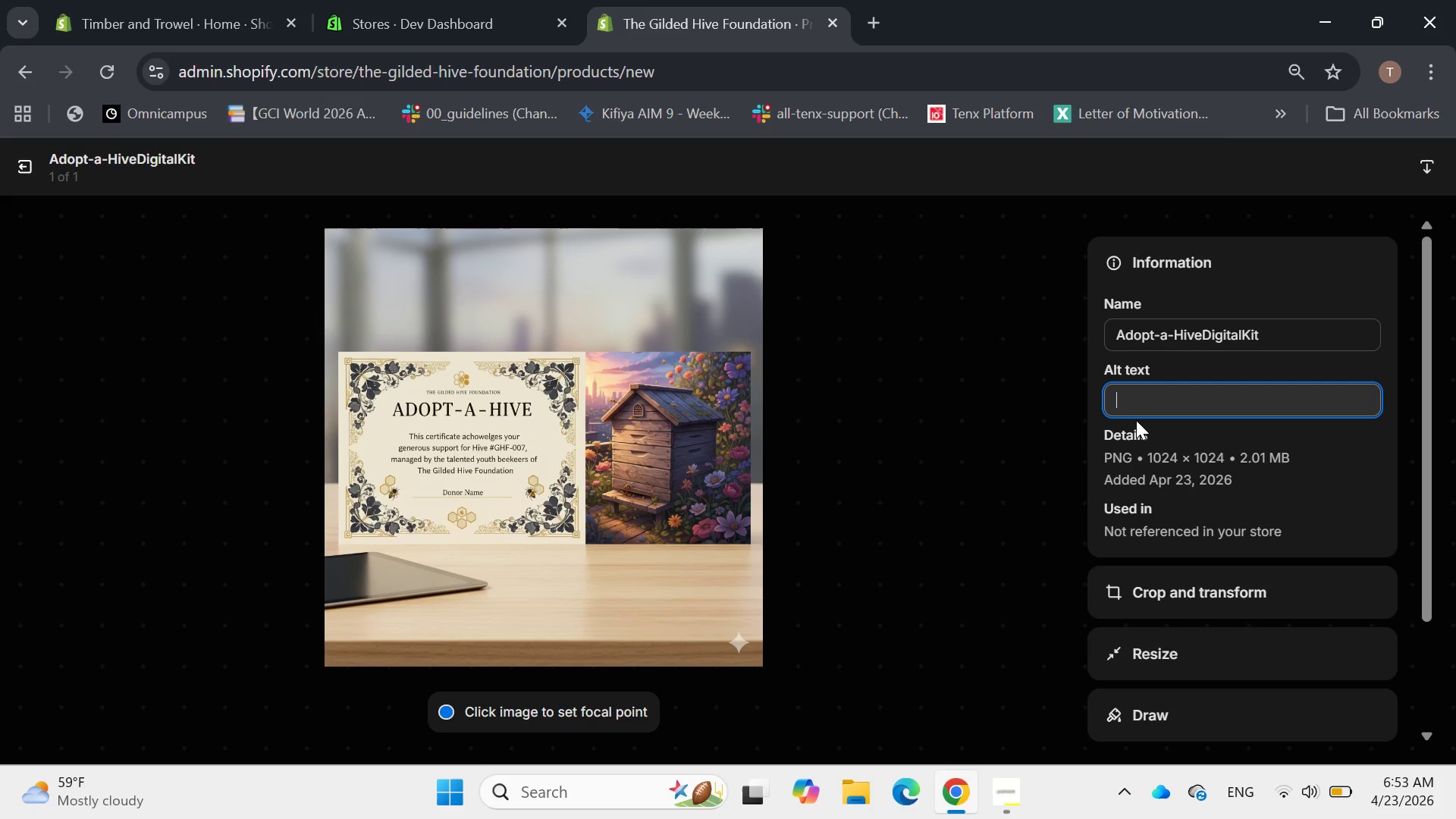 
wait(7.73)
 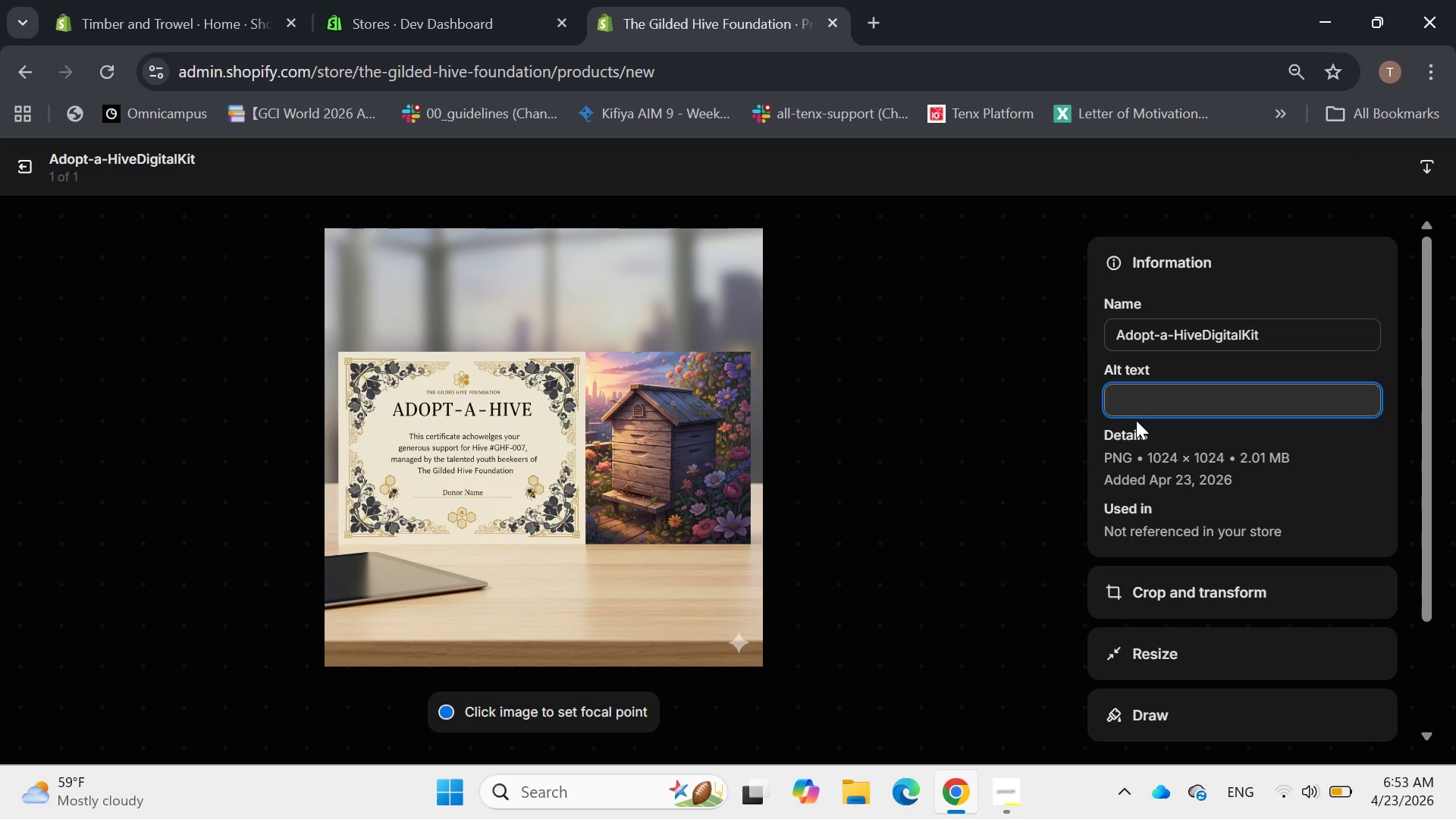 
type(Digital render)
 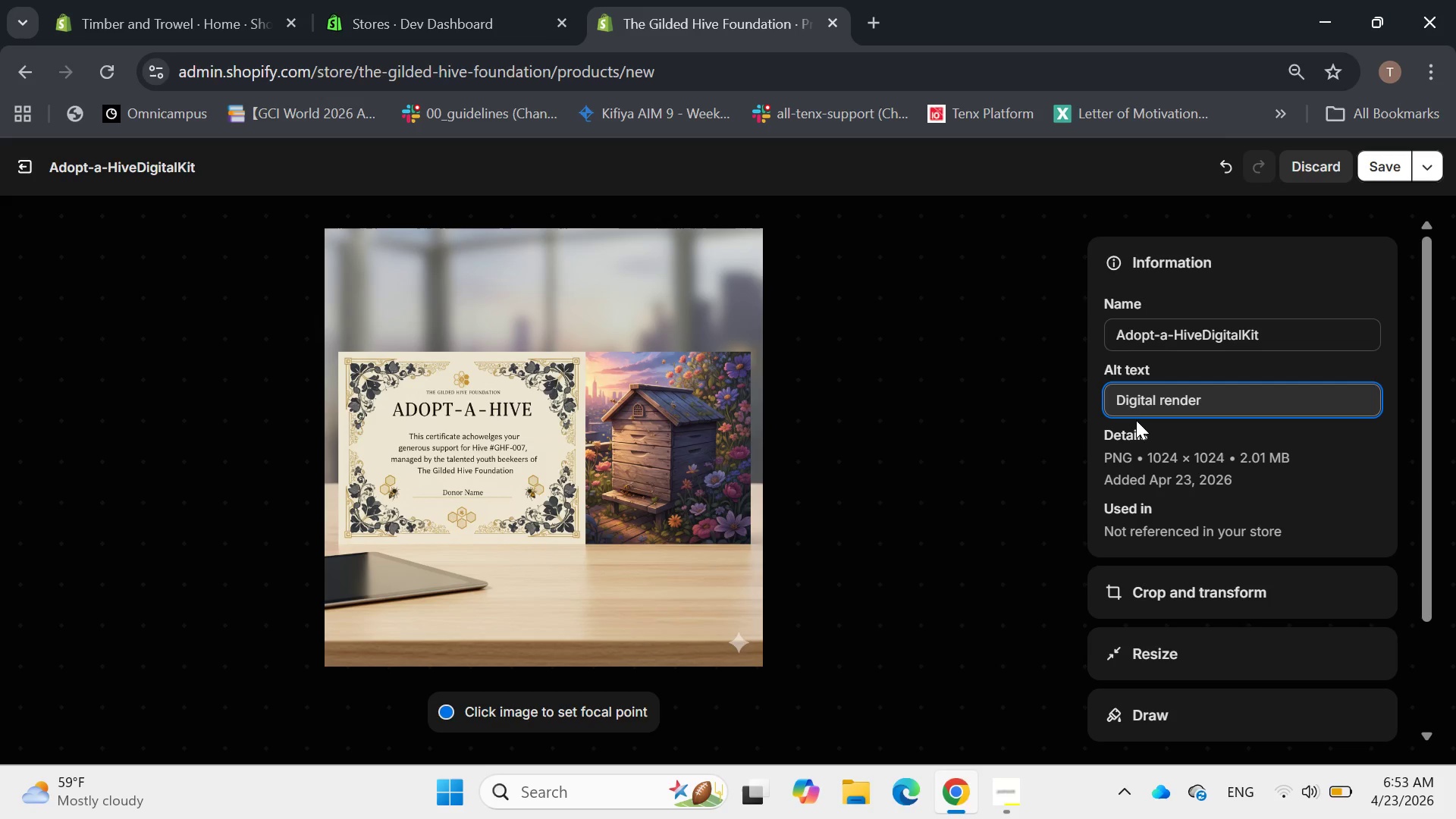 
wait(5.39)
 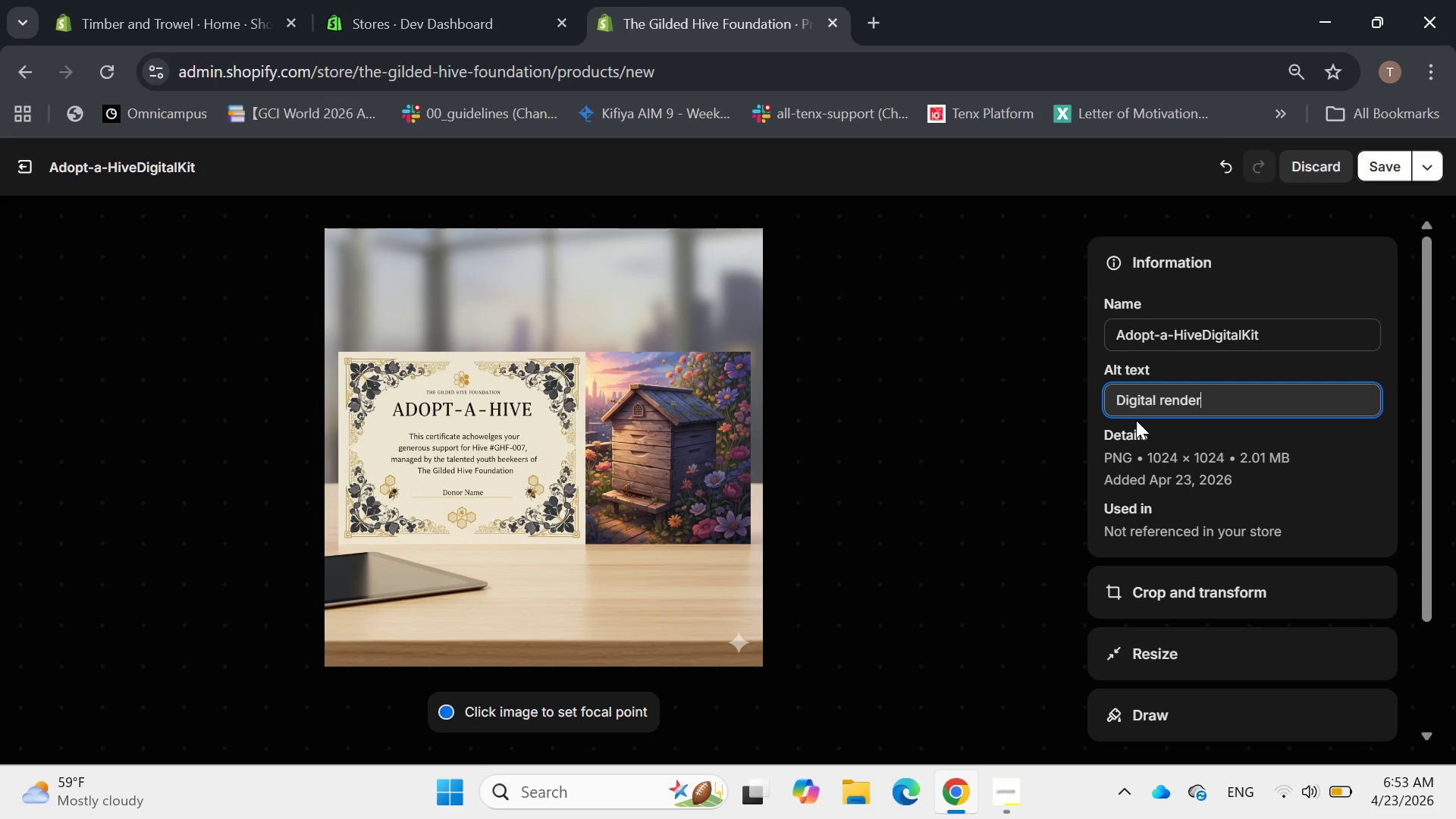 
type( of apersonal)
 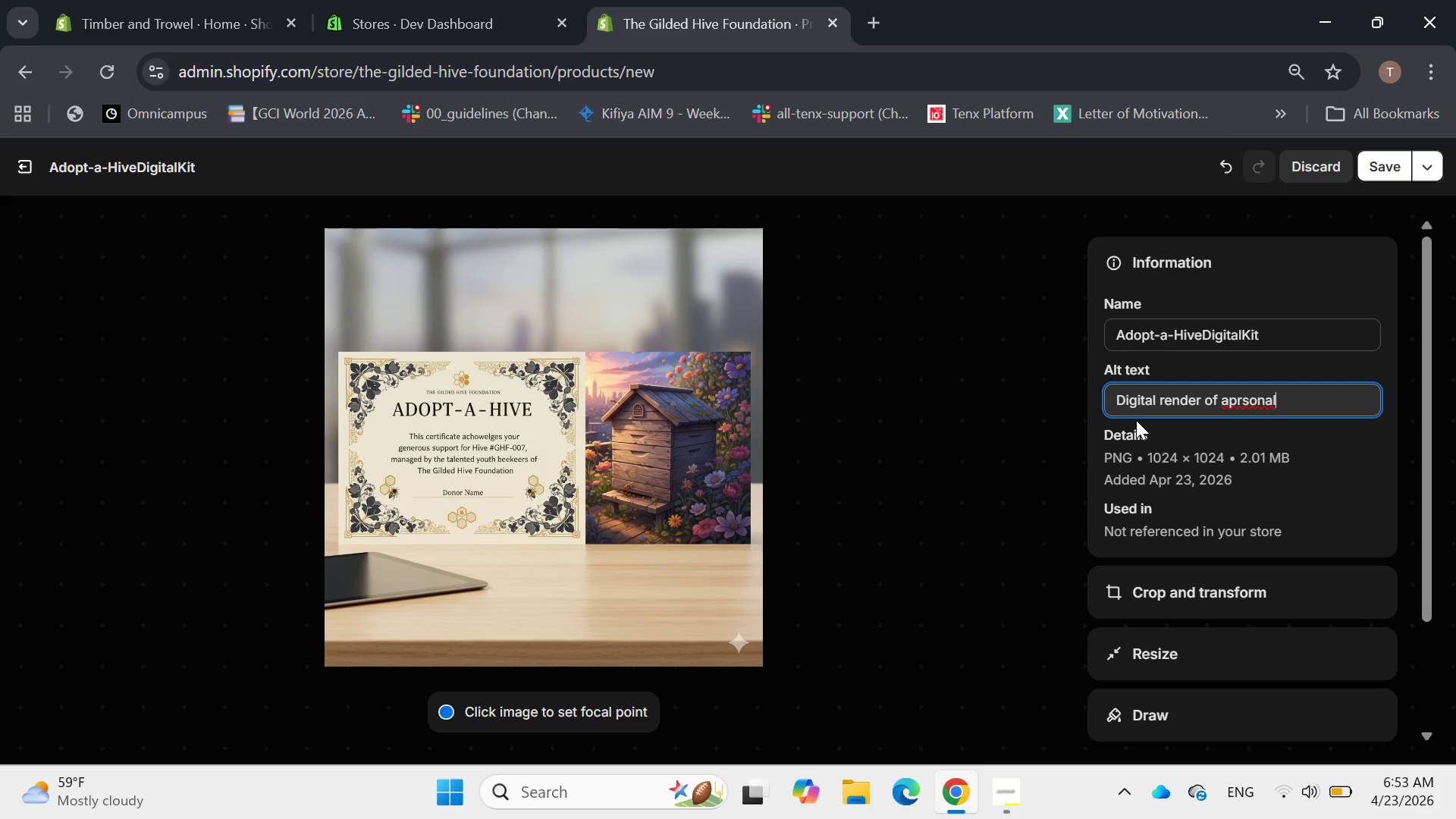 
type( )
key(Backspace)
key(Backspace)
type(lized ")
 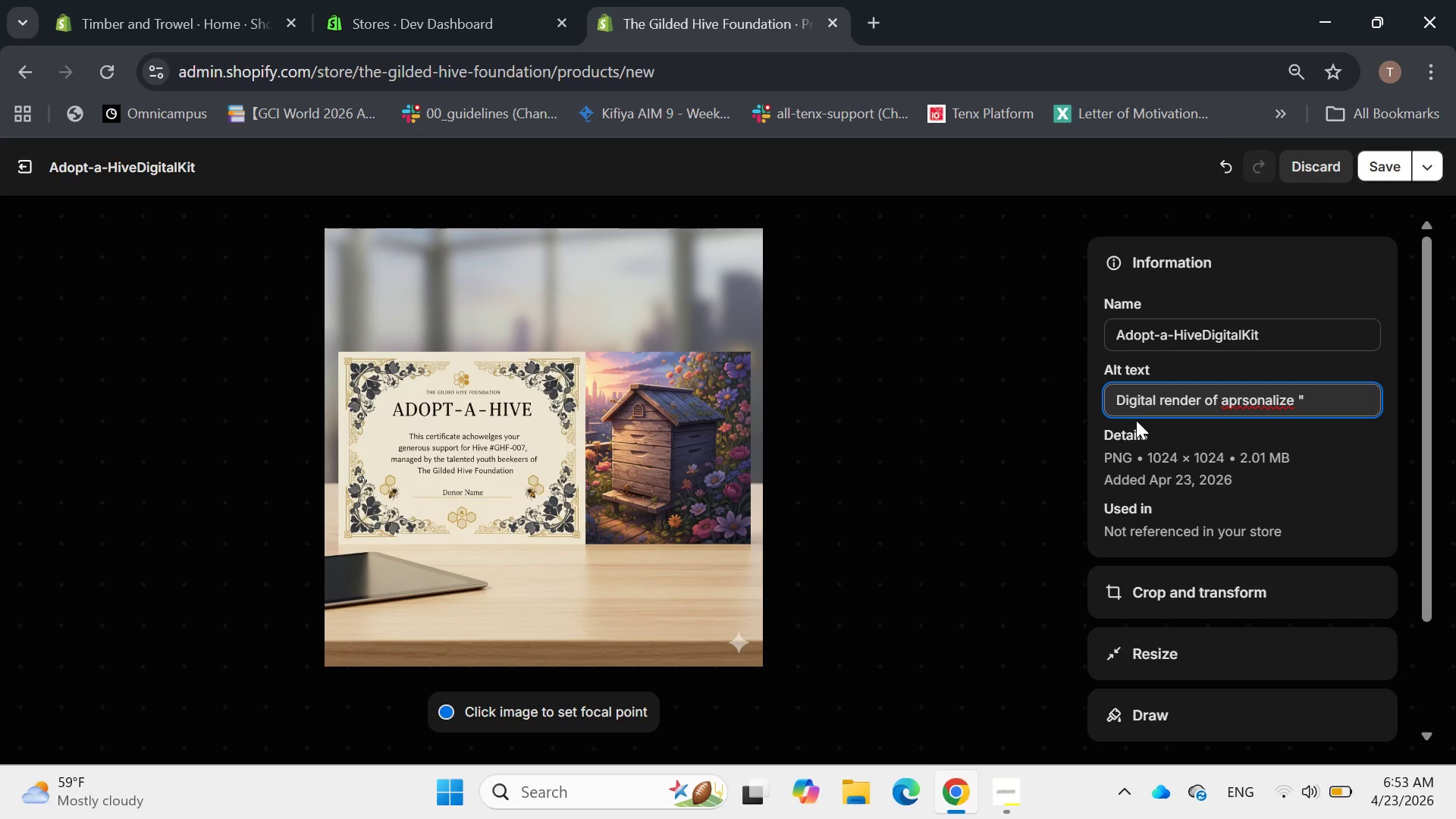 
hold_key(key=ArrowLeft, duration=0.81)
 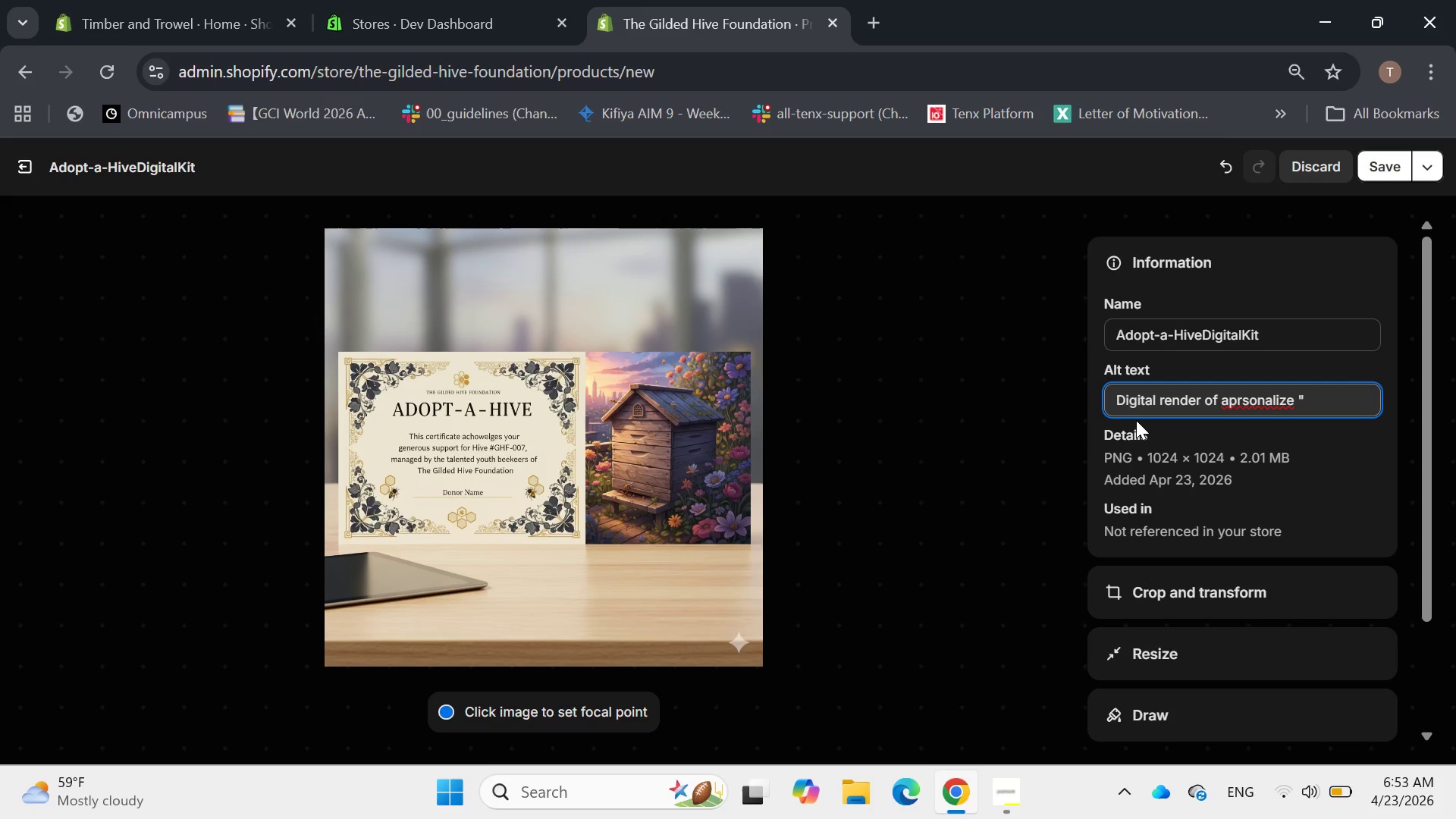 
key(Space)
 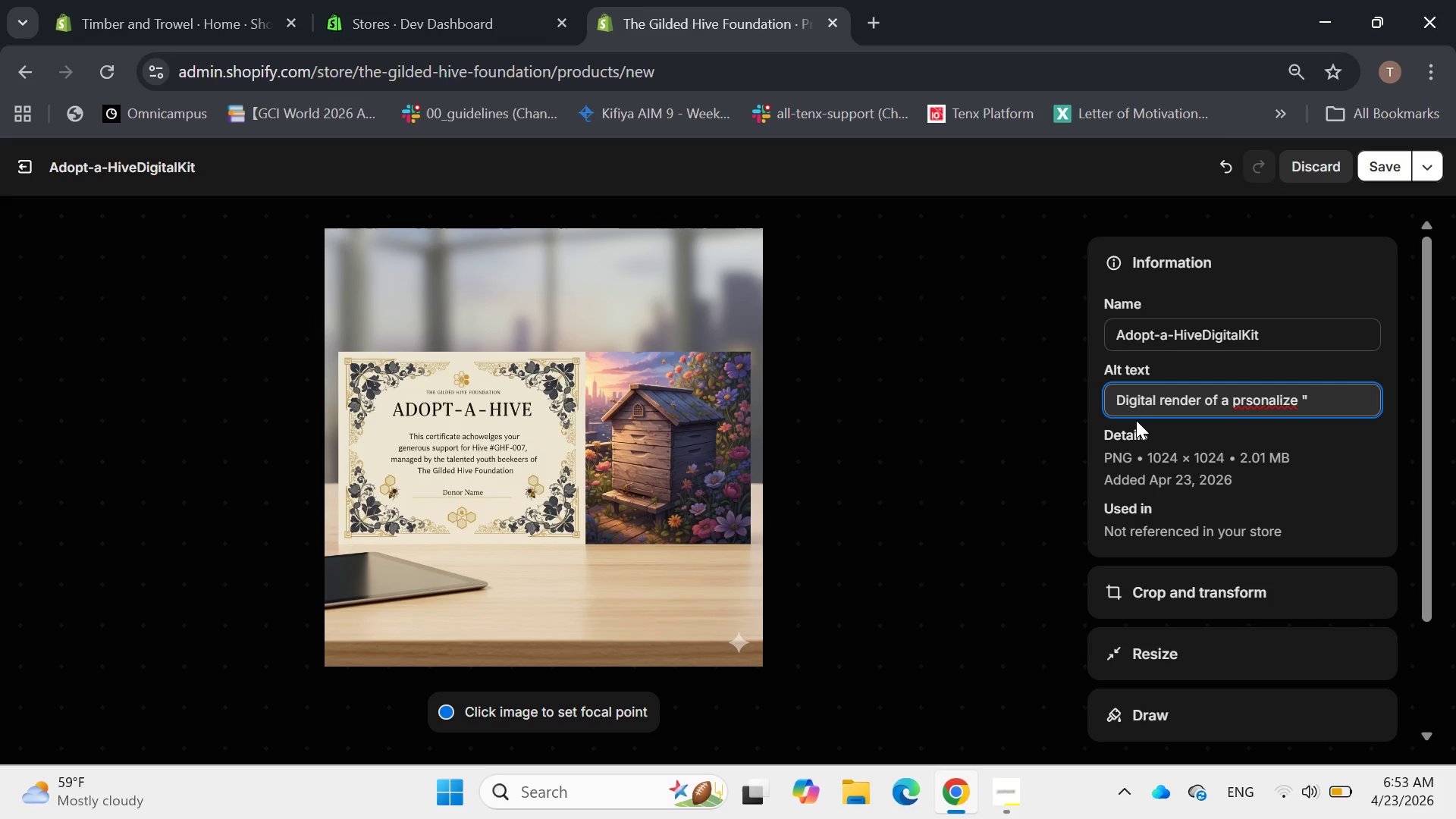 
hold_key(key=ArrowRight, duration=0.64)
 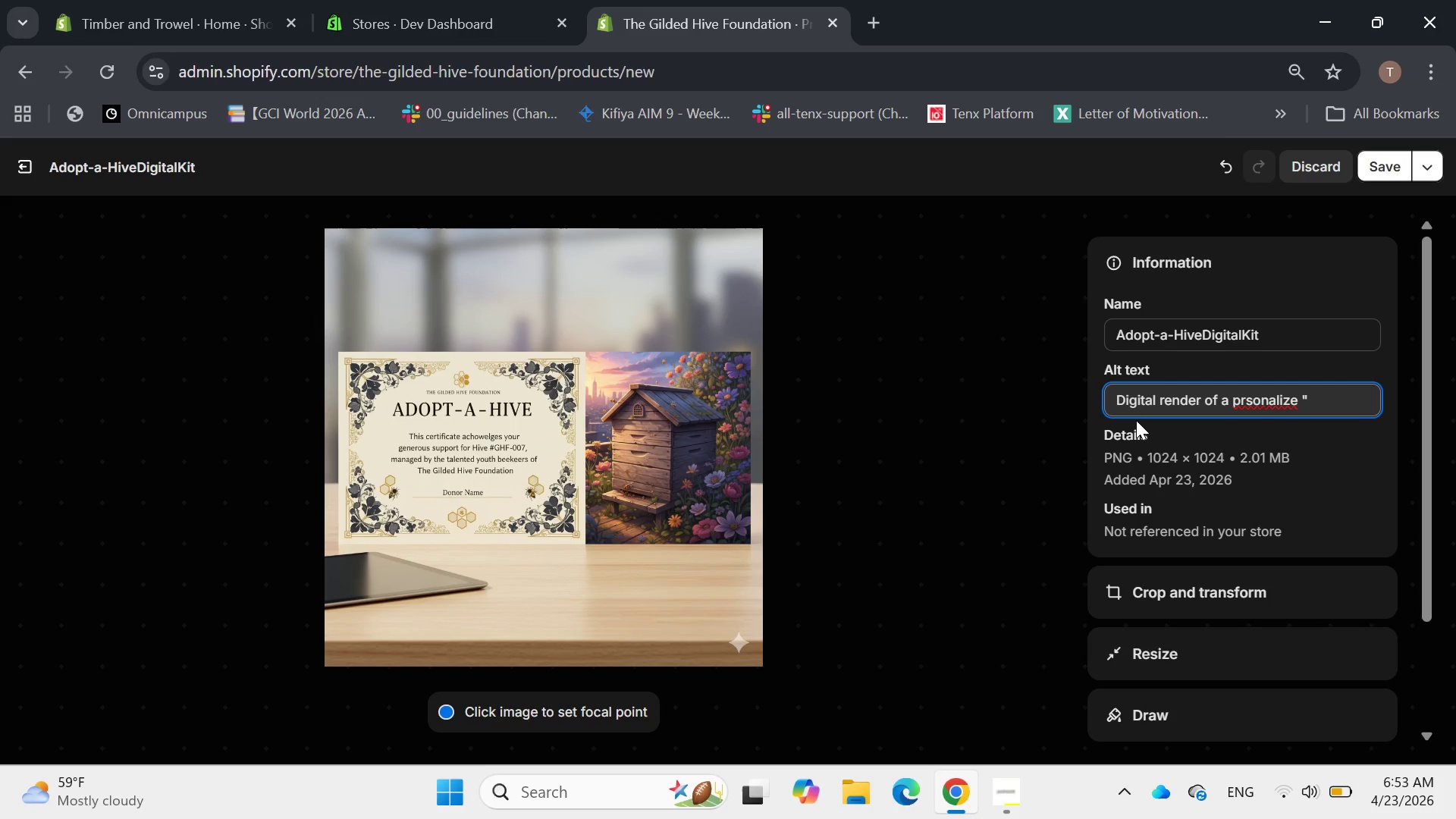 
key(ArrowLeft)
 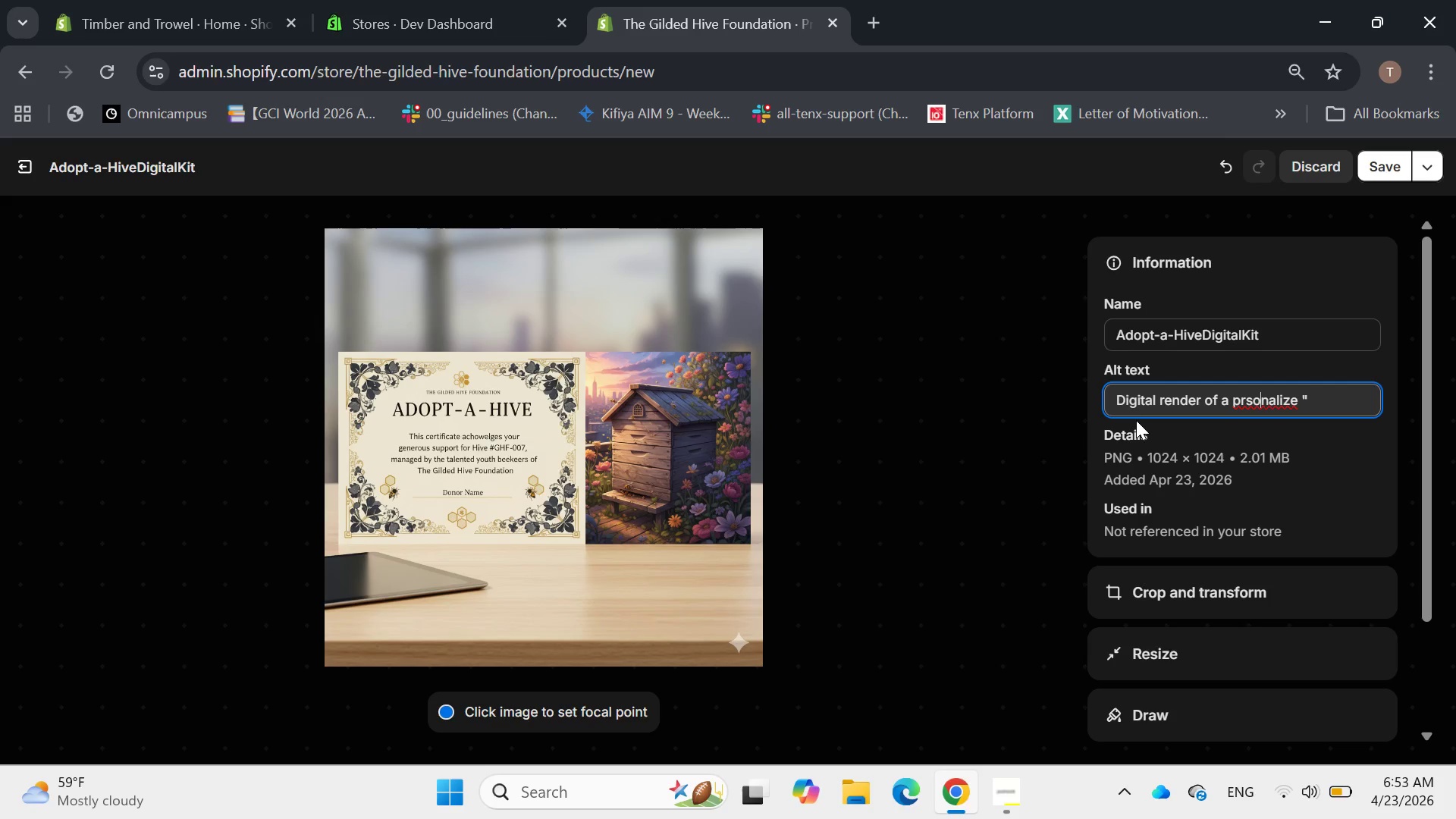 
key(ArrowLeft)
 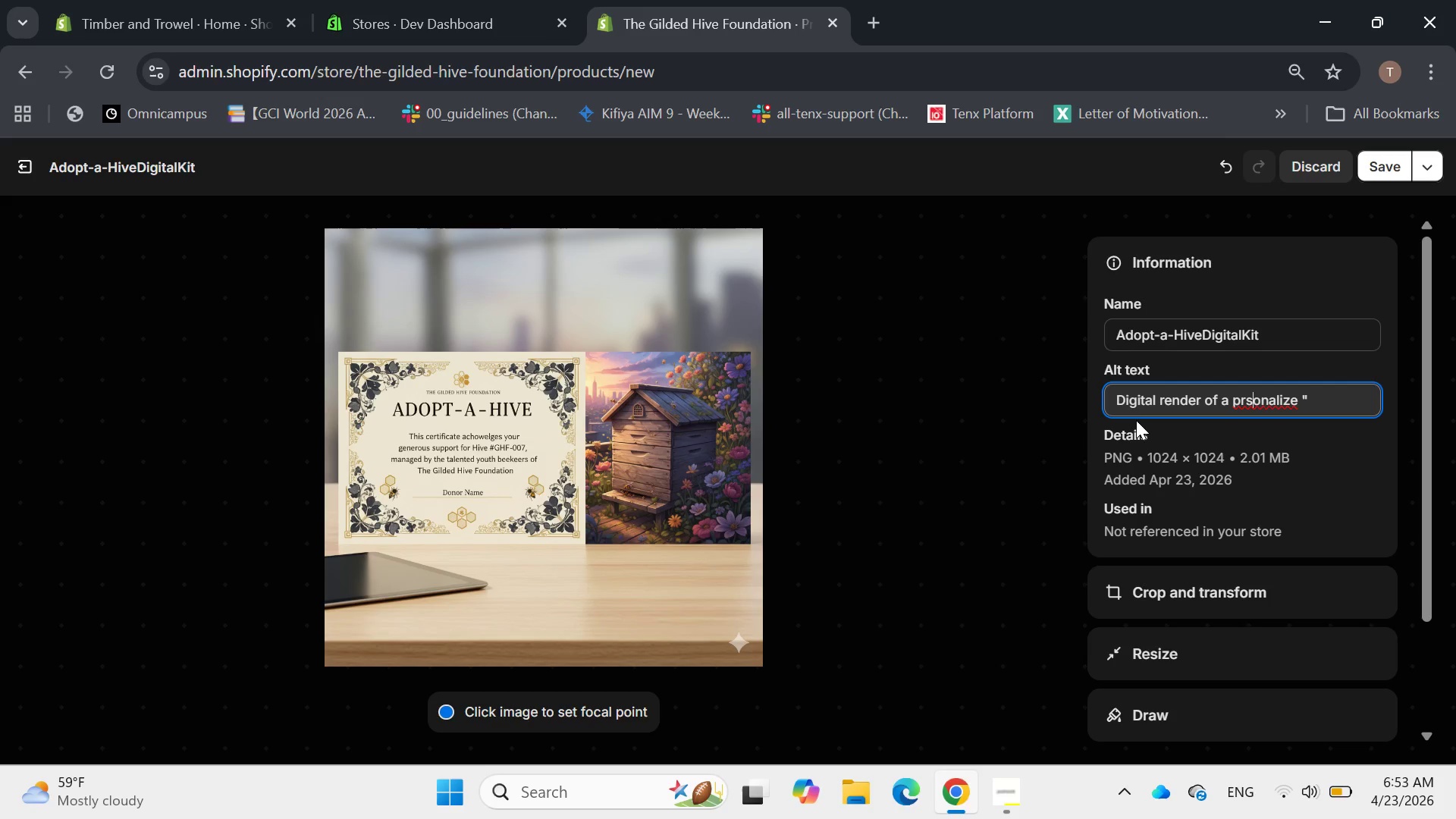 
key(ArrowLeft)
 